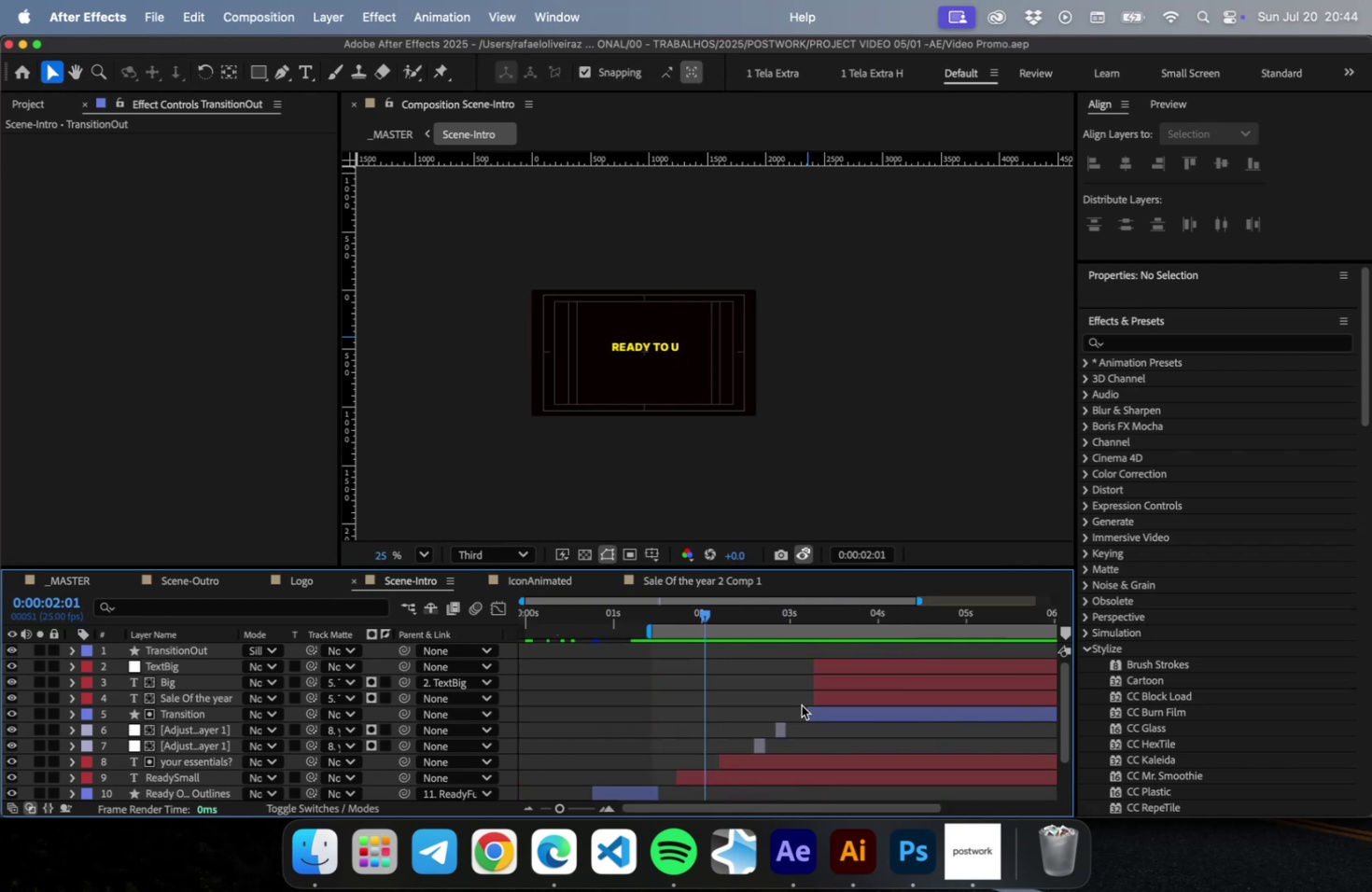 
scroll: coordinate [798, 730], scroll_direction: down, amount: 22.0
 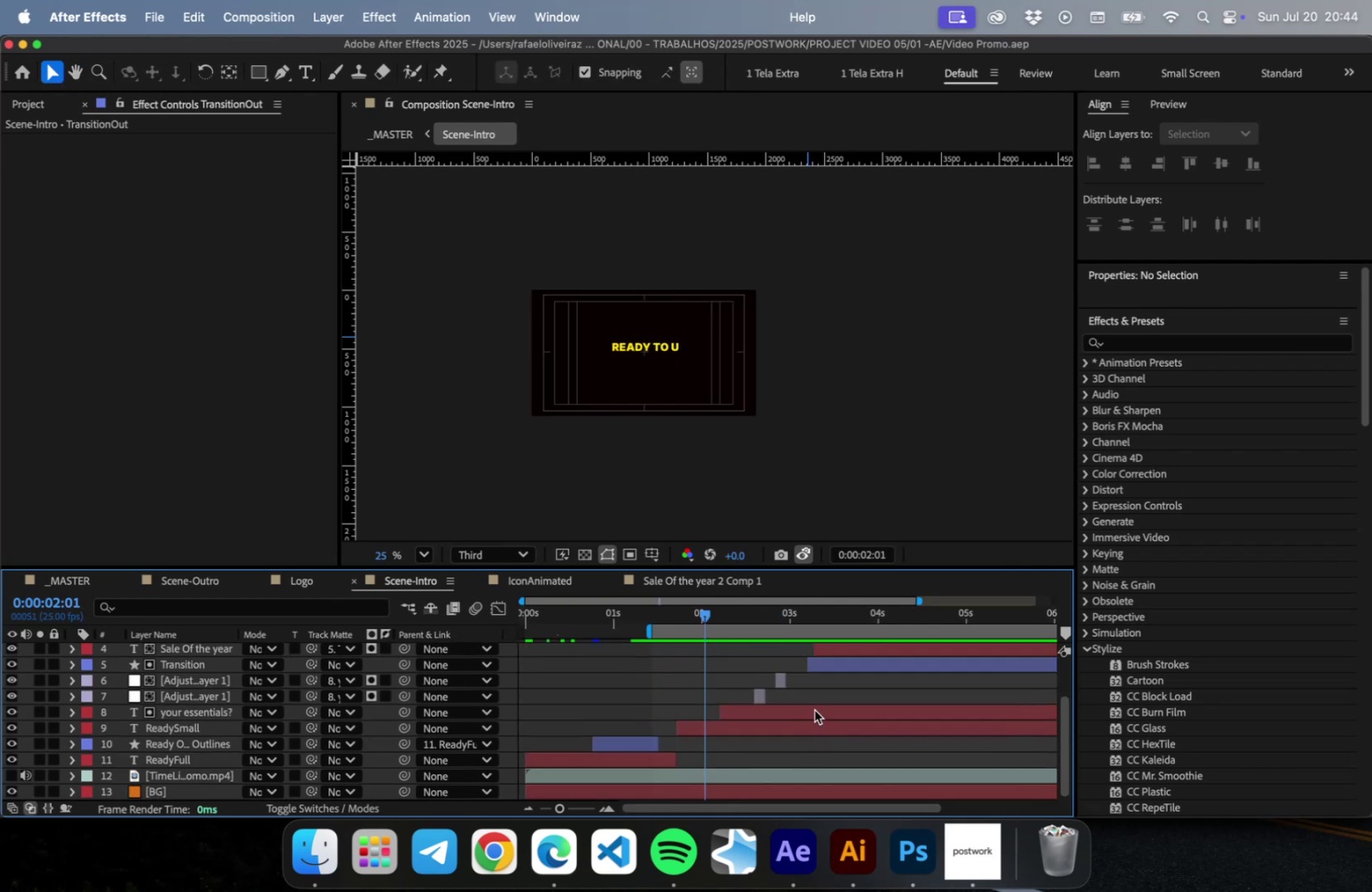 
left_click([814, 709])
 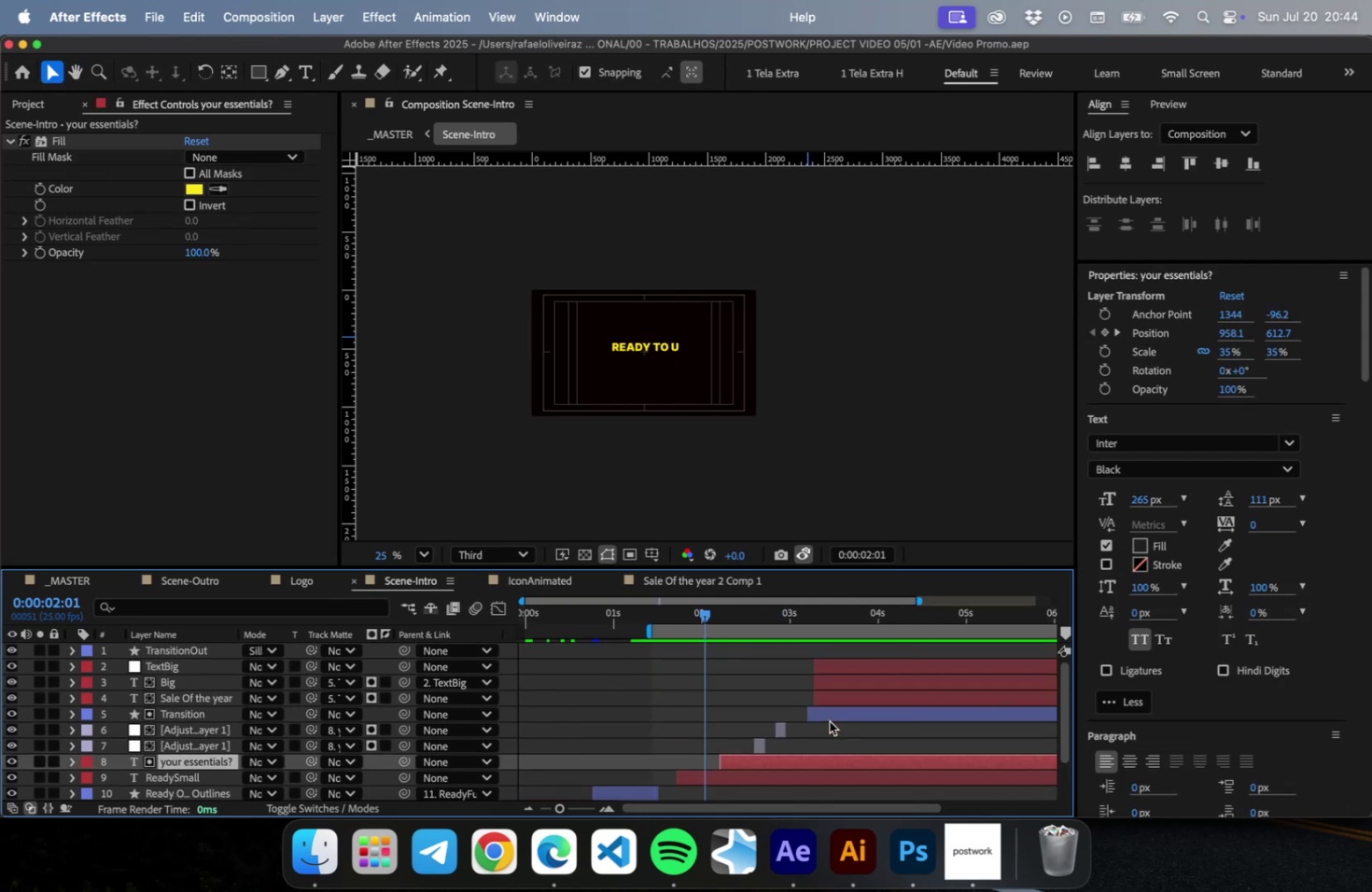 
scroll: coordinate [829, 720], scroll_direction: up, amount: 15.0
 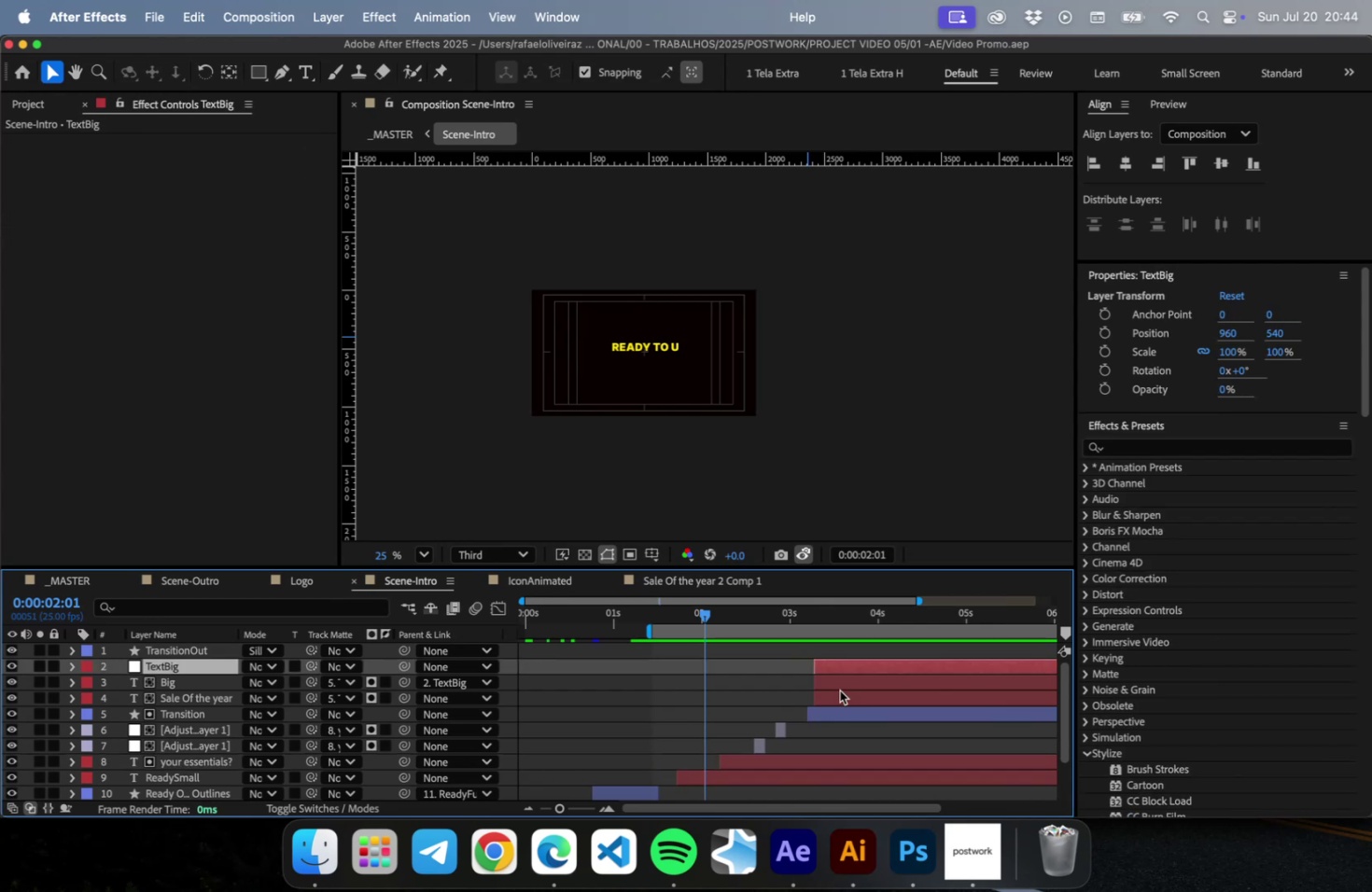 
hold_key(key=ShiftLeft, duration=0.41)
 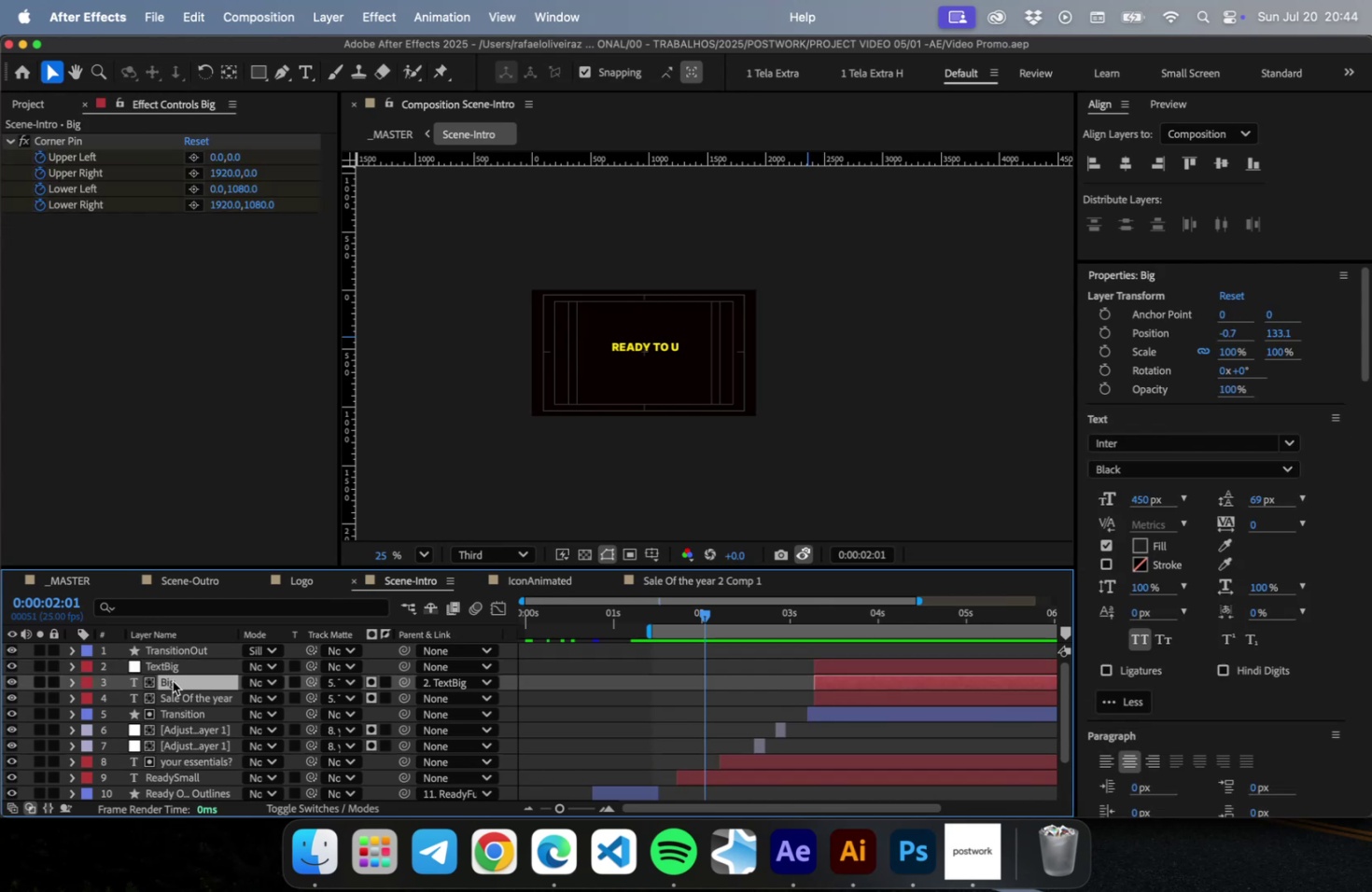 
left_click([173, 680])
 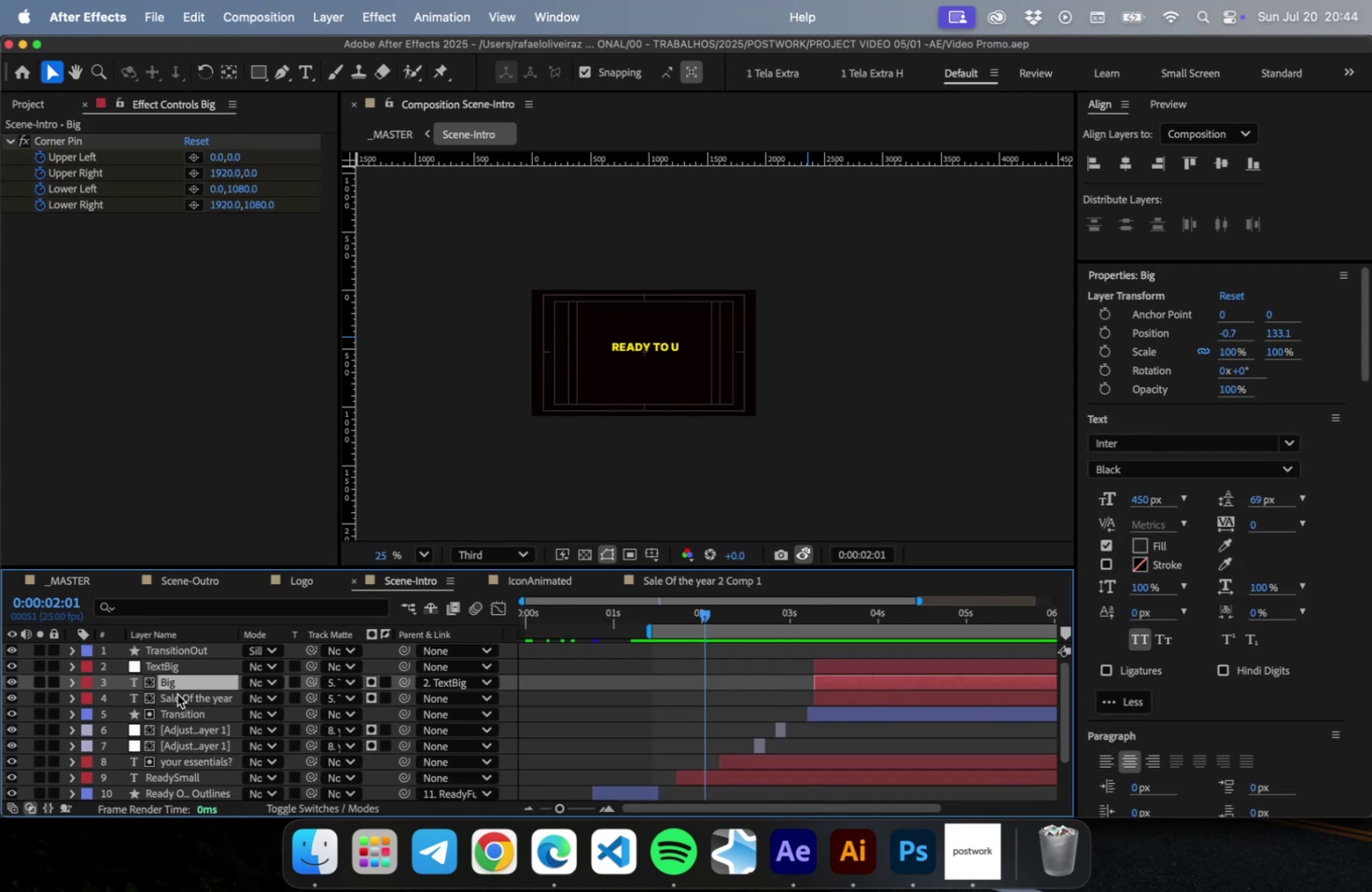 
hold_key(key=ShiftLeft, duration=0.42)
double_click([177, 695])
 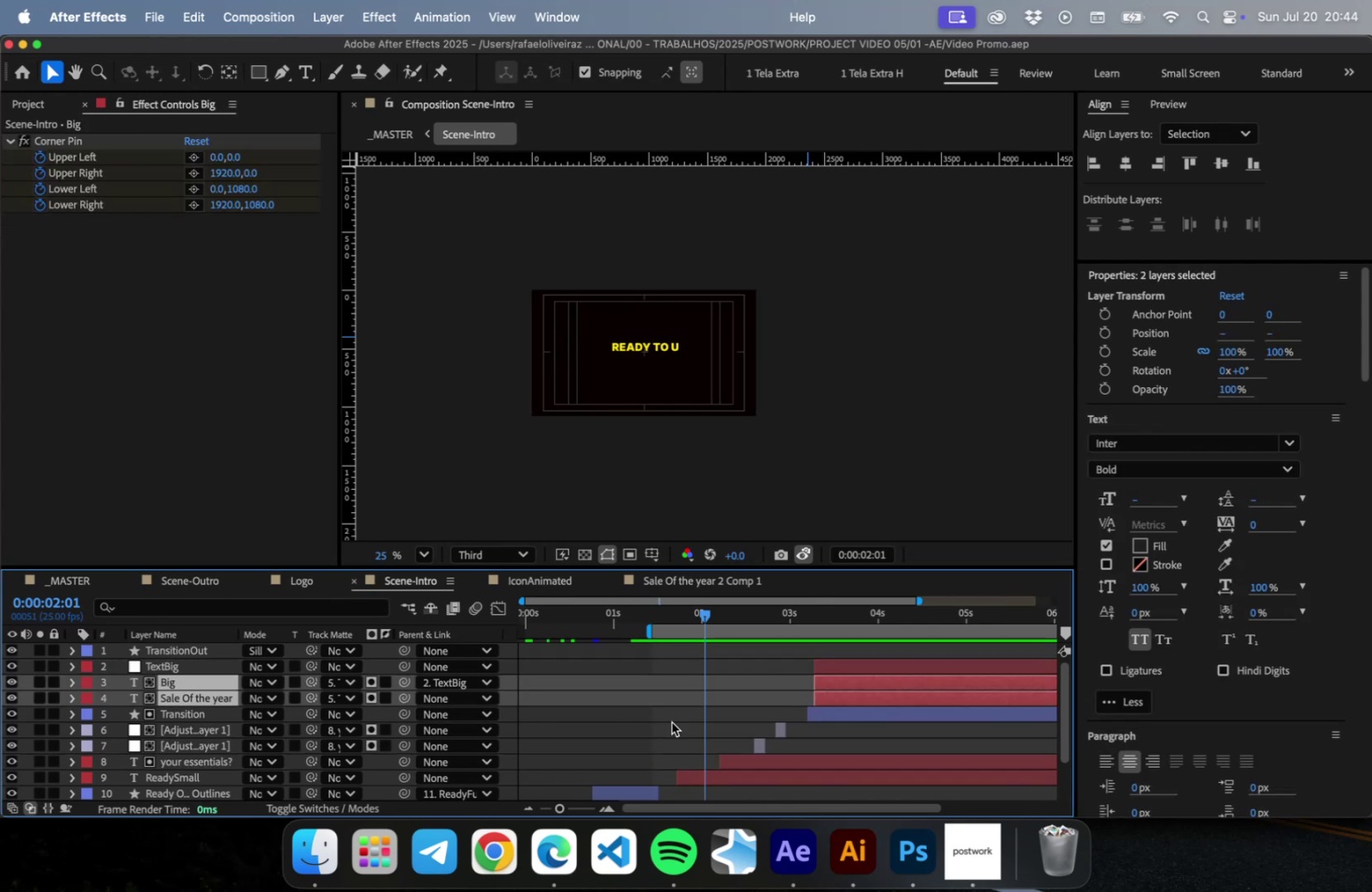 
key(U)
 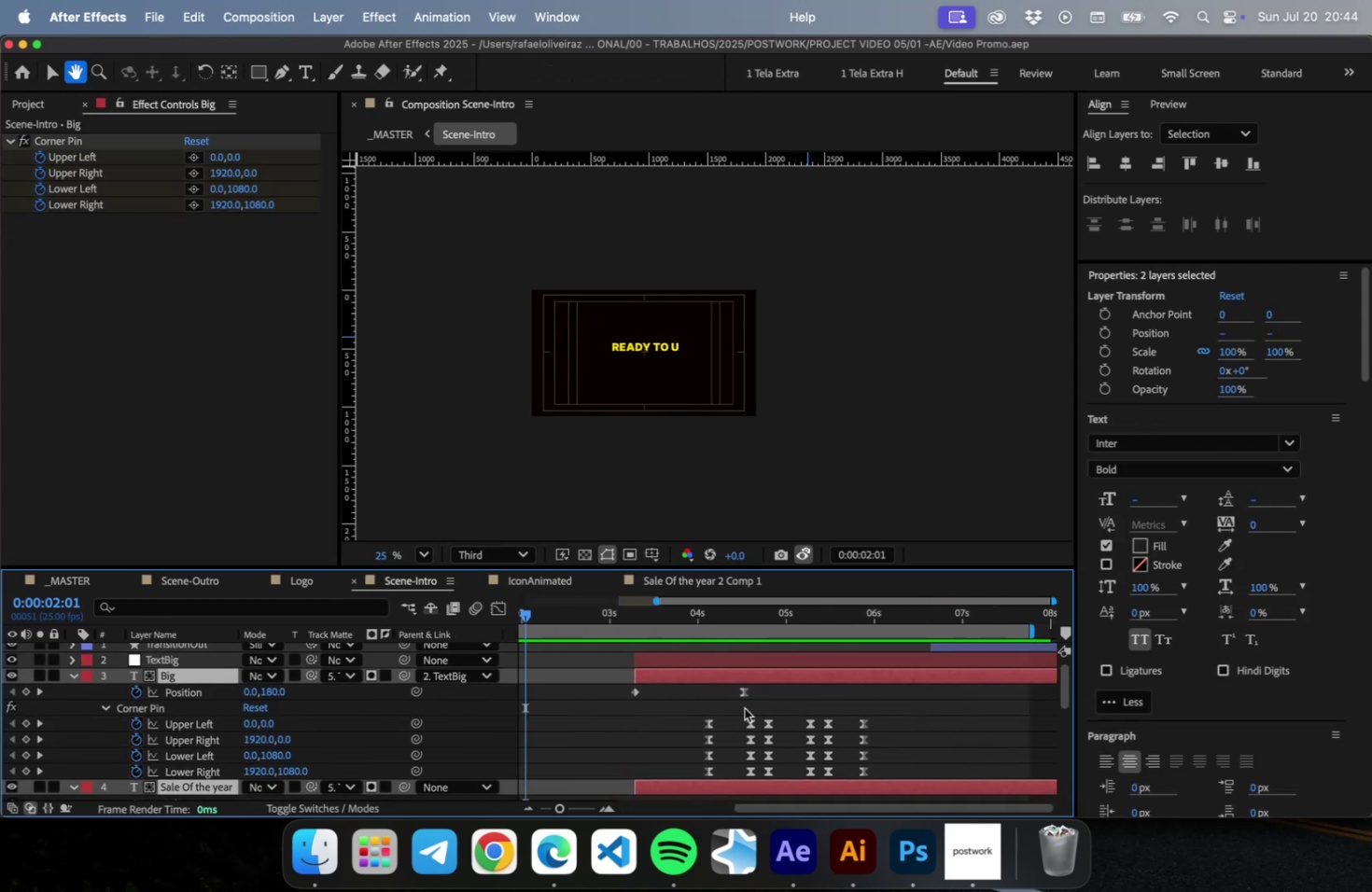 
key(Space)
 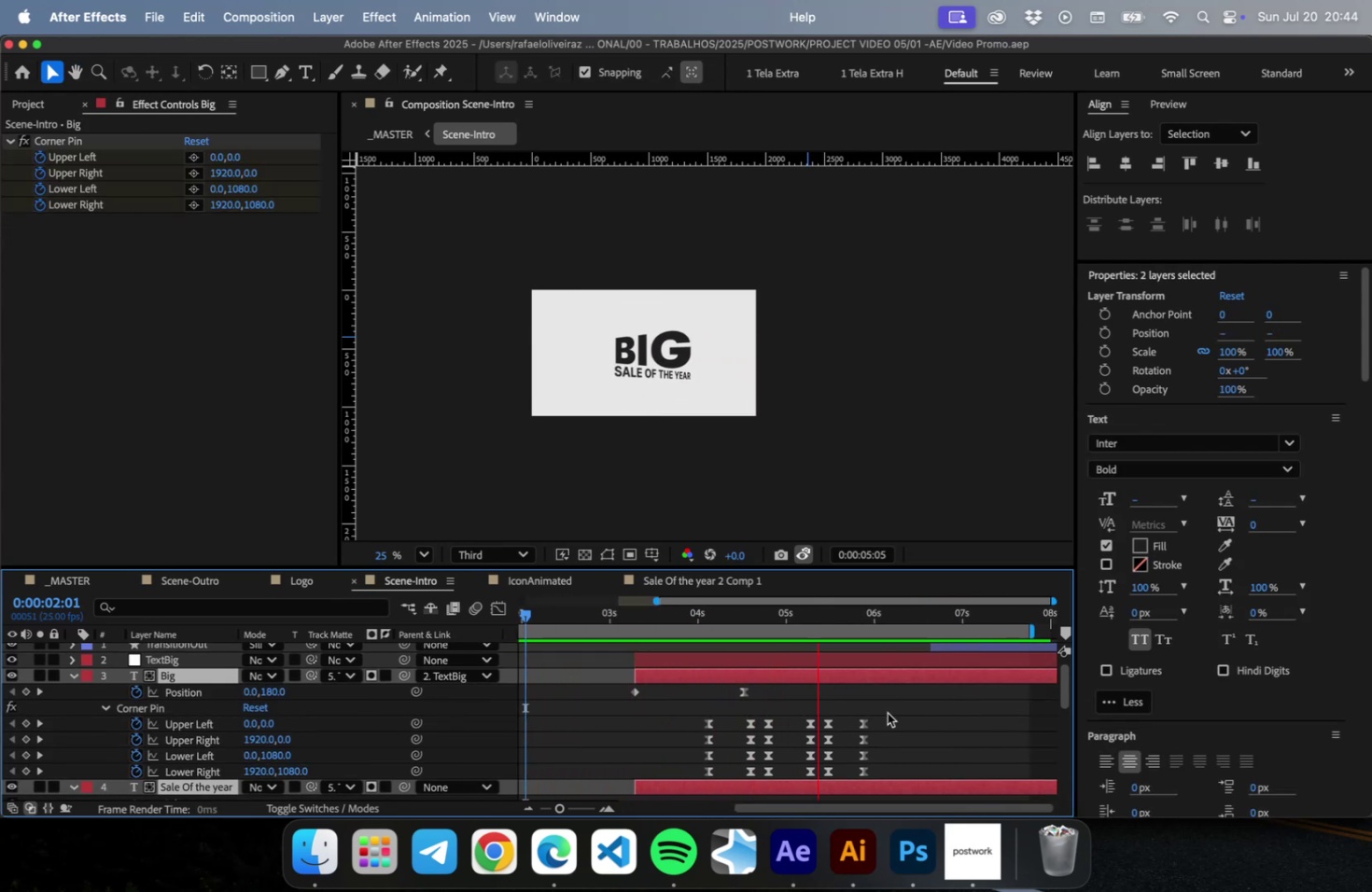 
key(Space)
 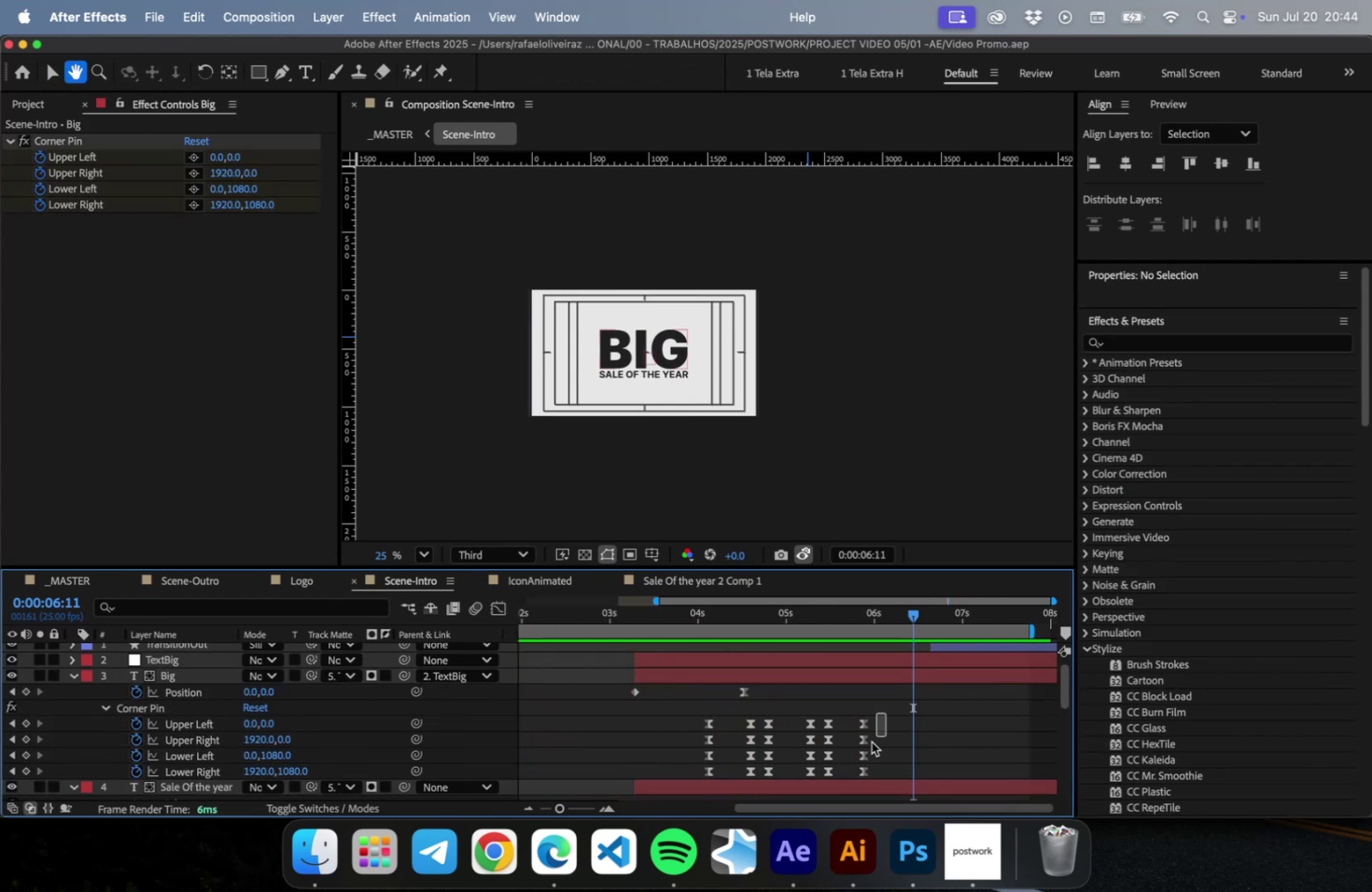 
left_click_drag(start_coordinate=[885, 712], to_coordinate=[858, 774])
 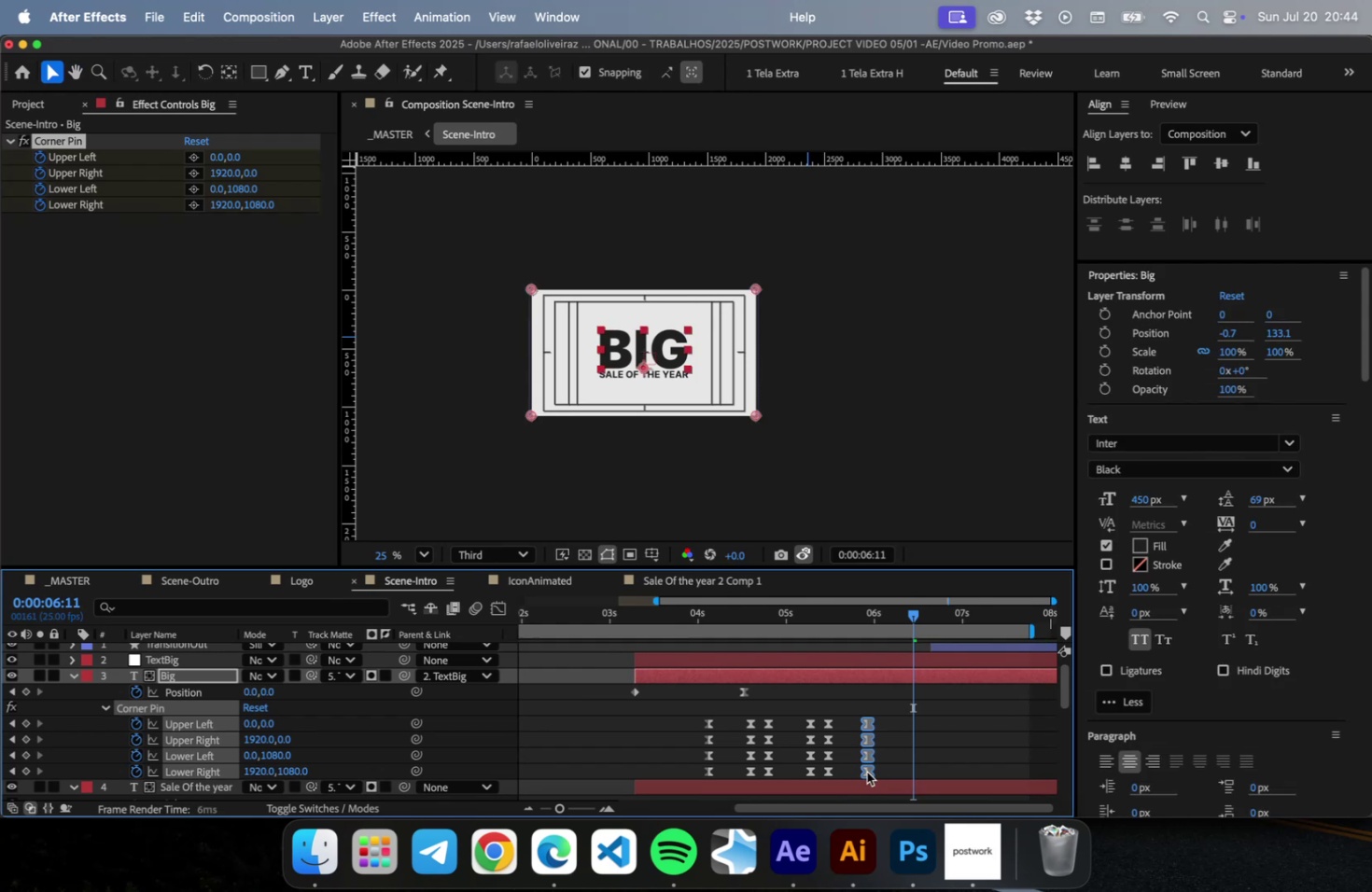 
left_click_drag(start_coordinate=[861, 771], to_coordinate=[903, 768])
 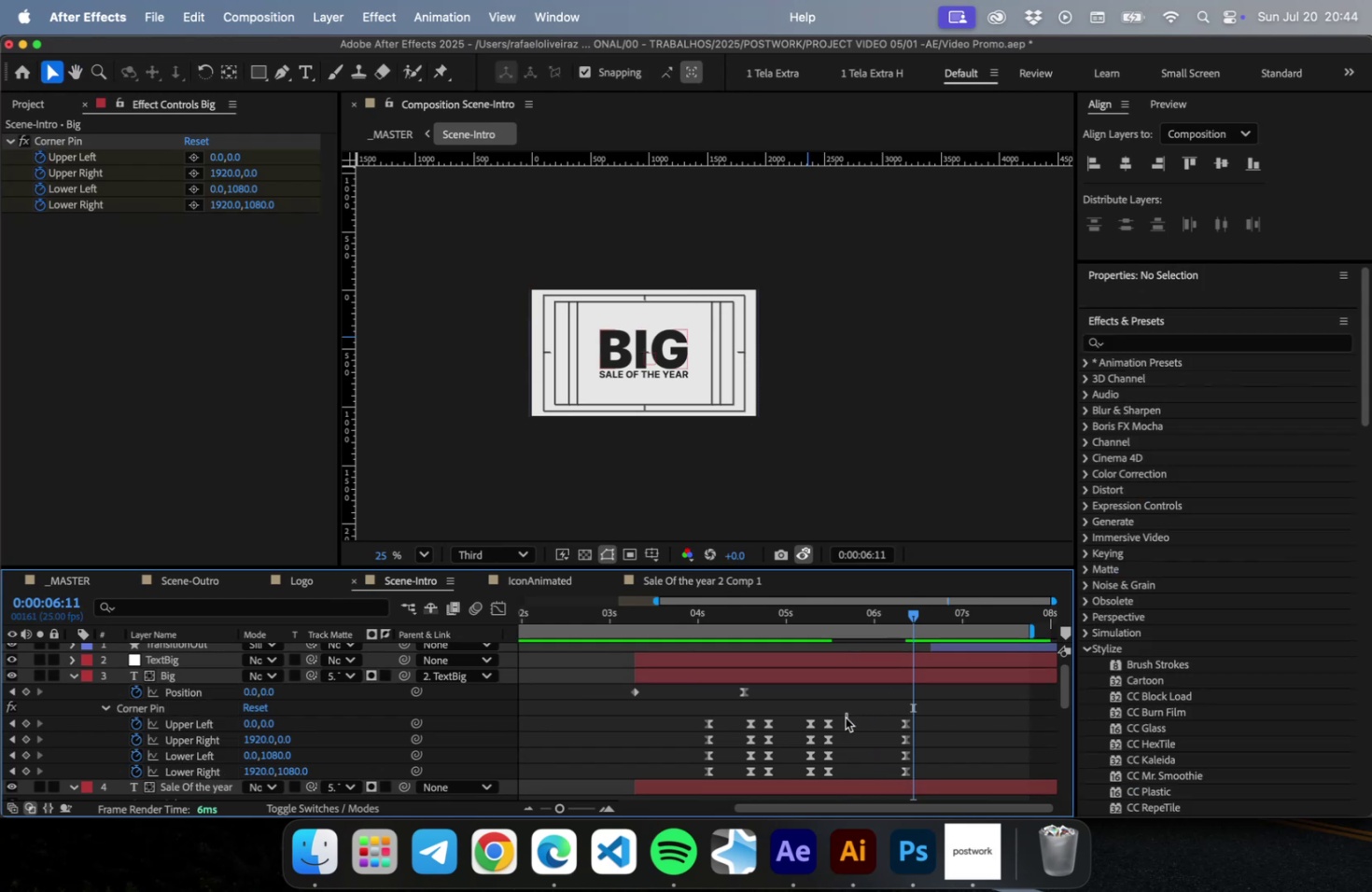 
left_click_drag(start_coordinate=[847, 712], to_coordinate=[824, 773])
 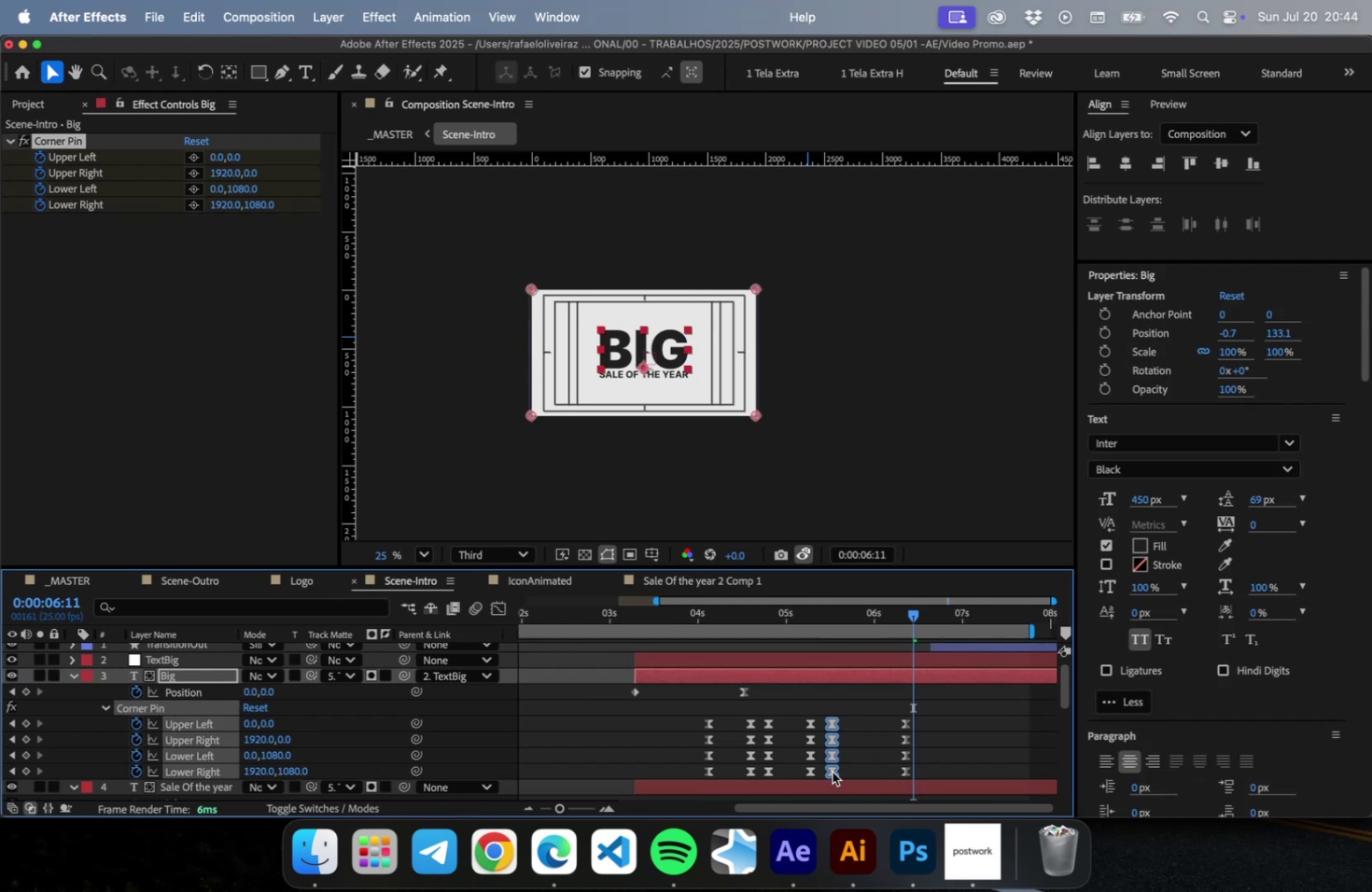 
left_click_drag(start_coordinate=[825, 772], to_coordinate=[832, 771])
 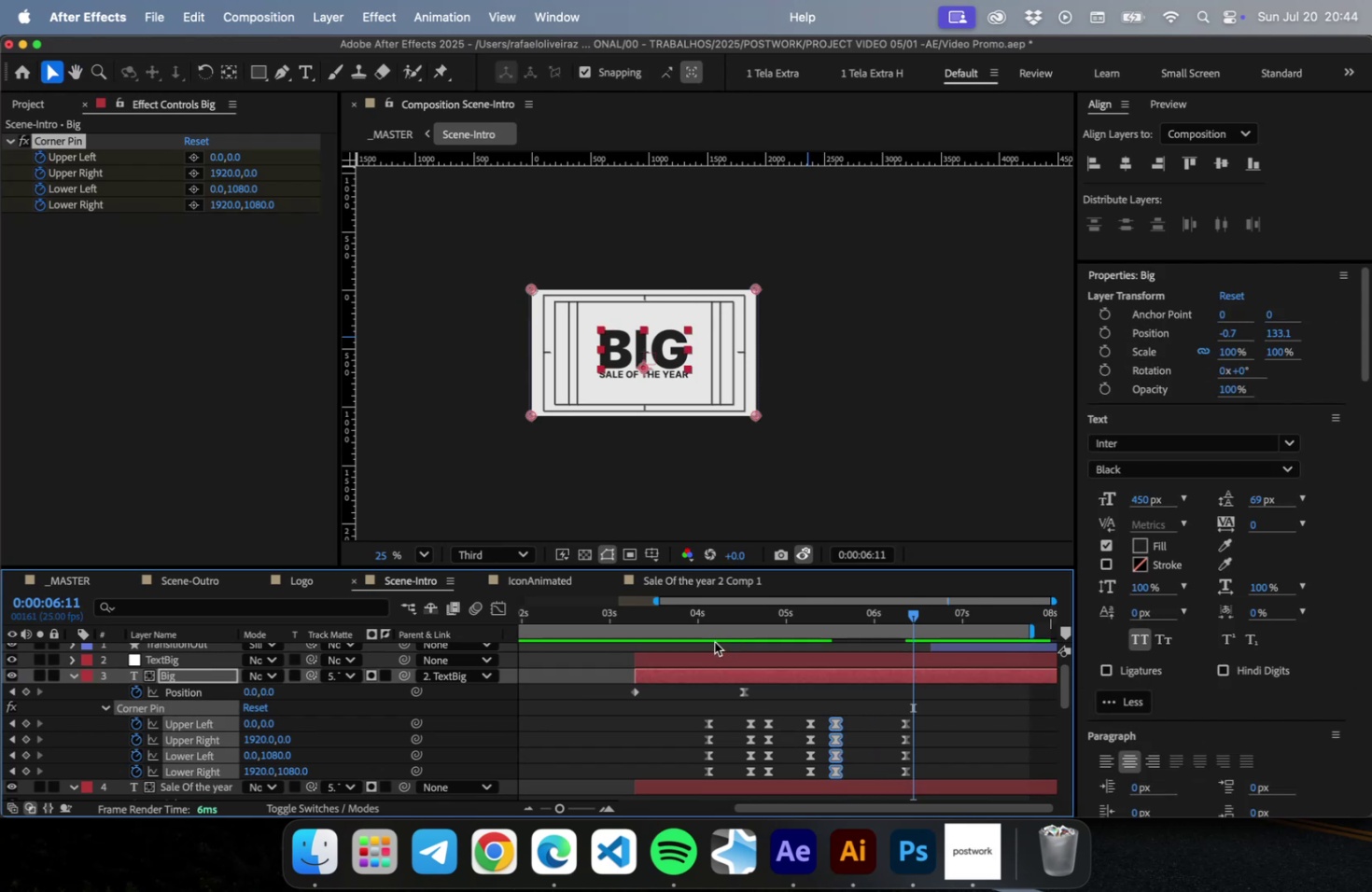 
key(Space)
 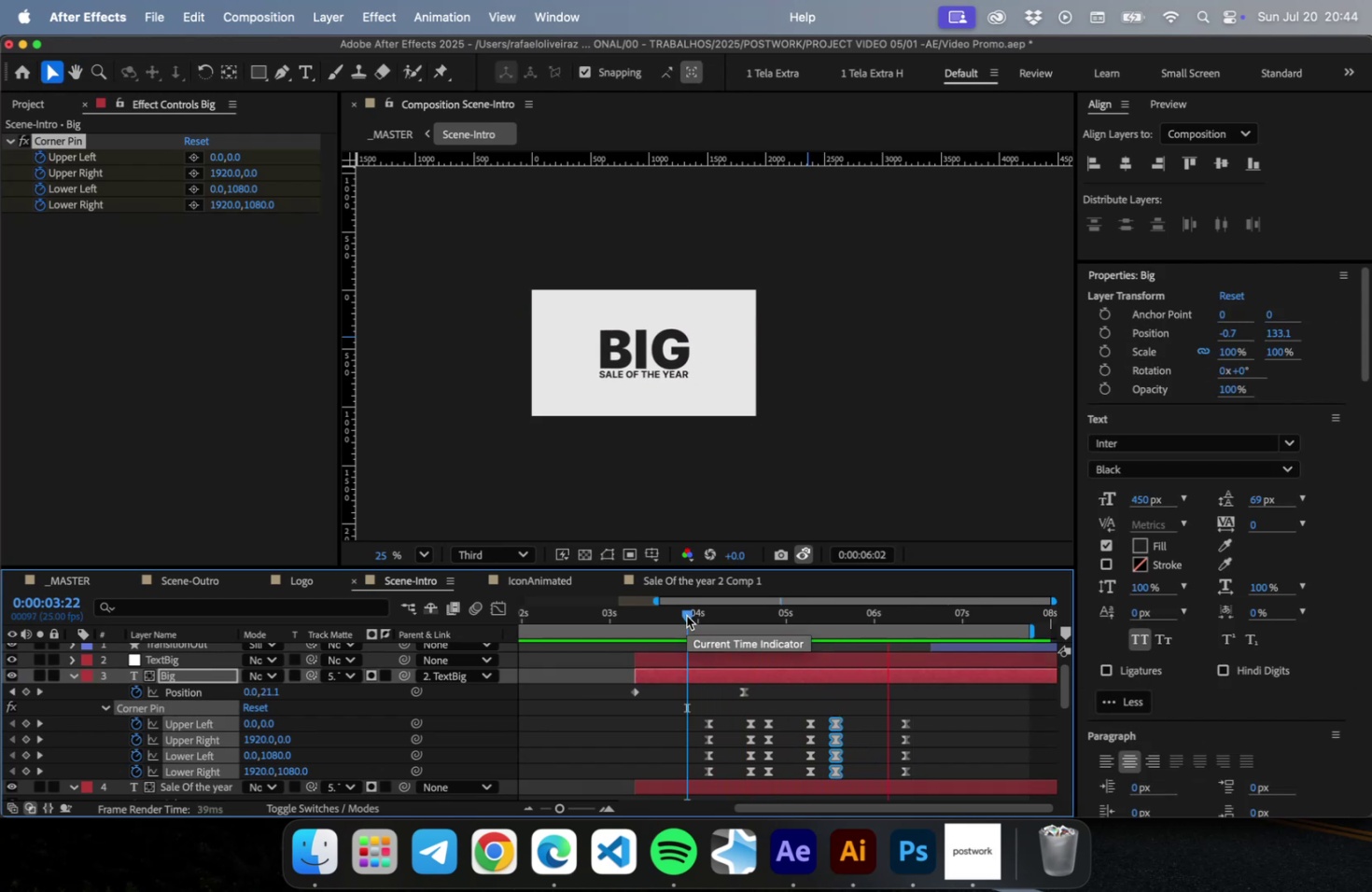 
key(Space)
 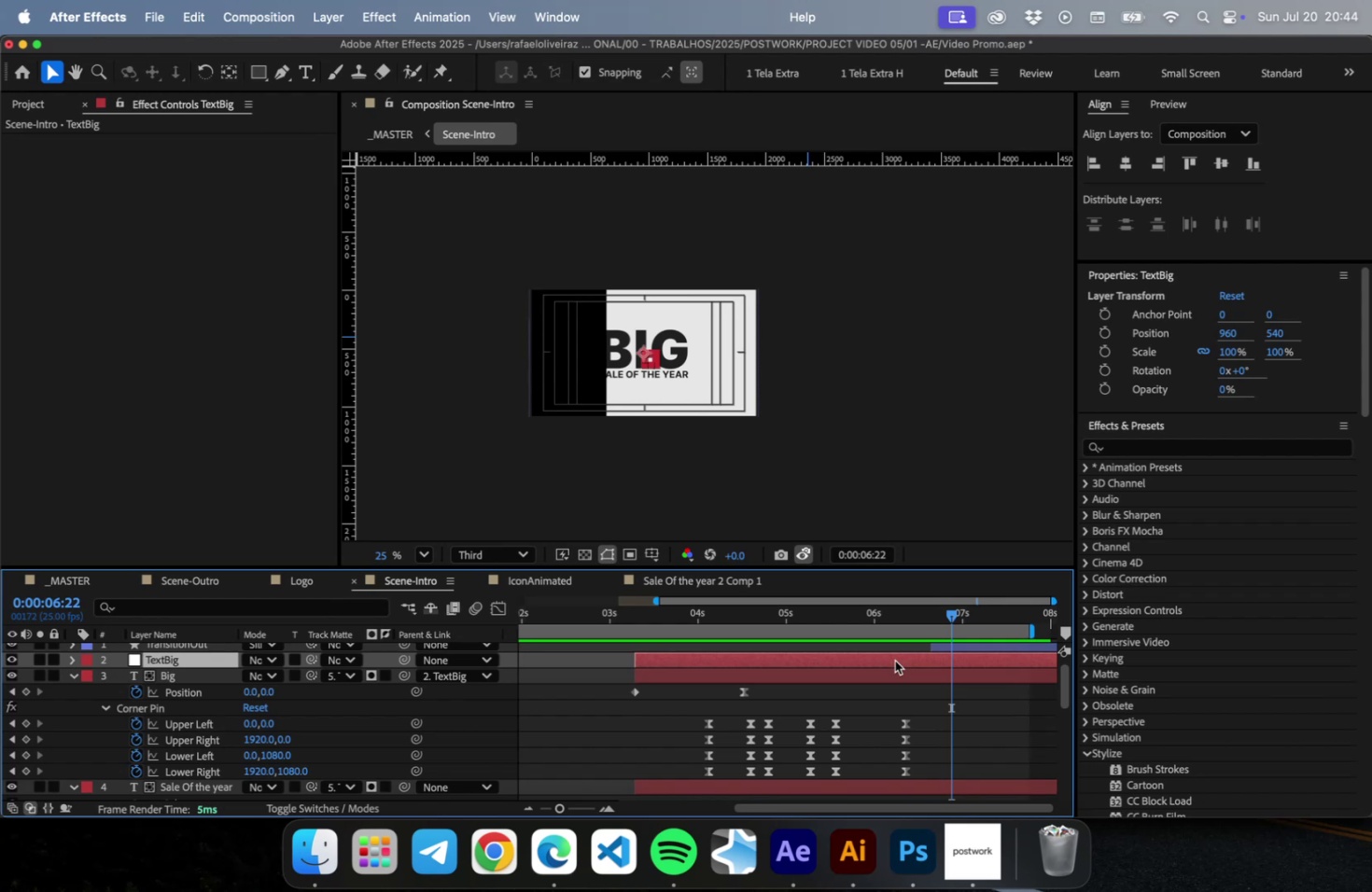 
key(U)
 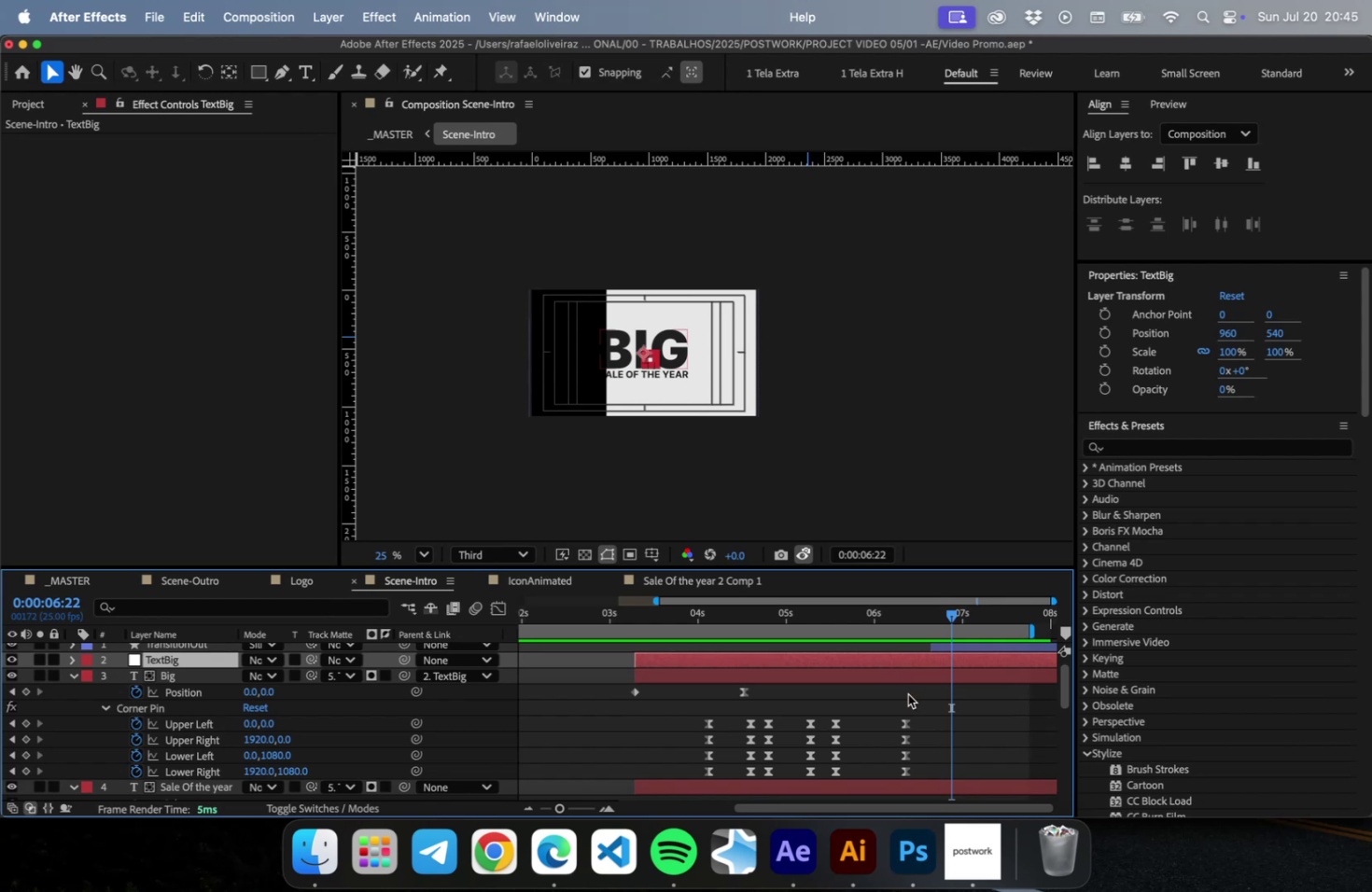 
scroll: coordinate [913, 736], scroll_direction: down, amount: 4.0
 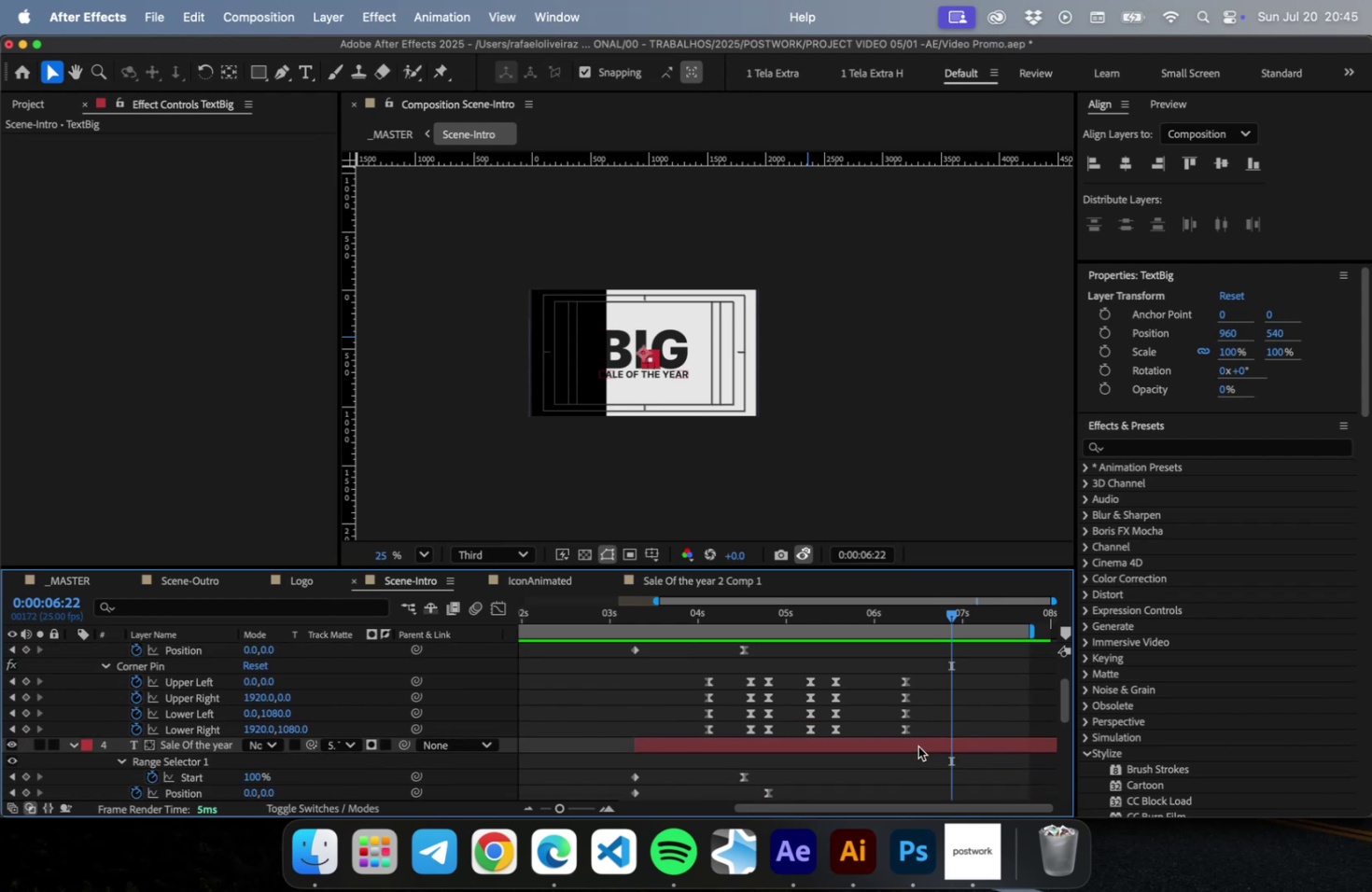 
left_click([917, 746])
 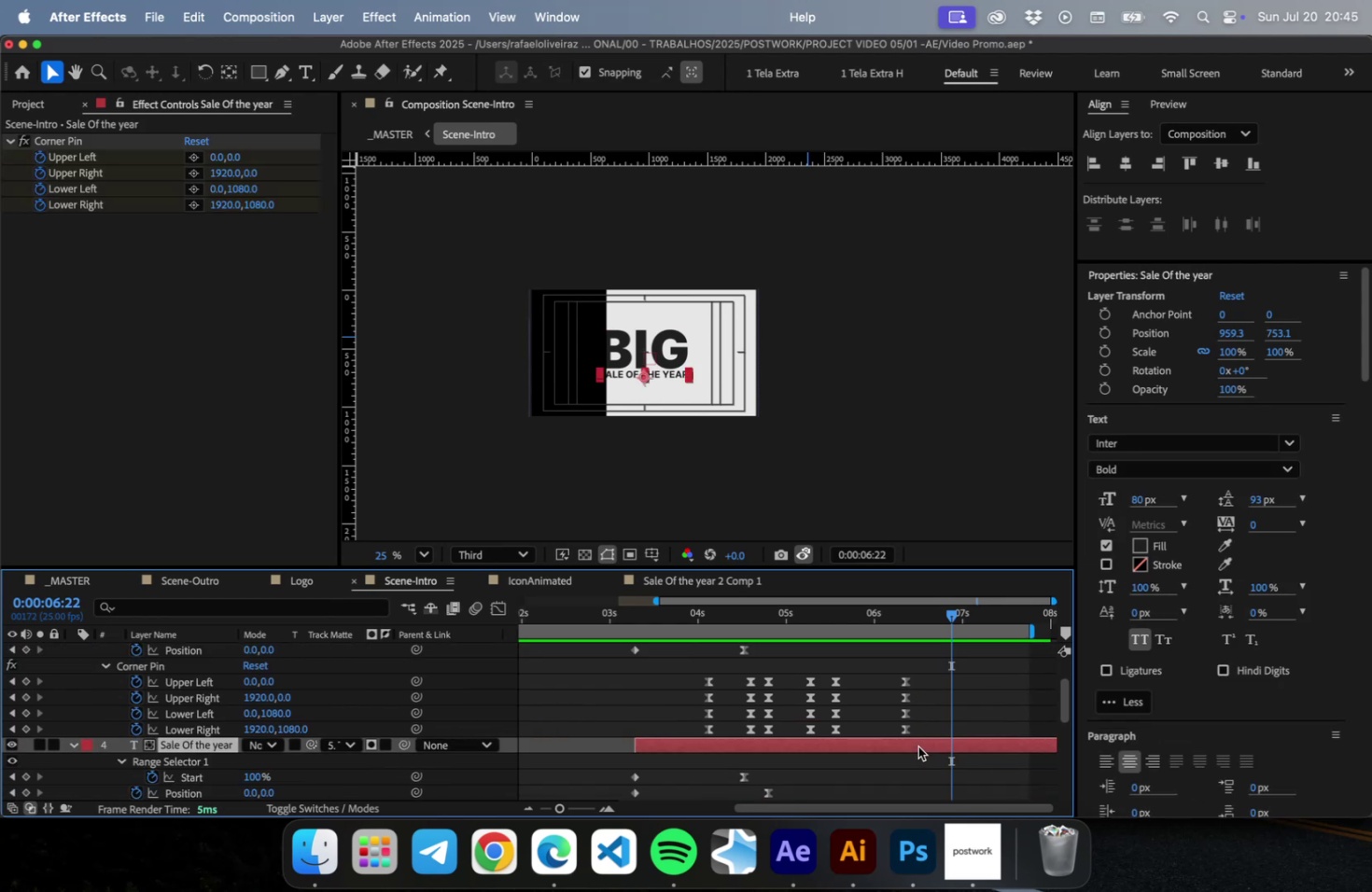 
type(uu)
 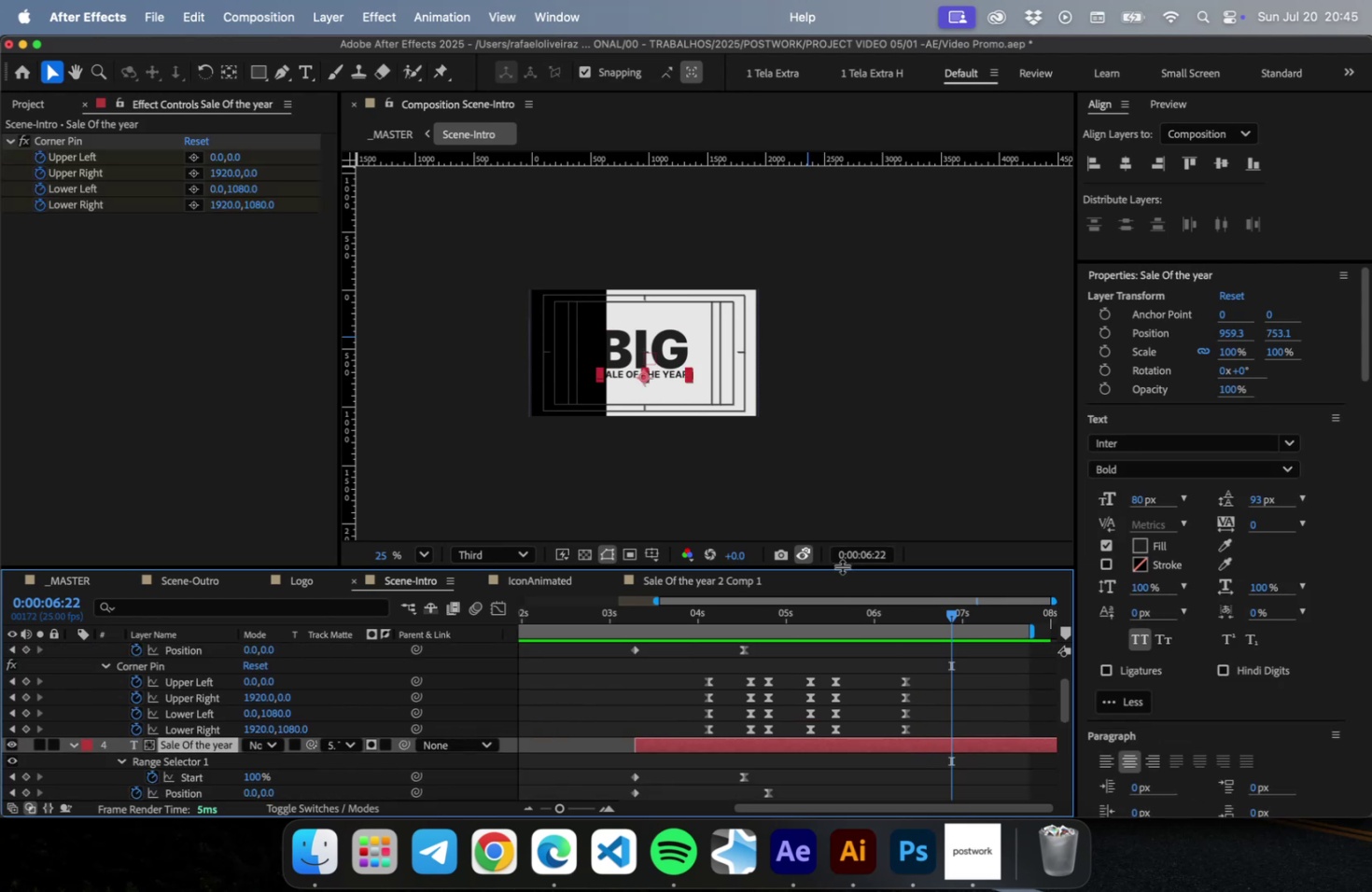 
left_click_drag(start_coordinate=[840, 567], to_coordinate=[833, 423])
 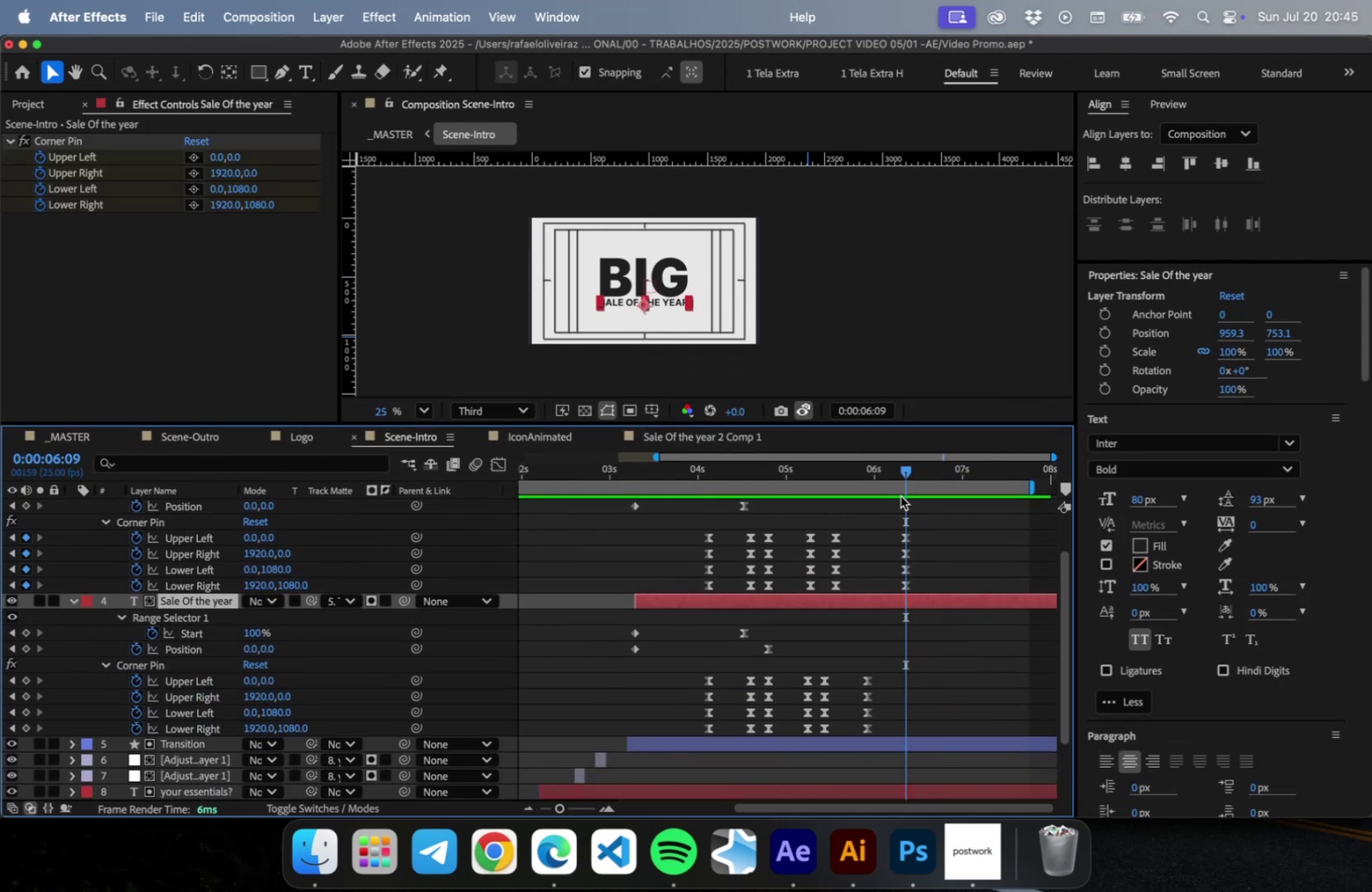 
left_click_drag(start_coordinate=[860, 649], to_coordinate=[875, 734])
 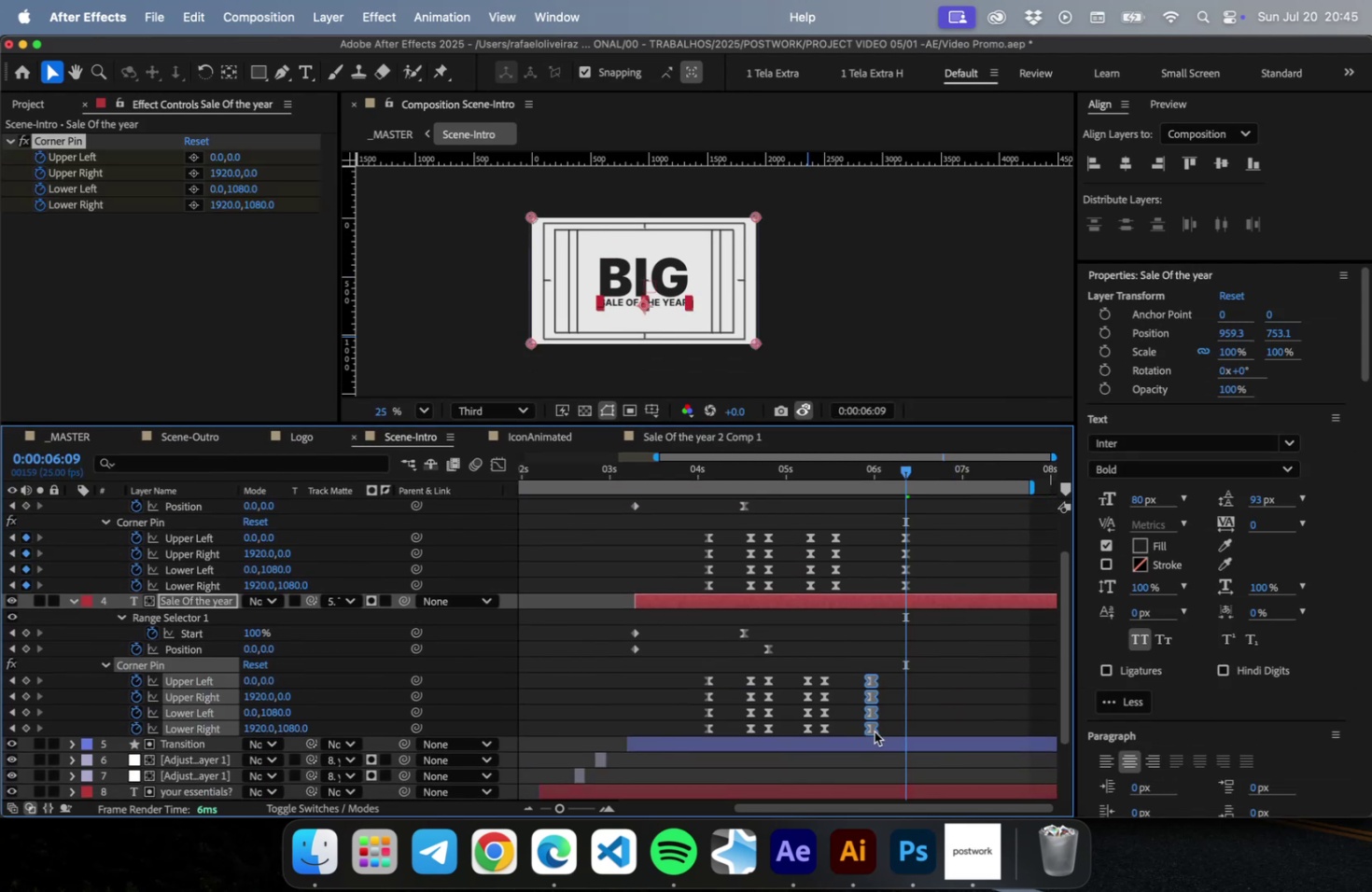 
left_click_drag(start_coordinate=[866, 731], to_coordinate=[905, 727])
 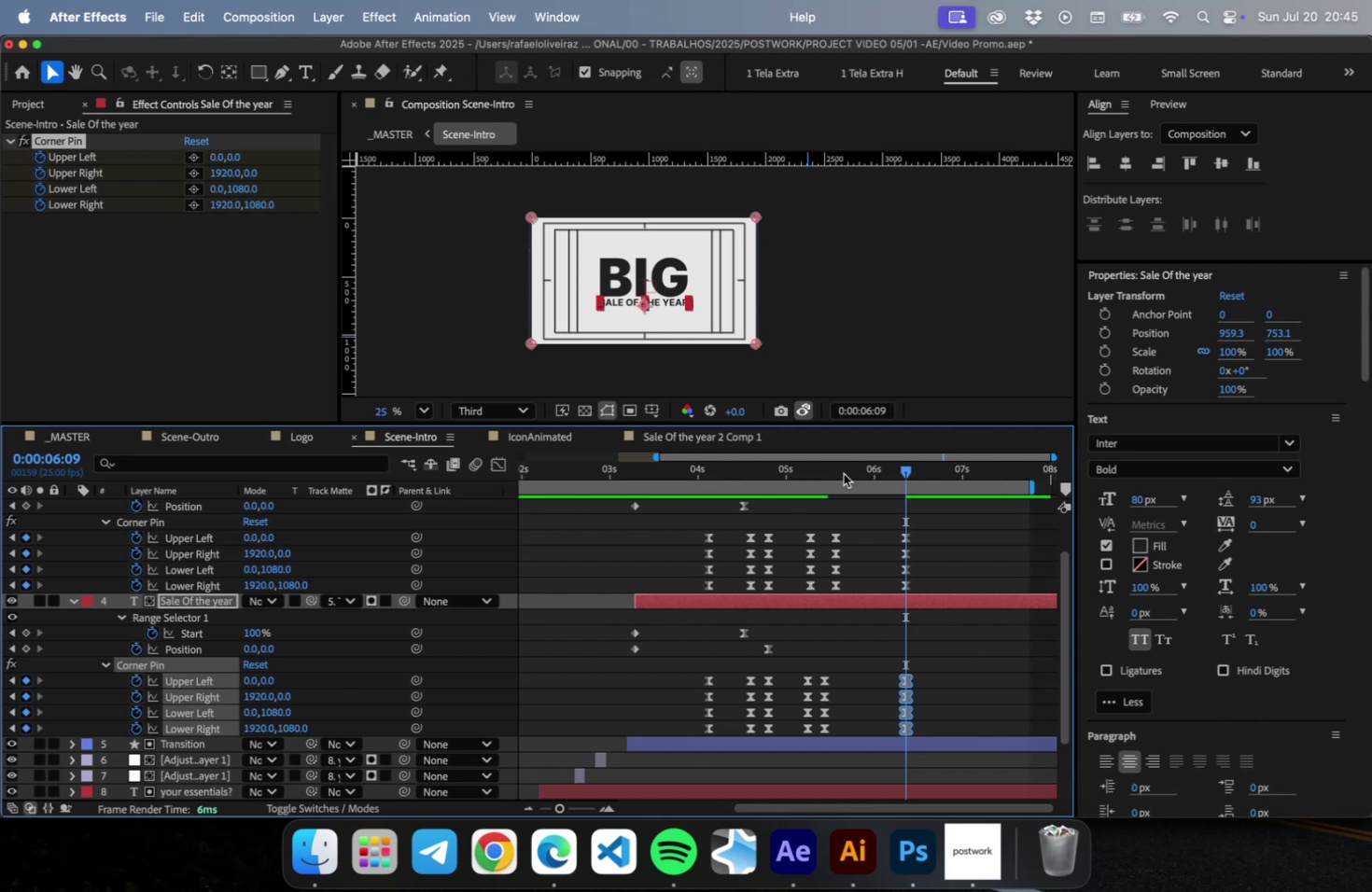 
left_click_drag(start_coordinate=[842, 471], to_coordinate=[834, 476])
 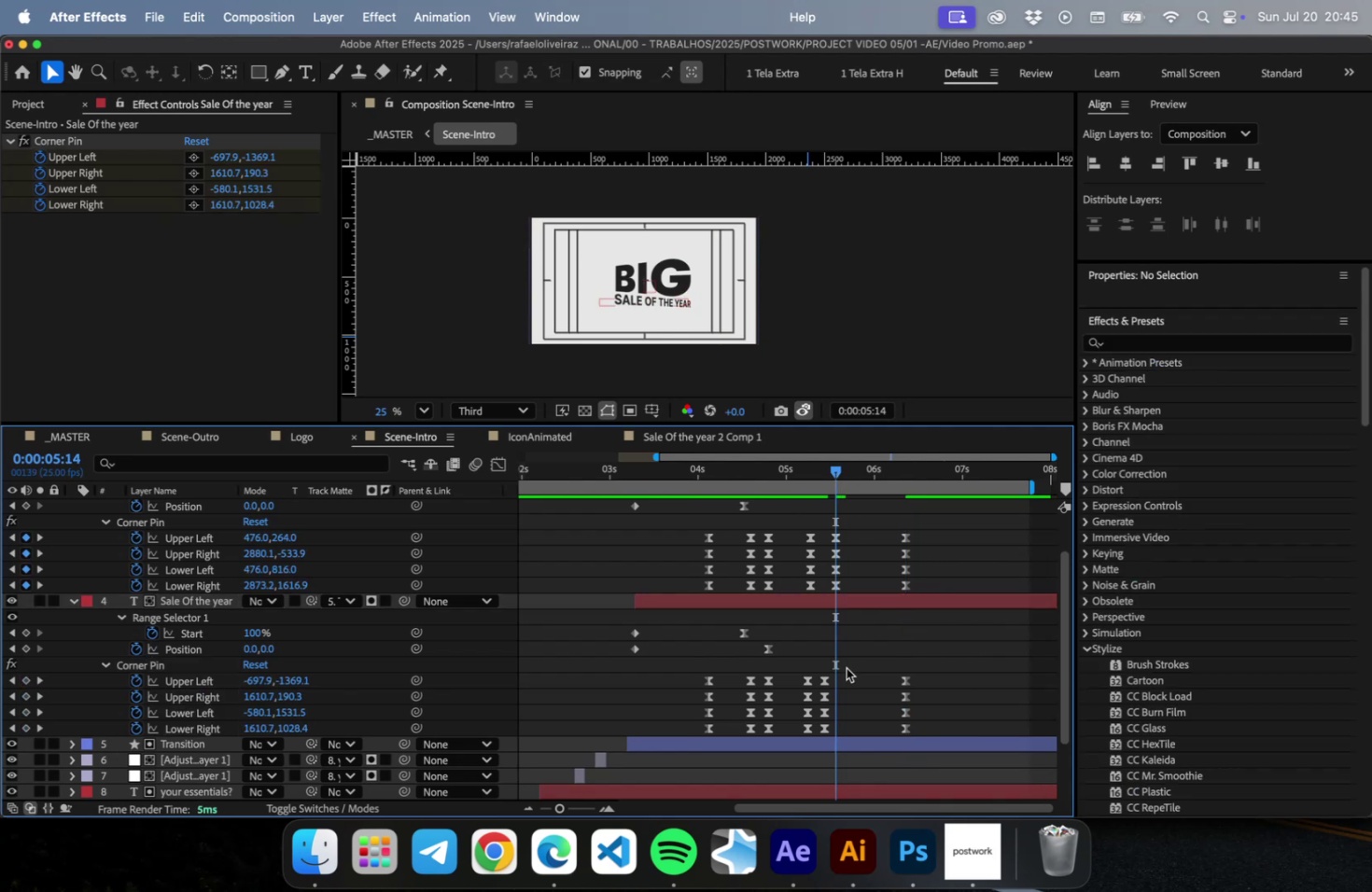 
left_click_drag(start_coordinate=[846, 666], to_coordinate=[820, 742])
 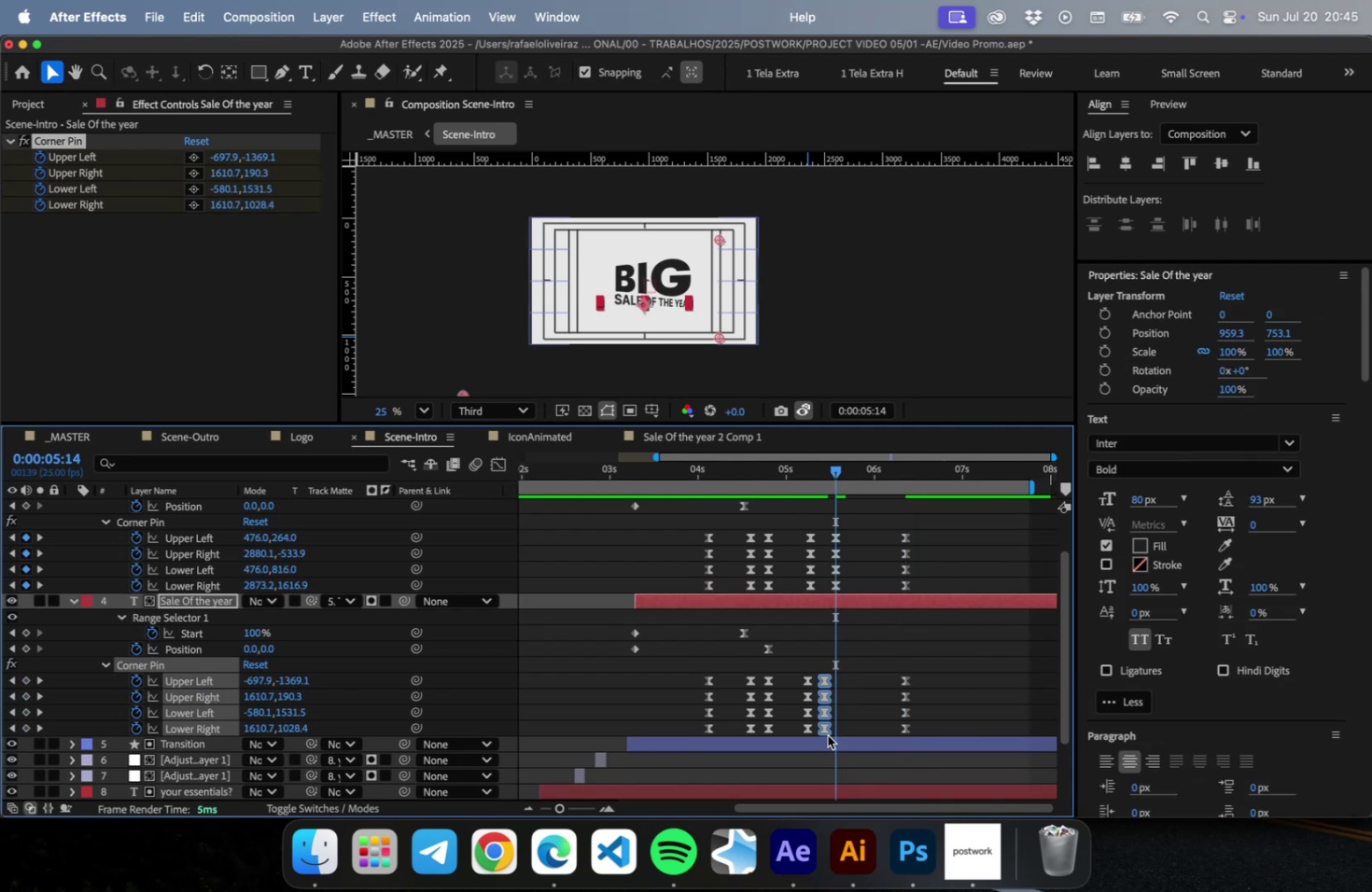 
left_click_drag(start_coordinate=[822, 735], to_coordinate=[833, 732])
 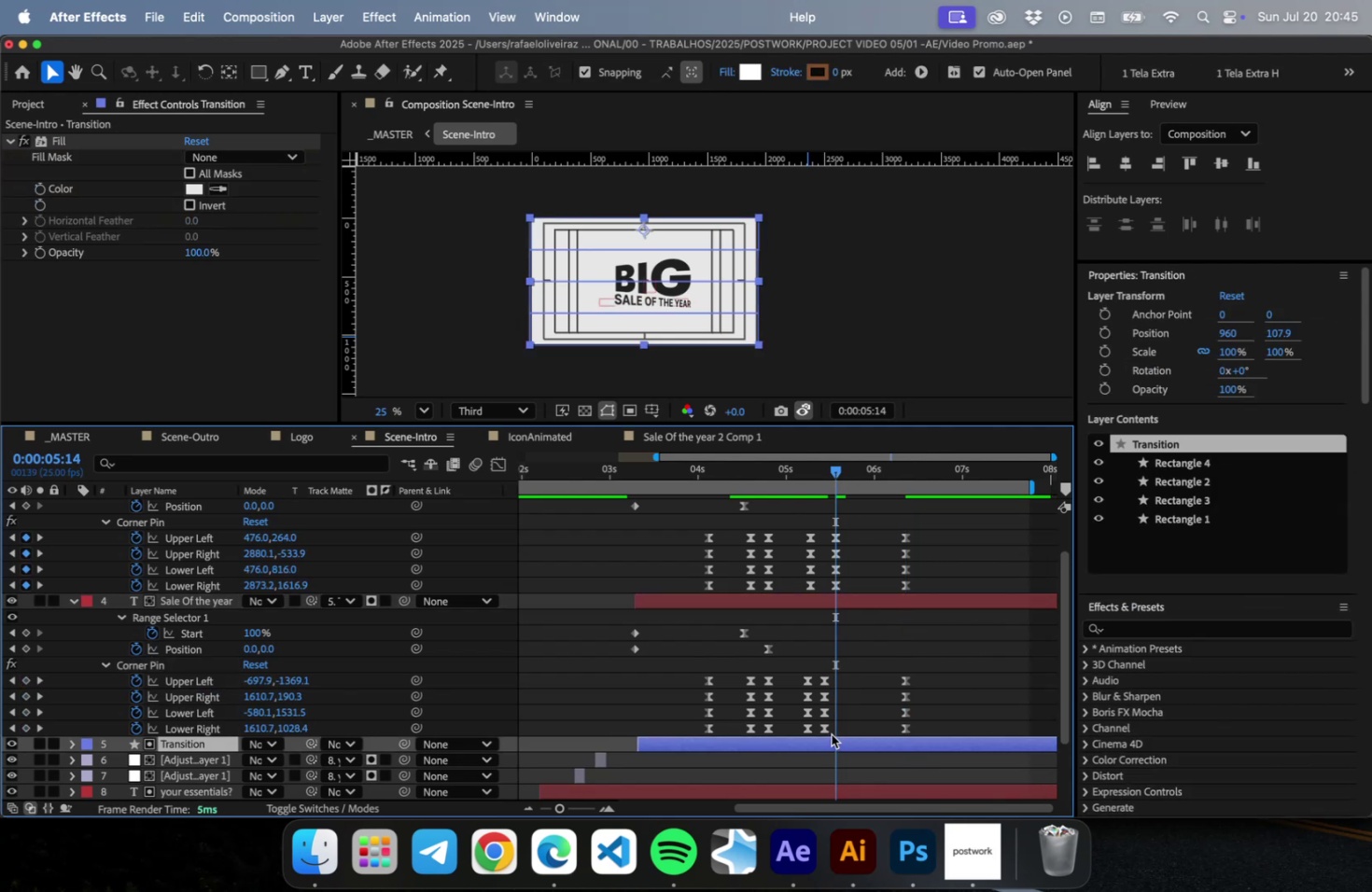 
key(Meta+CommandLeft)
 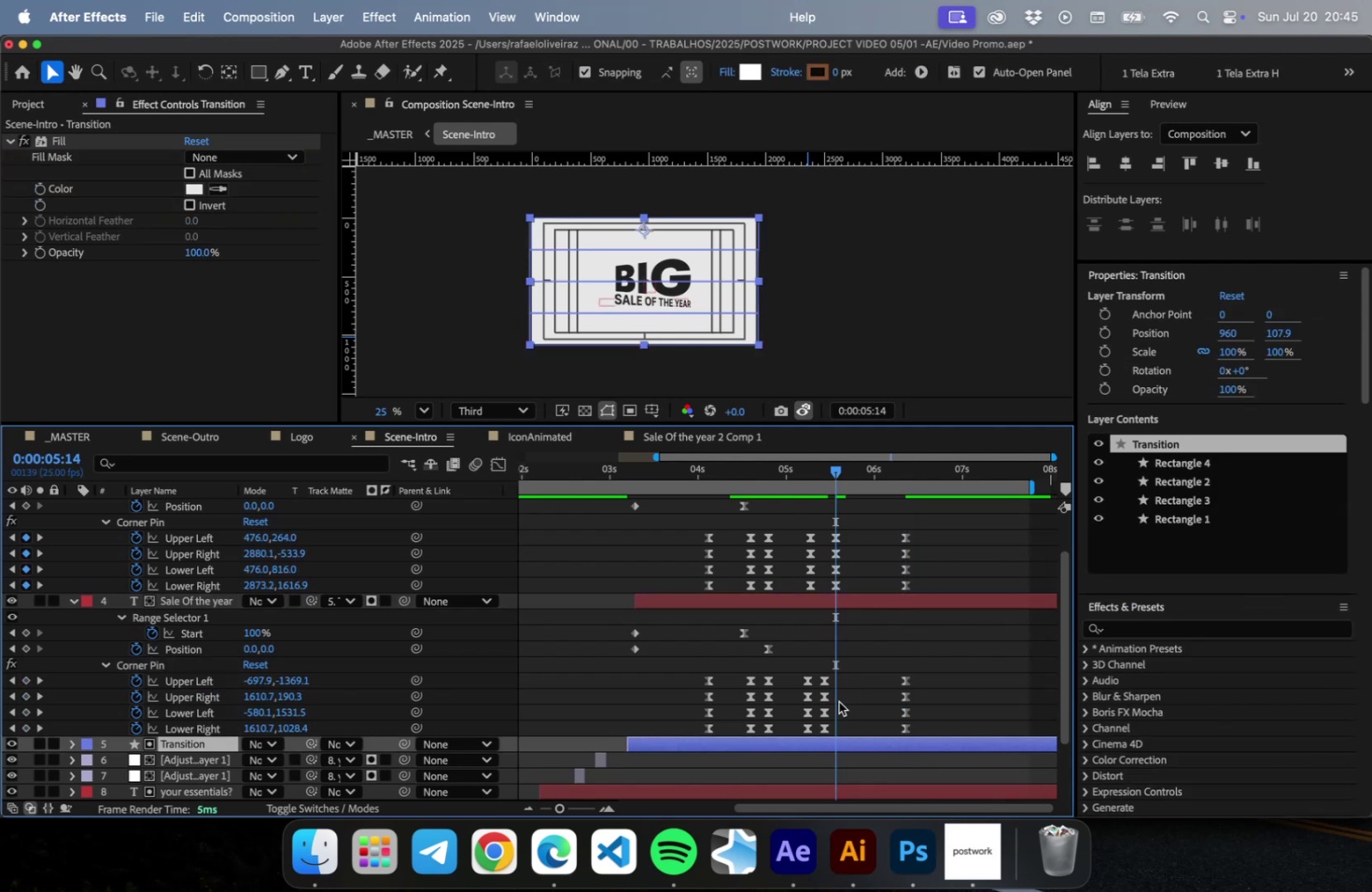 
key(Meta+Z)
 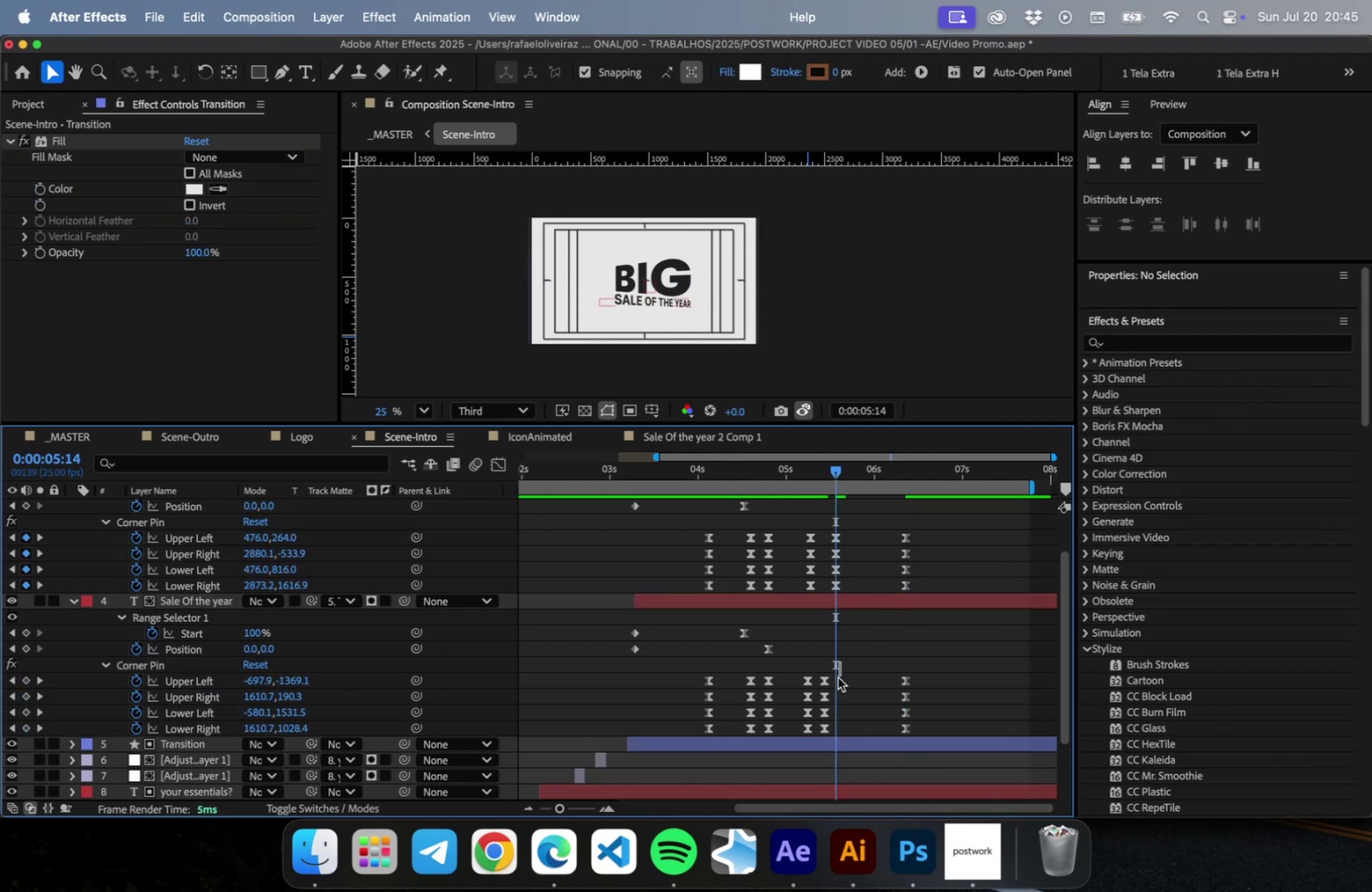 
left_click_drag(start_coordinate=[840, 661], to_coordinate=[819, 729])
 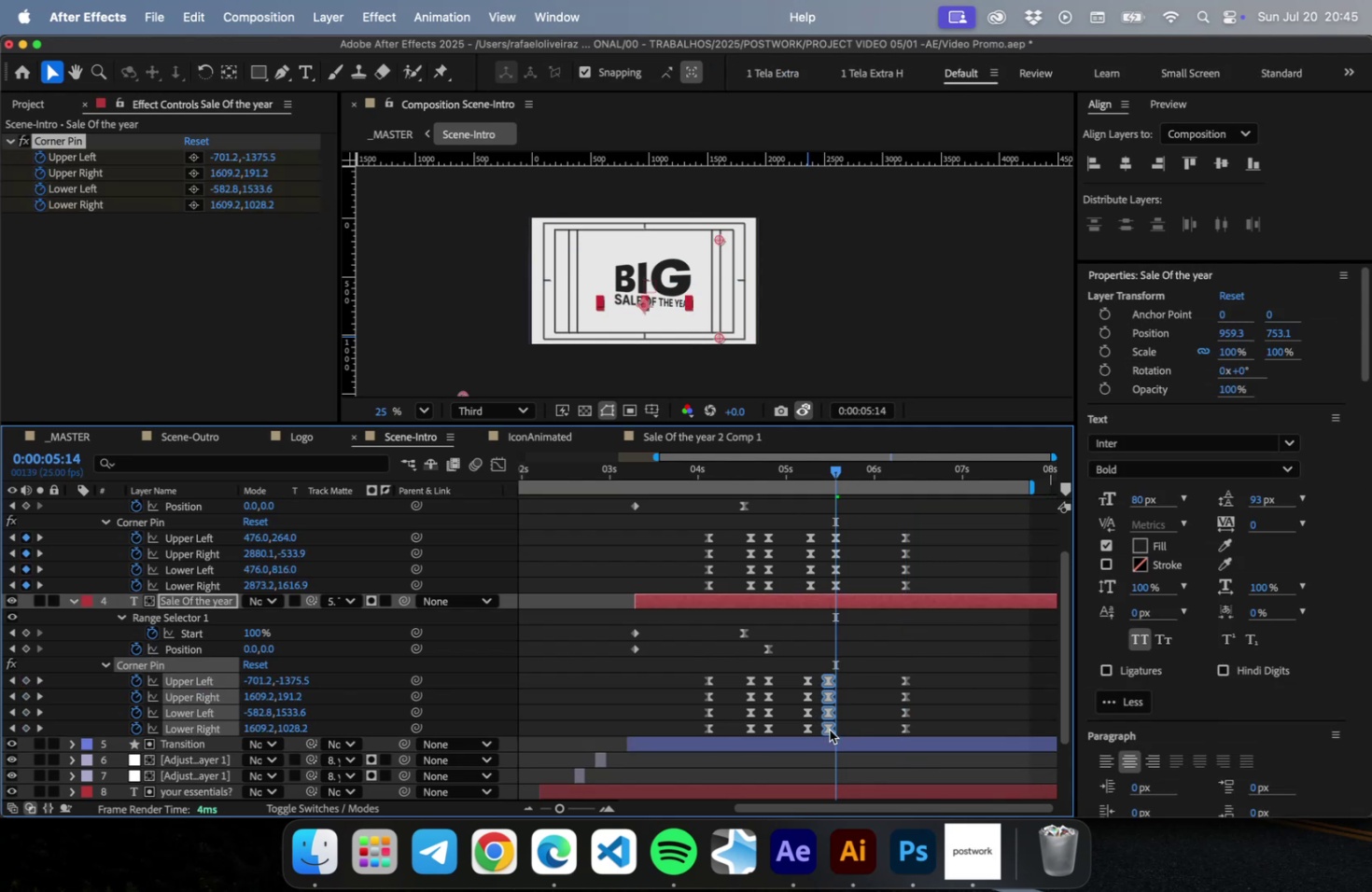 
left_click_drag(start_coordinate=[823, 729], to_coordinate=[833, 728])
 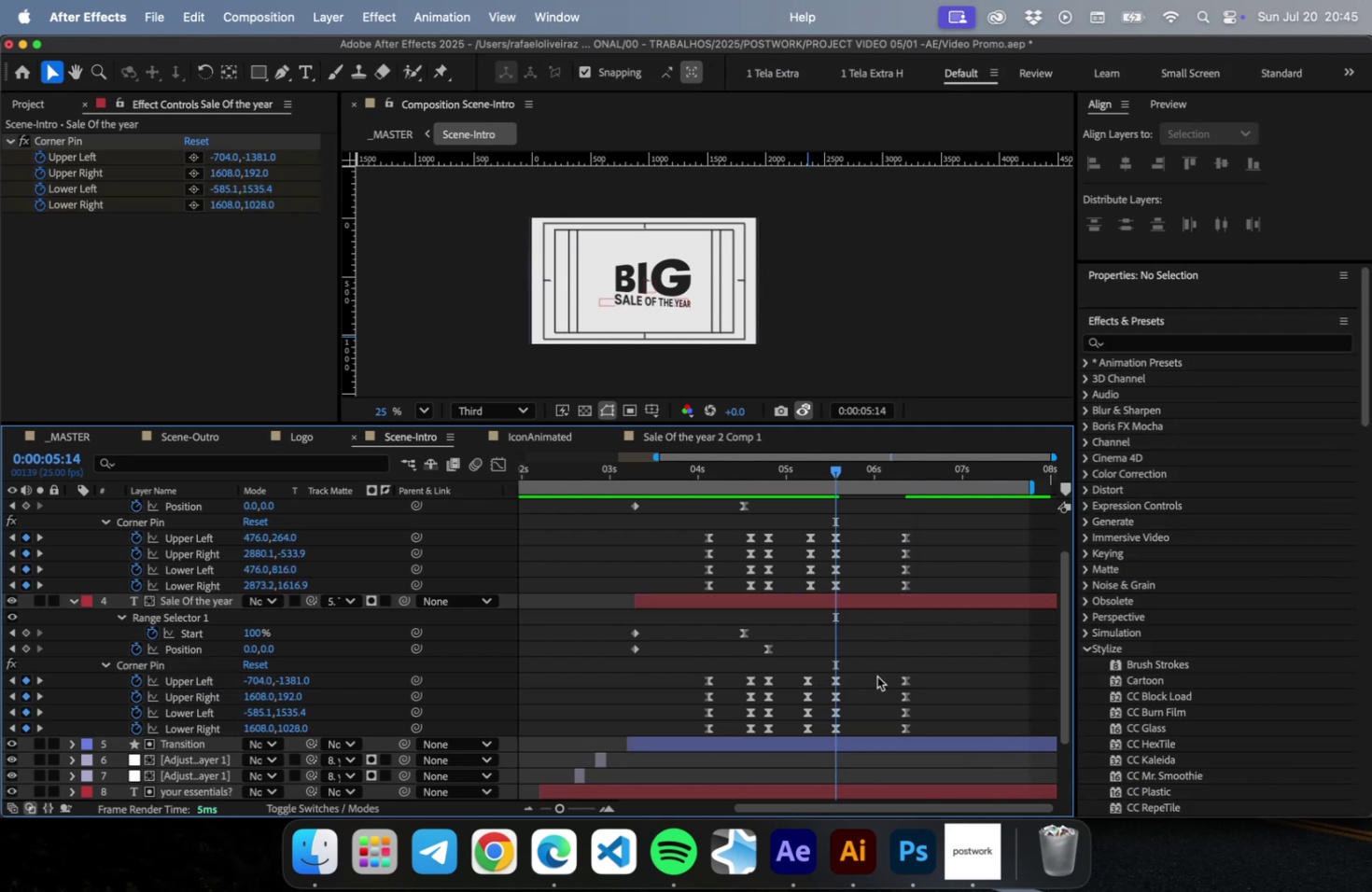 
key(Meta+S)
 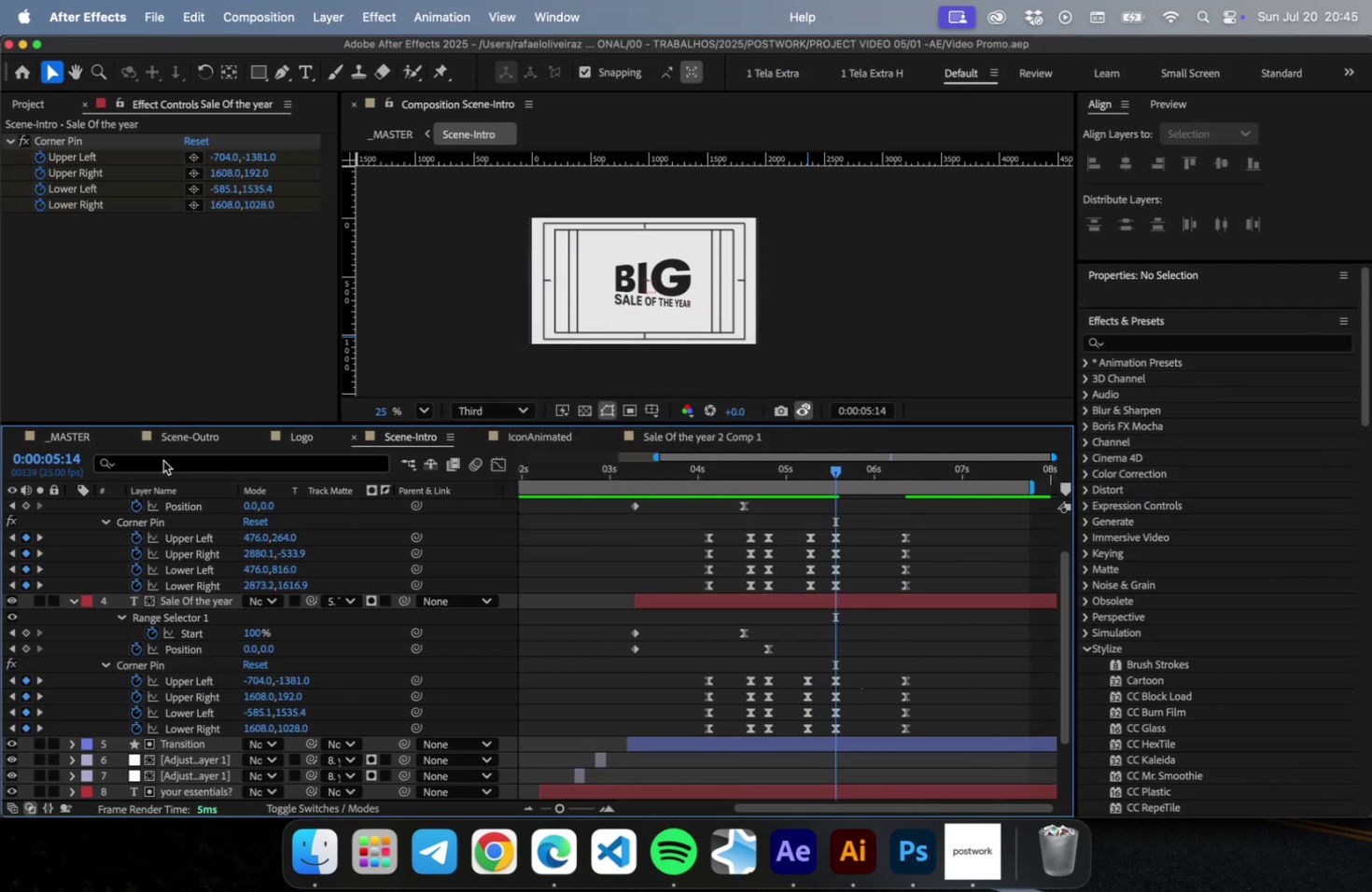 
key(Meta+CommandLeft)
 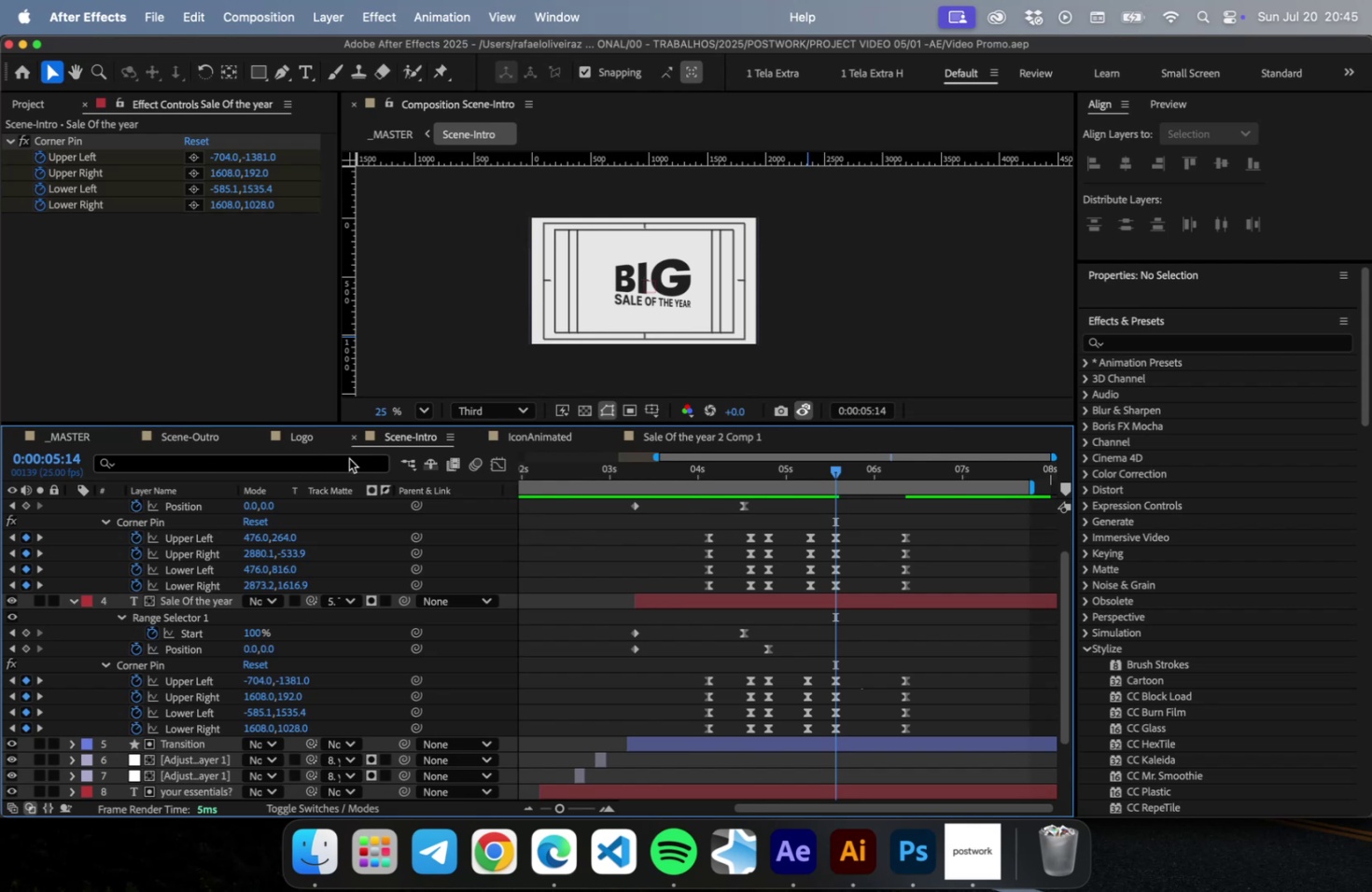 
key(Meta+S)
 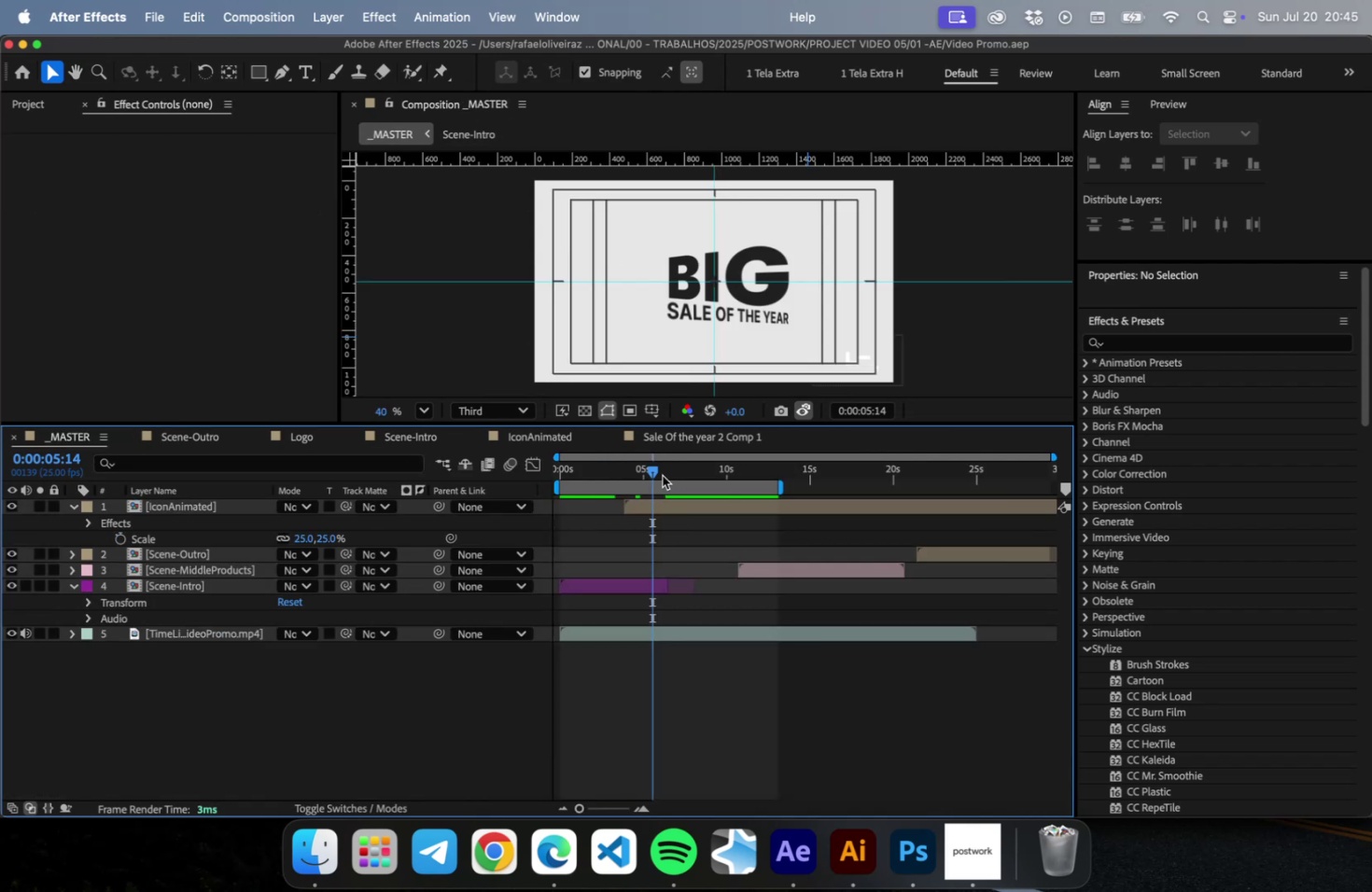 
left_click_drag(start_coordinate=[651, 470], to_coordinate=[280, 470])
 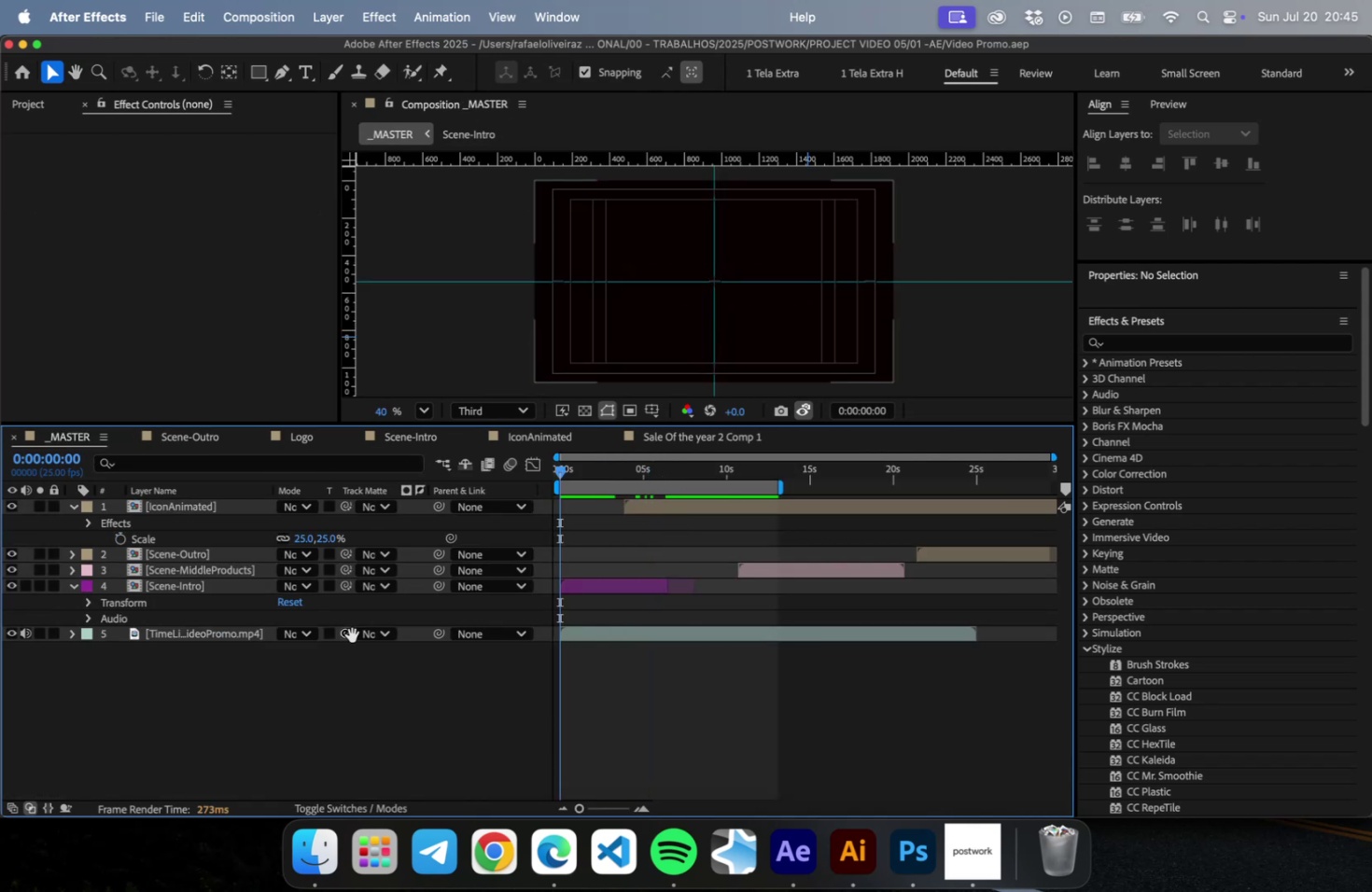 
key(Space)
 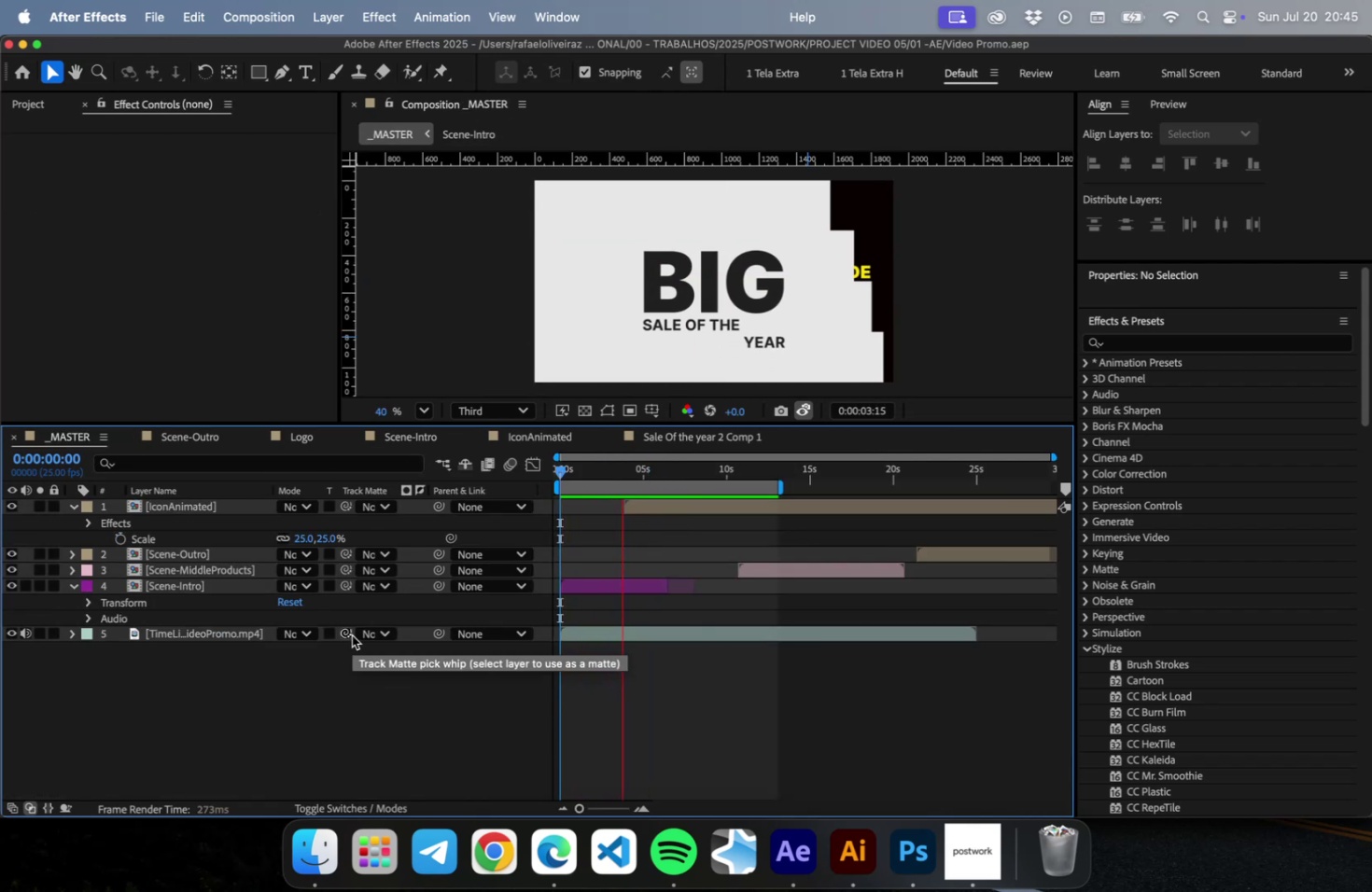 
wait(8.9)
 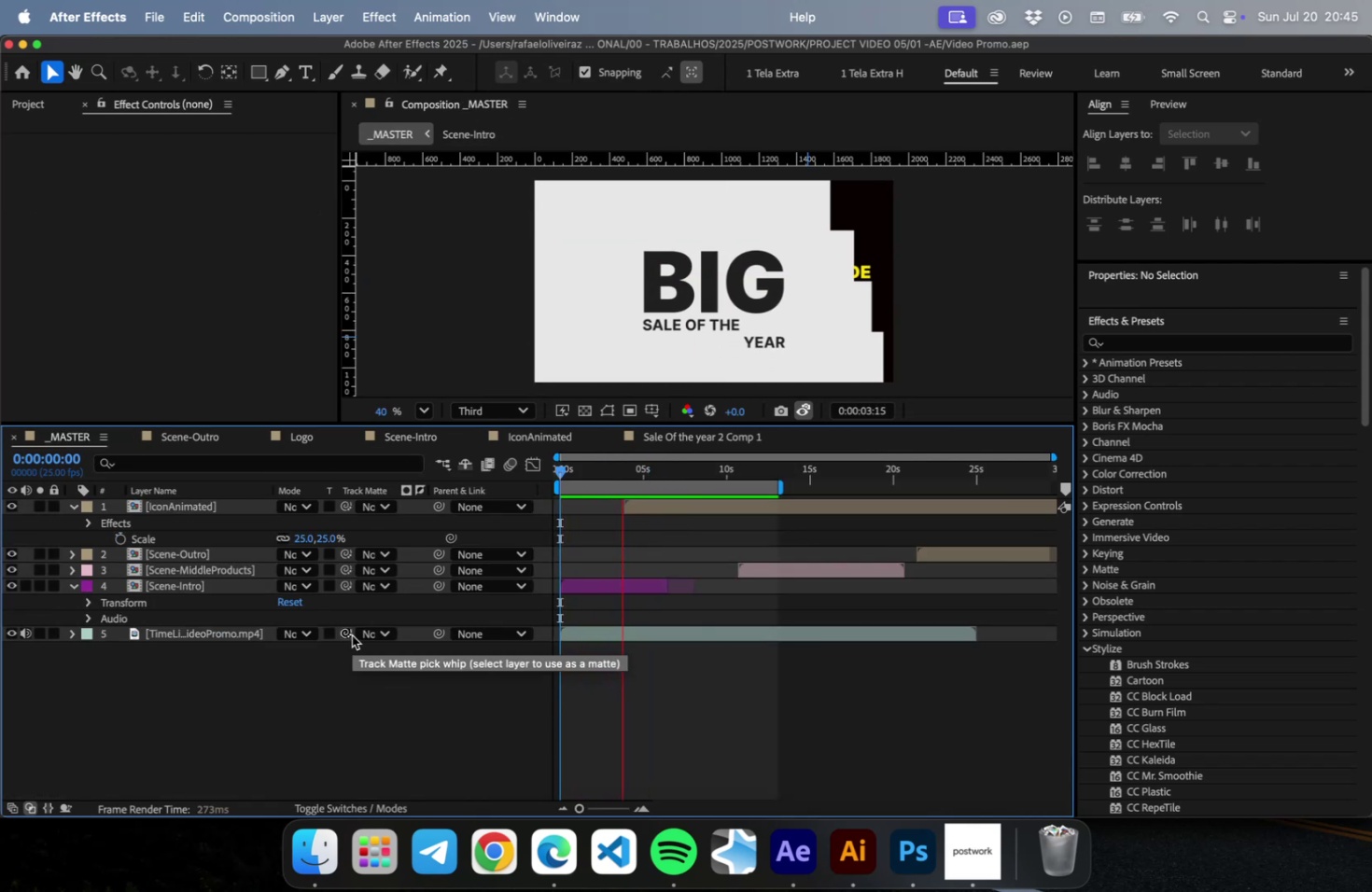 
key(Space)
 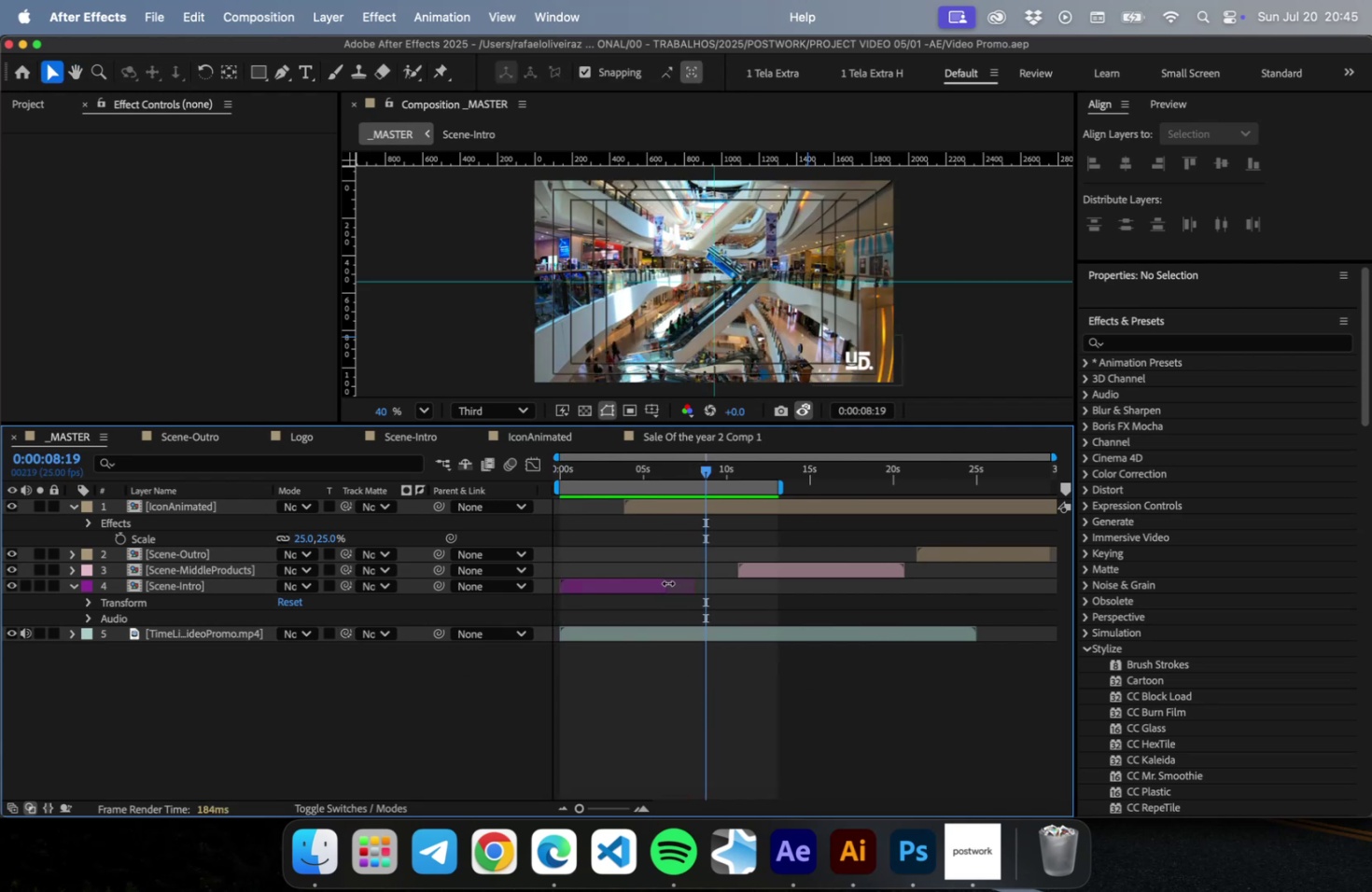 
left_click_drag(start_coordinate=[667, 582], to_coordinate=[696, 581])
 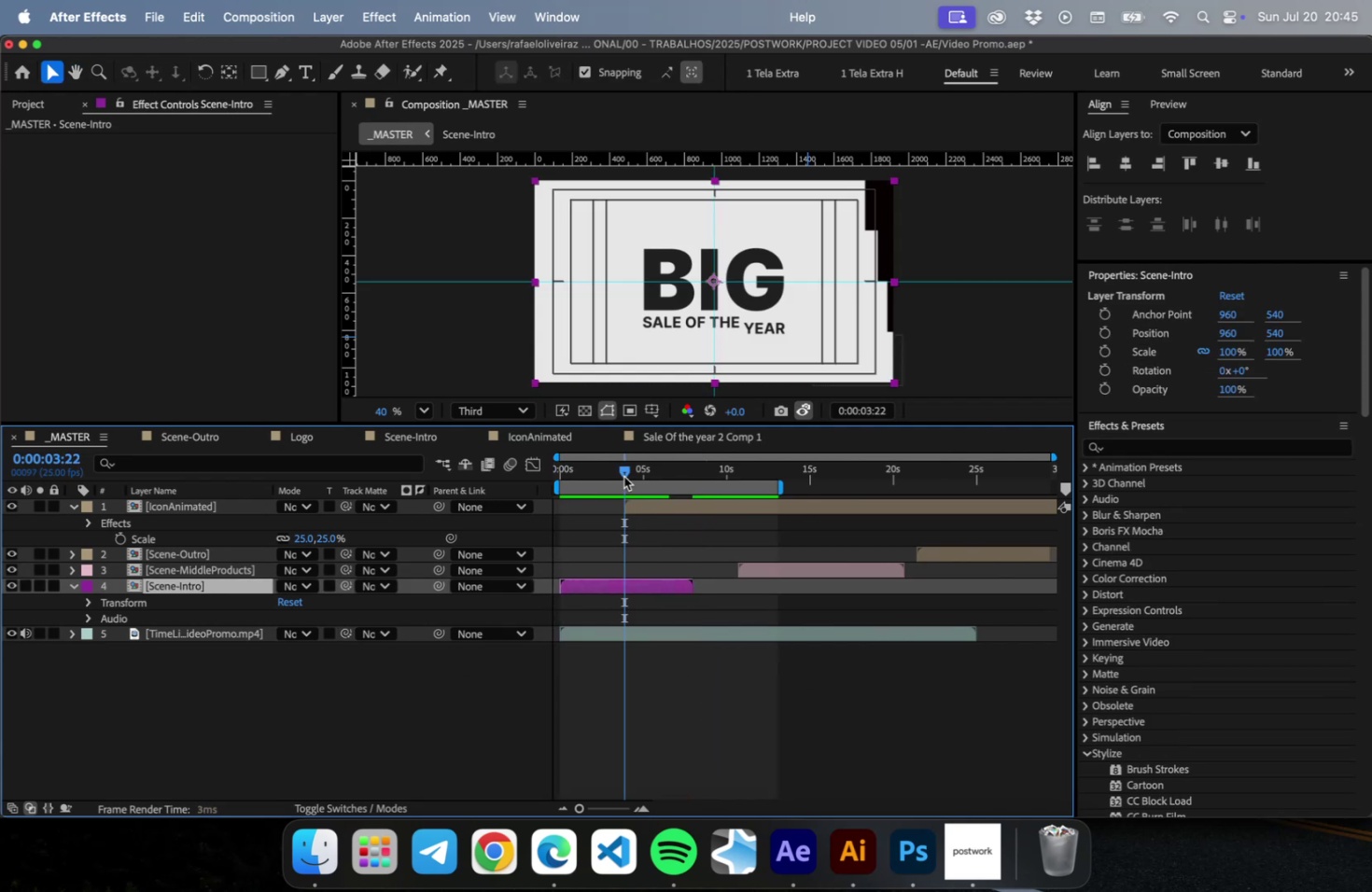 
key(Space)
 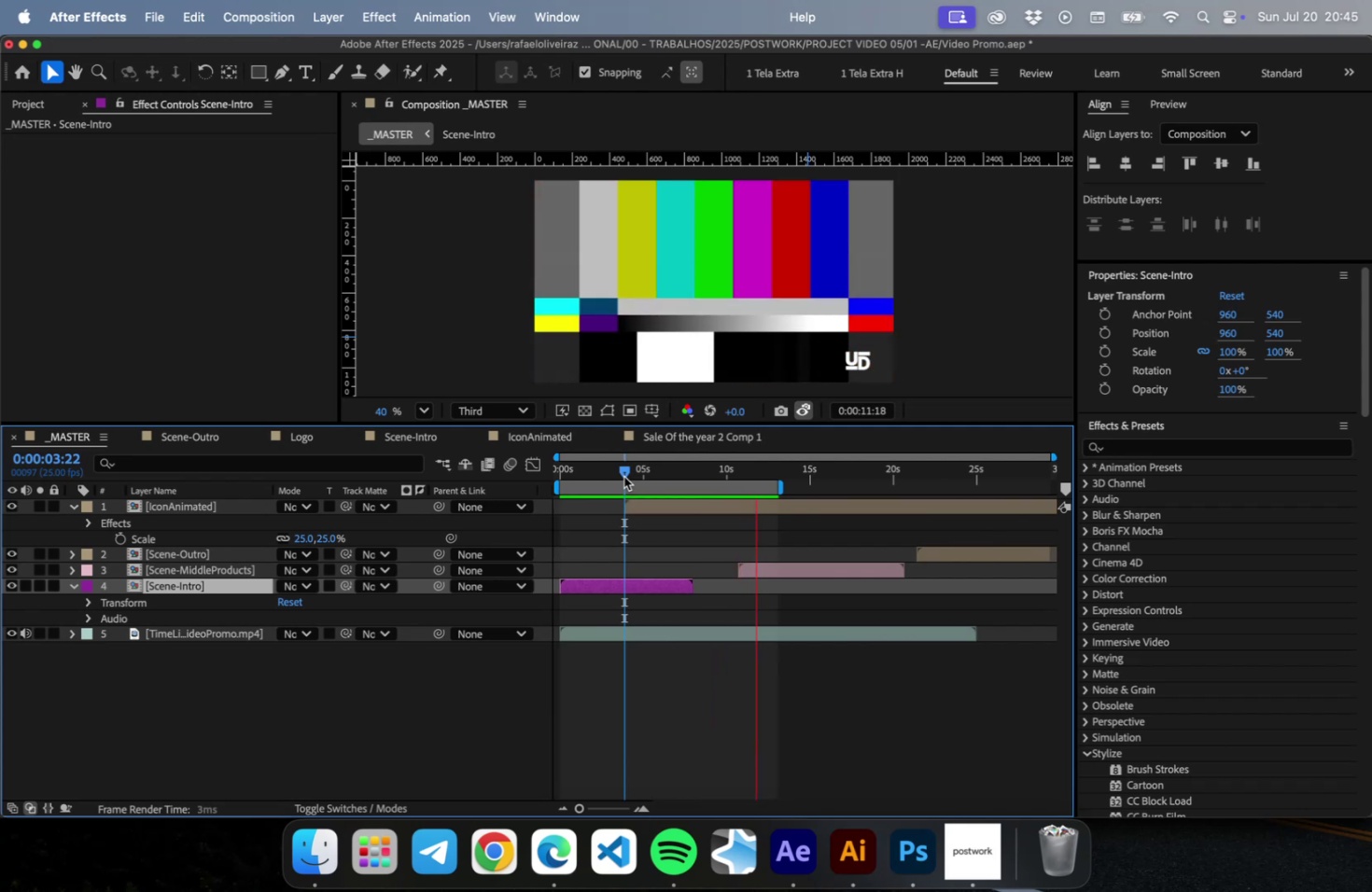 
wait(13.11)
 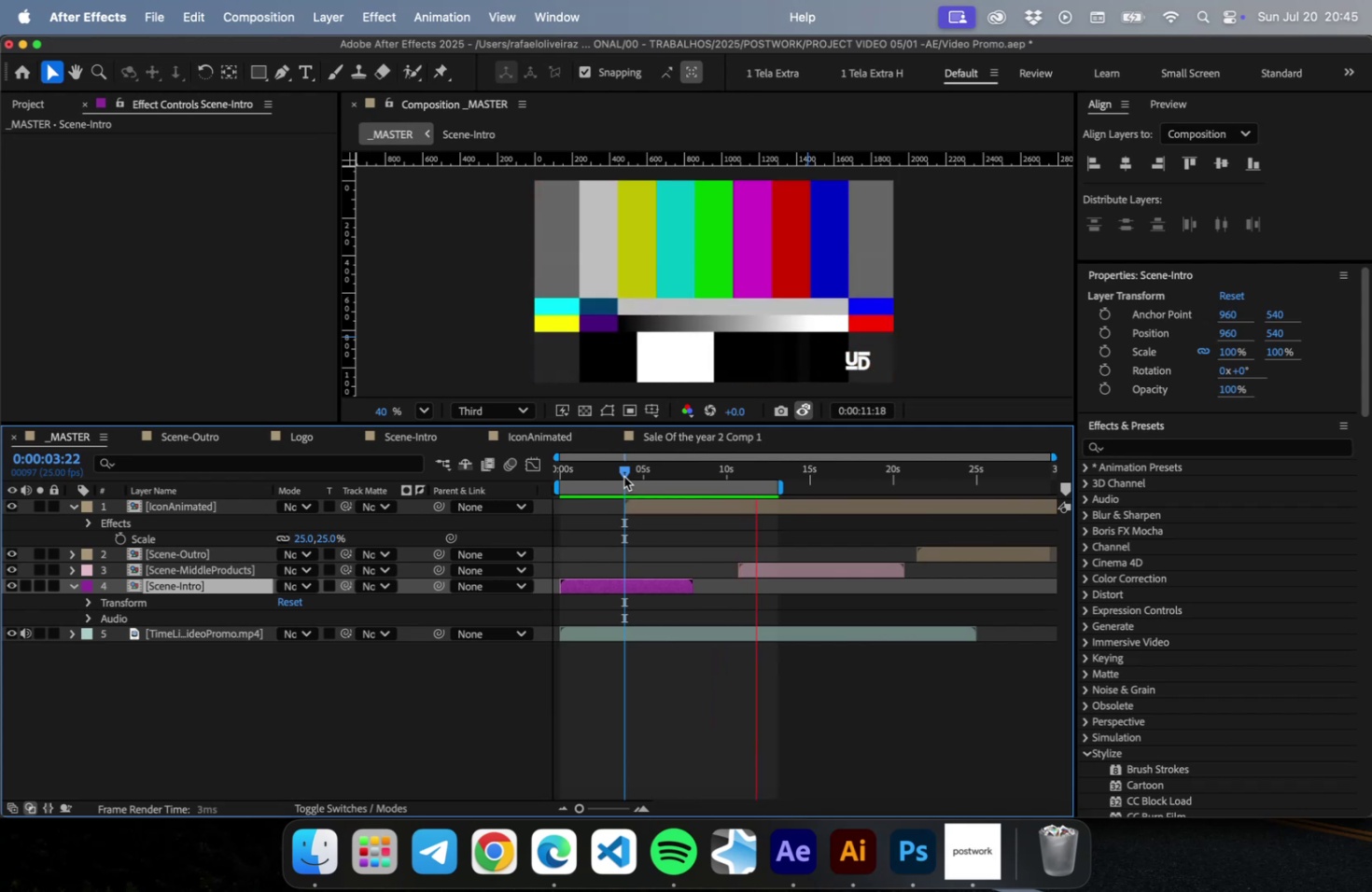 
left_click_drag(start_coordinate=[671, 505], to_coordinate=[722, 509])
 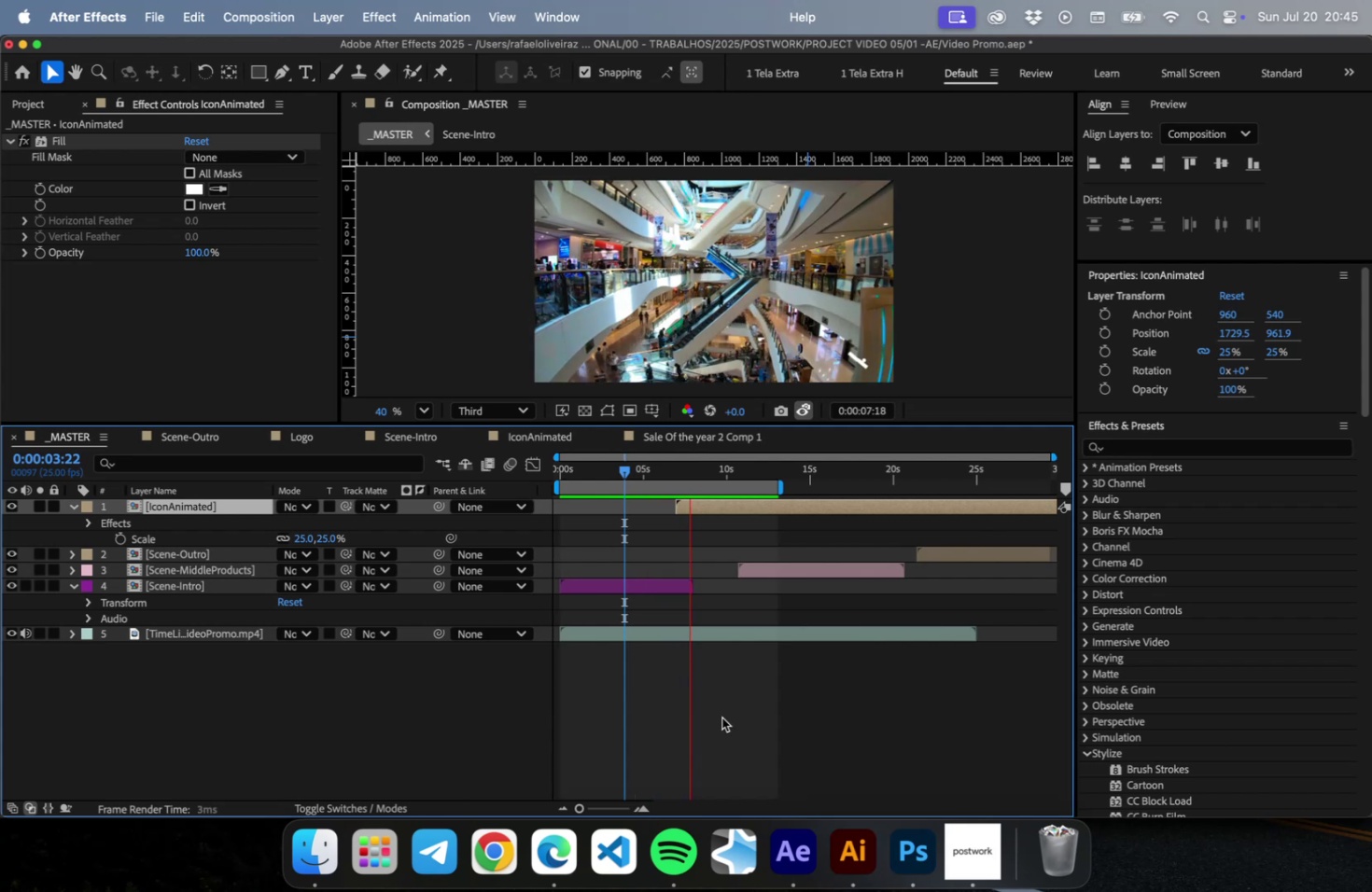 
wait(5.04)
 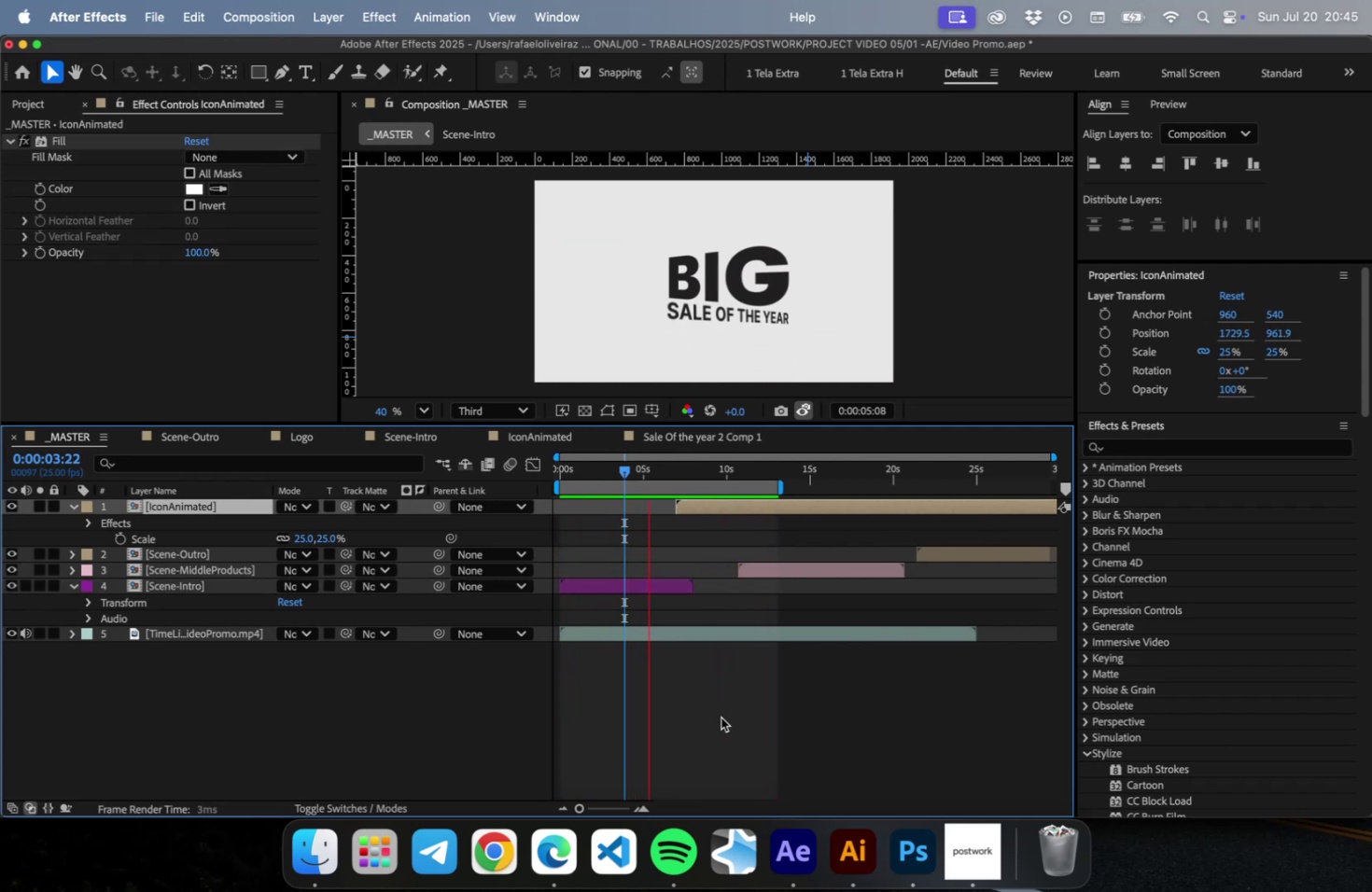 
left_click_drag(start_coordinate=[675, 476], to_coordinate=[667, 475])
 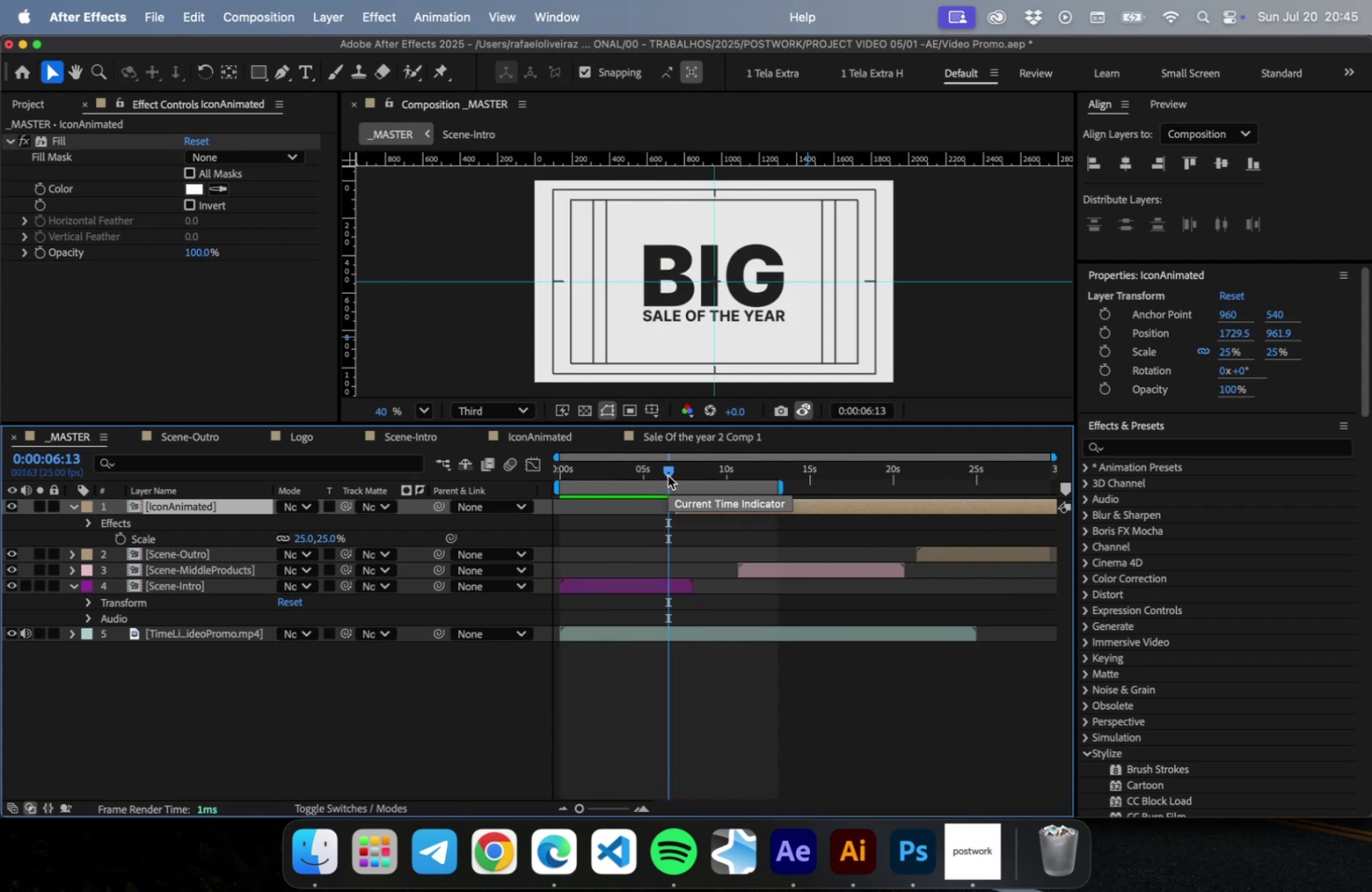 
key(Space)
 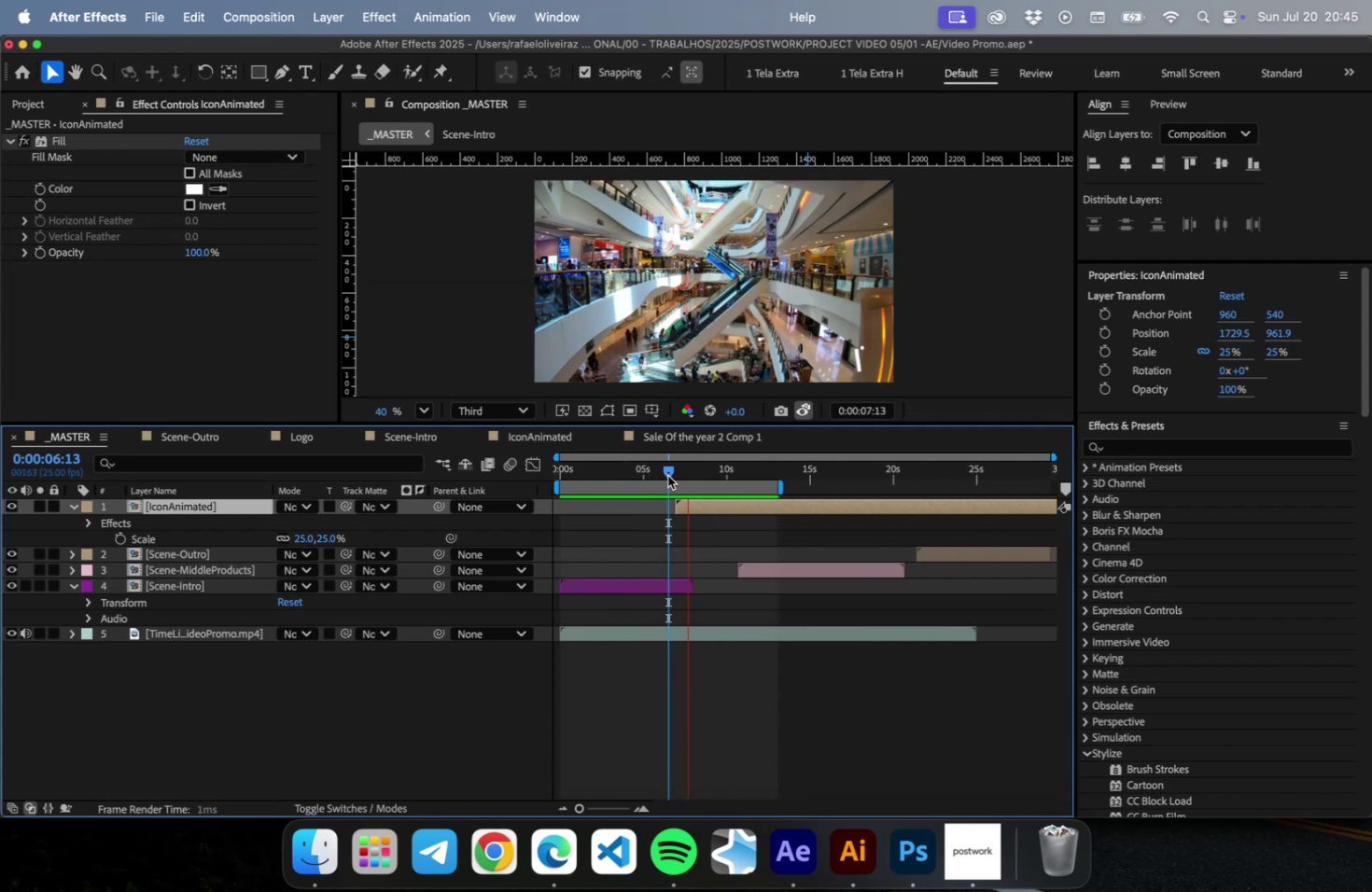 
key(Space)
 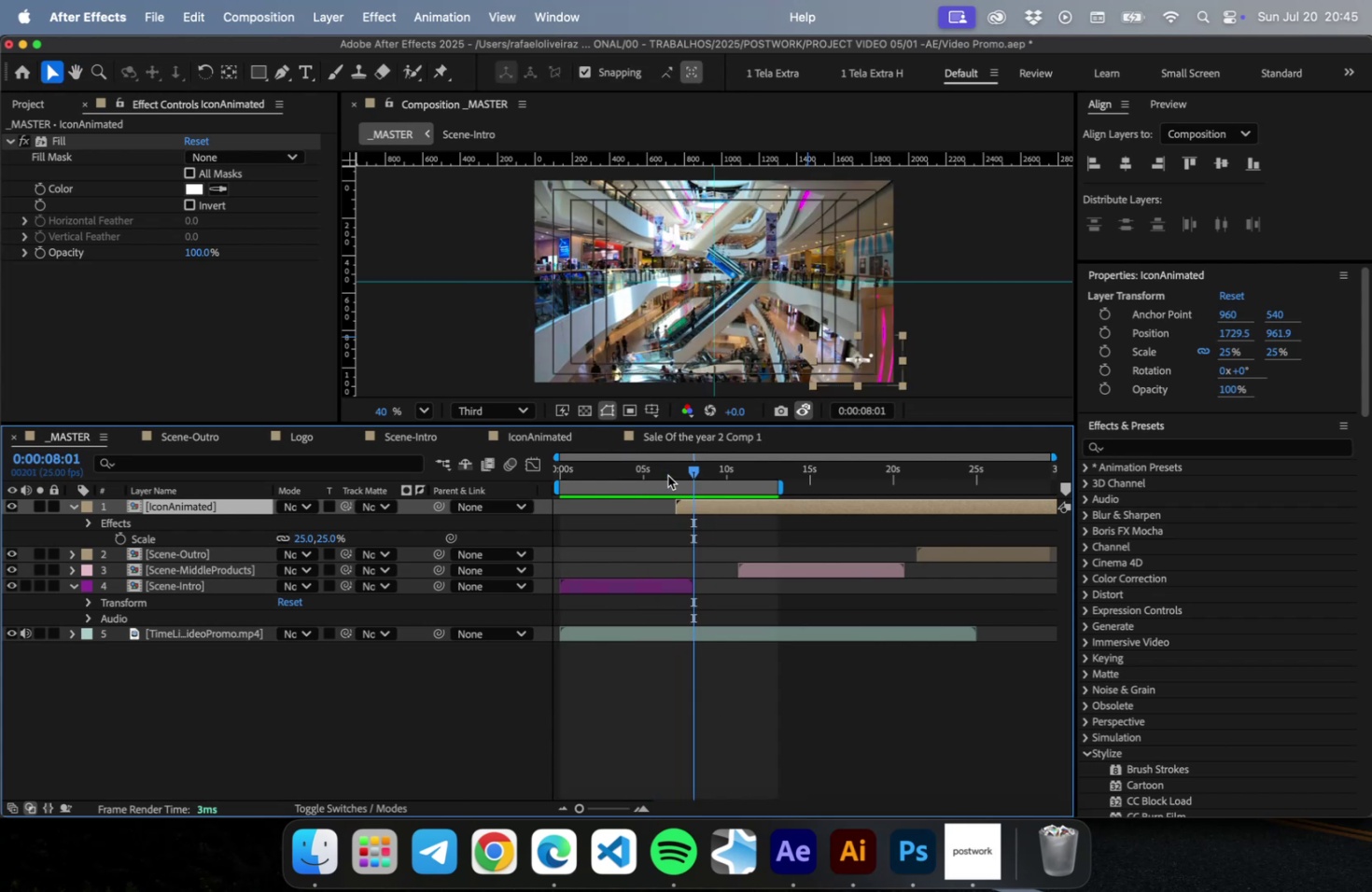 
left_click_drag(start_coordinate=[667, 475], to_coordinate=[638, 479])
 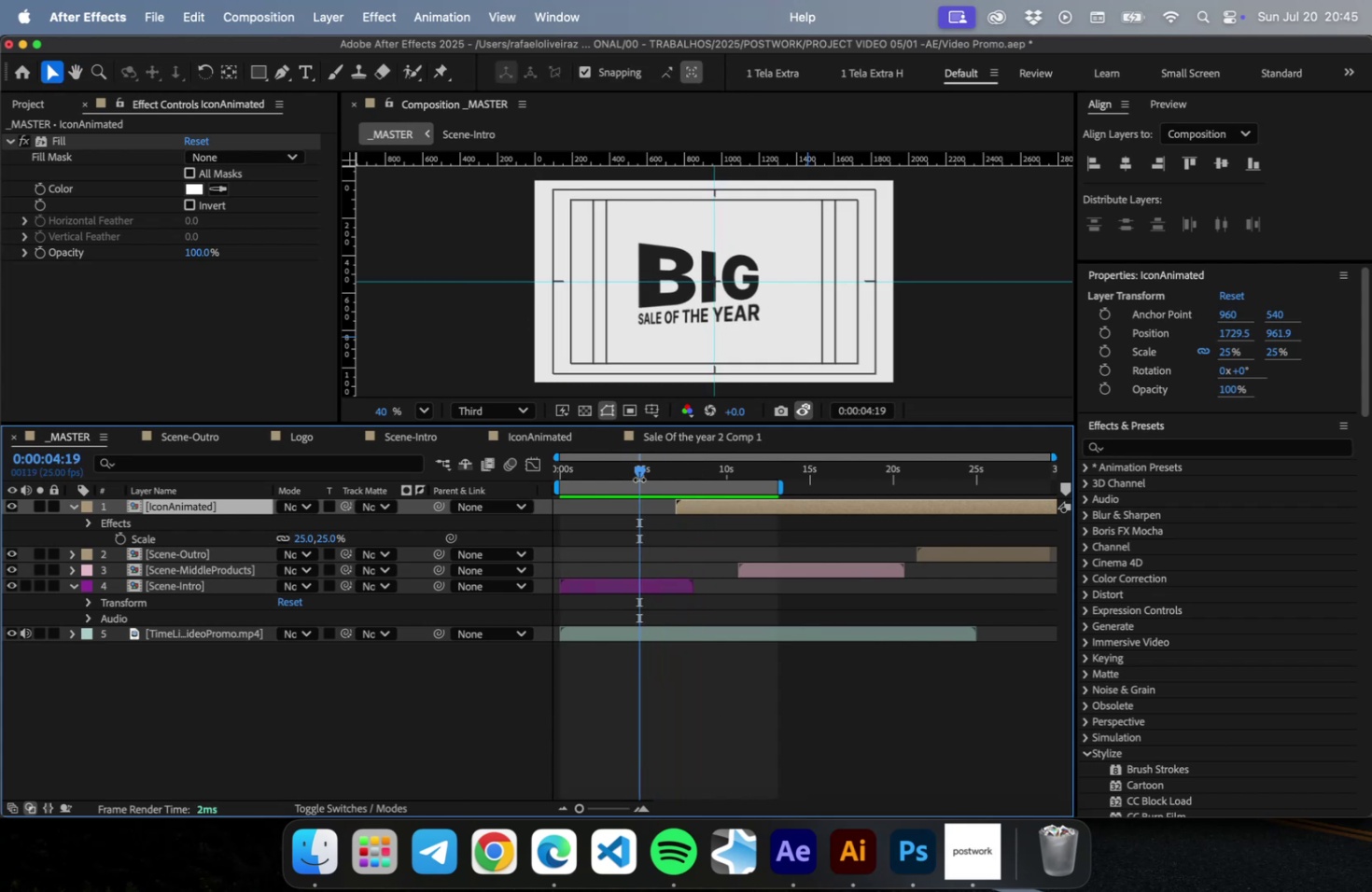 
key(Space)
 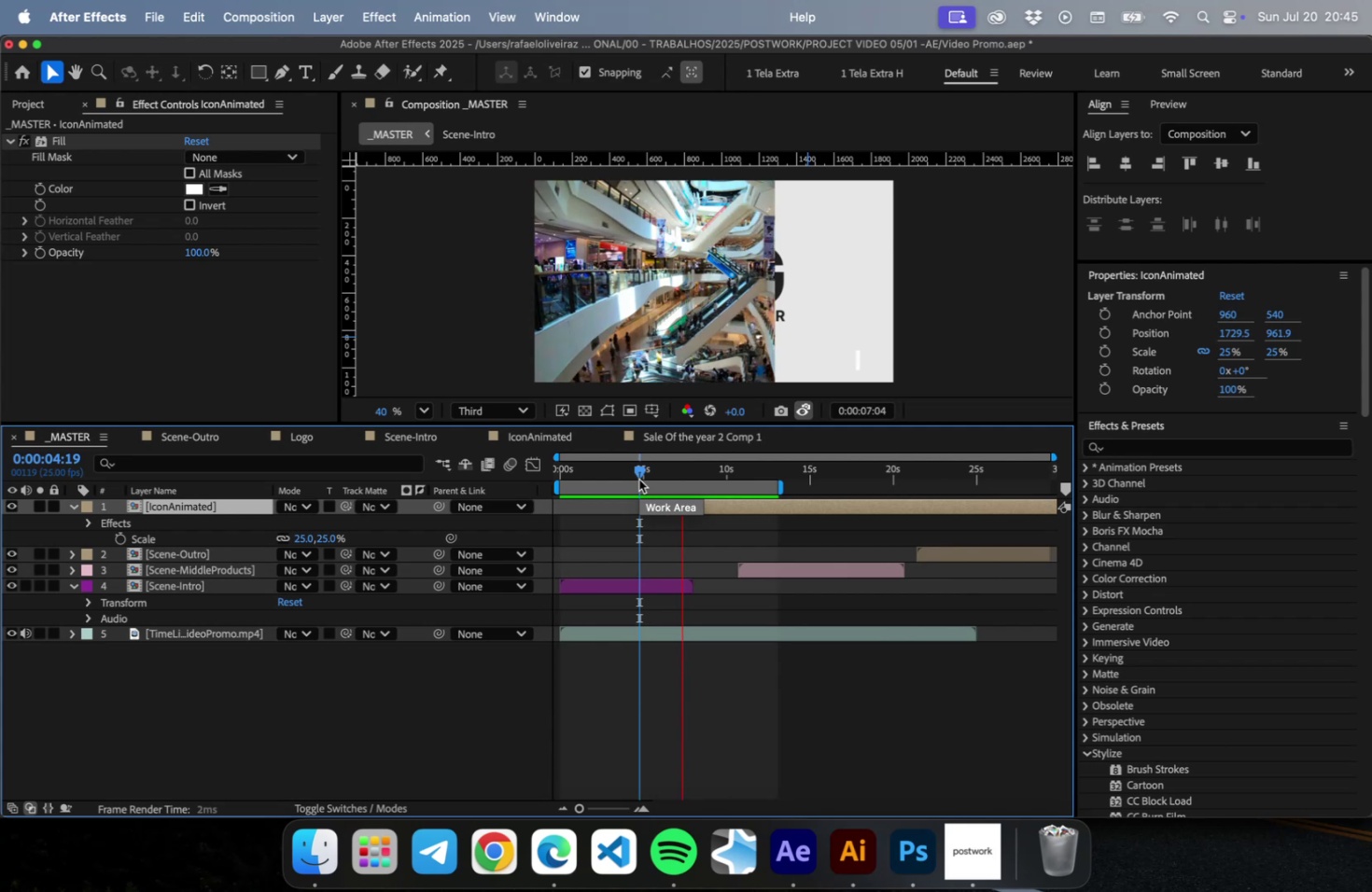 
key(Space)
 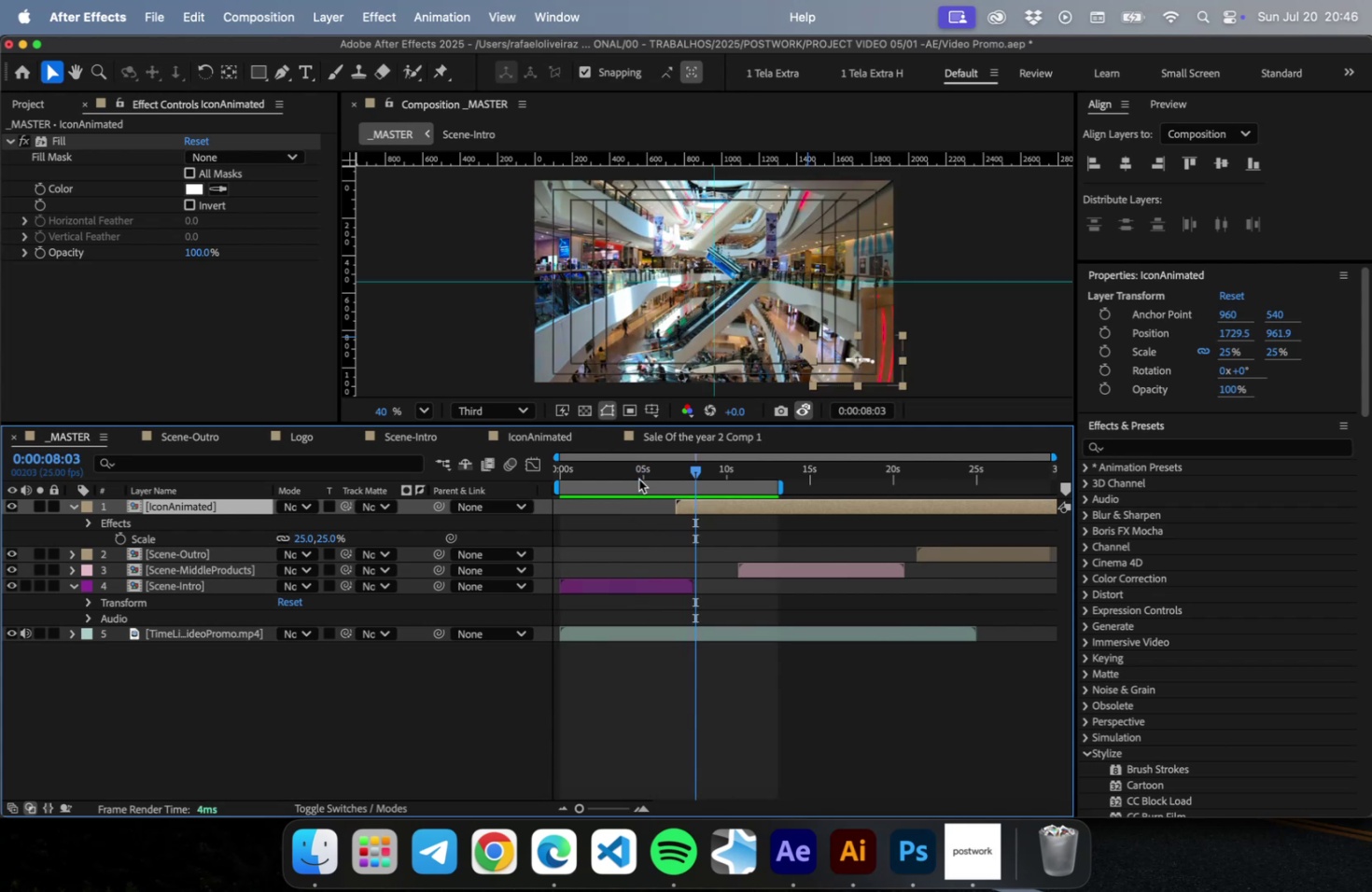 
left_click_drag(start_coordinate=[638, 479], to_coordinate=[611, 482])
 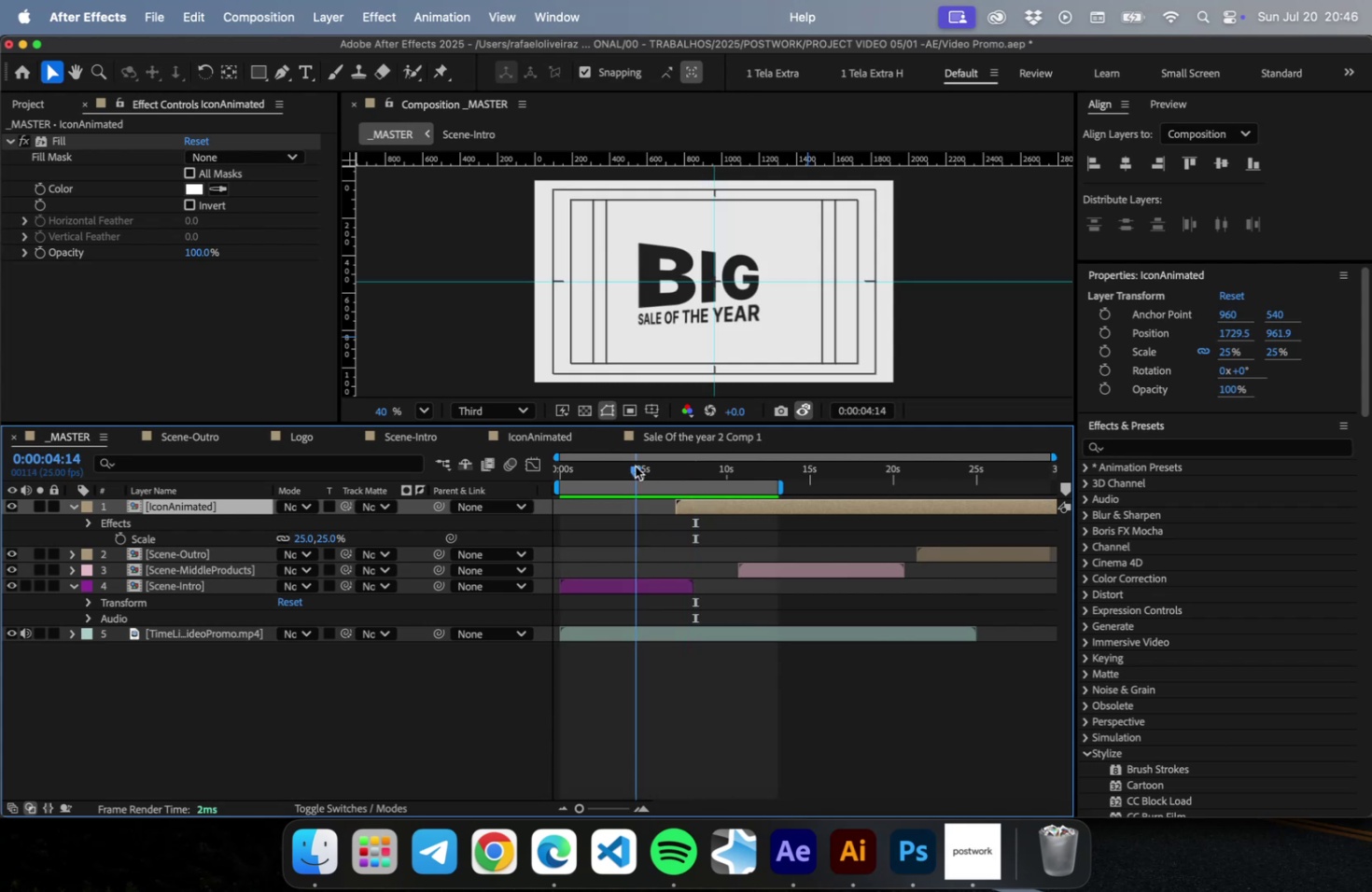 
left_click_drag(start_coordinate=[635, 466], to_coordinate=[623, 475])
 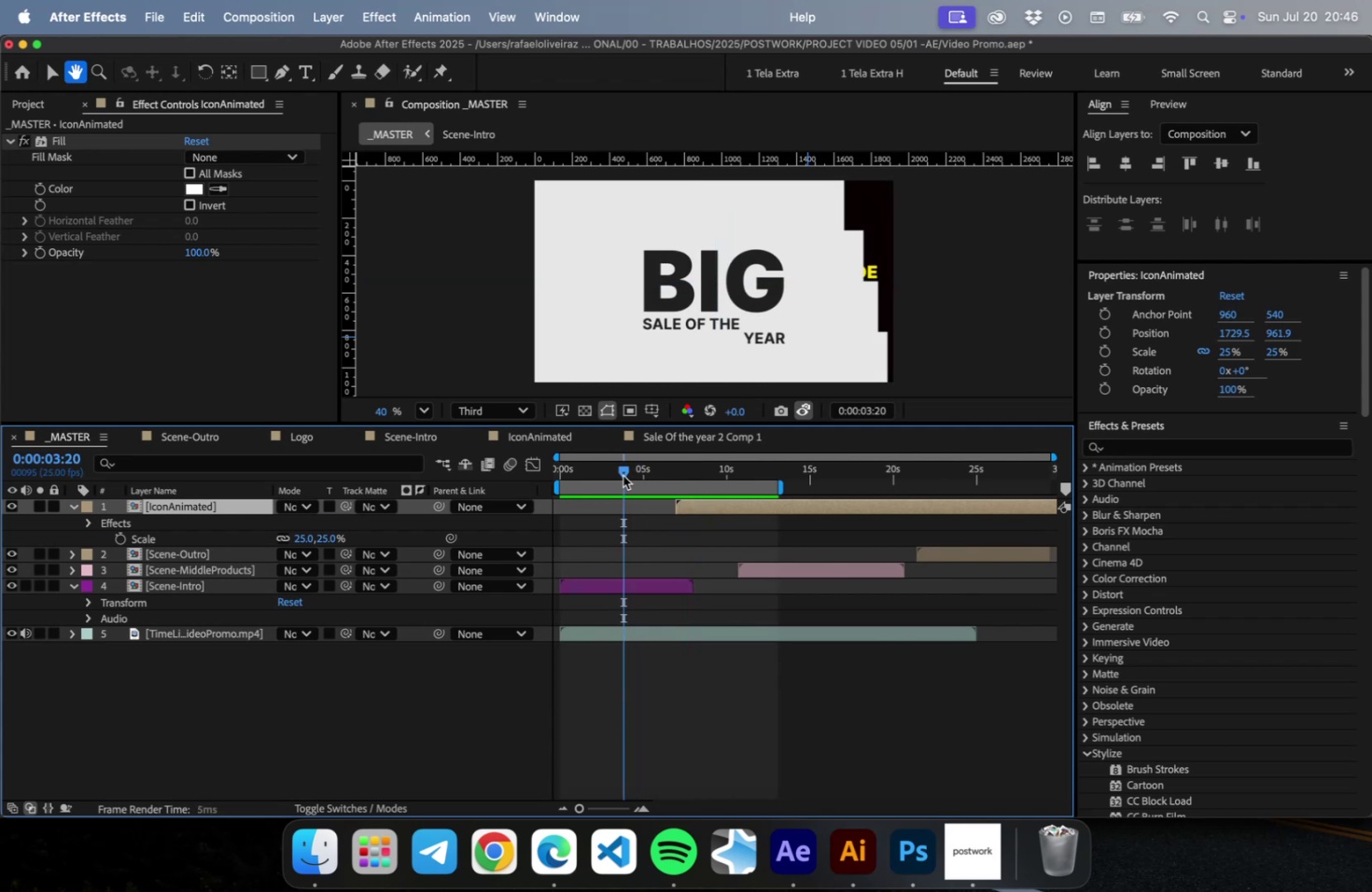 
key(Space)
 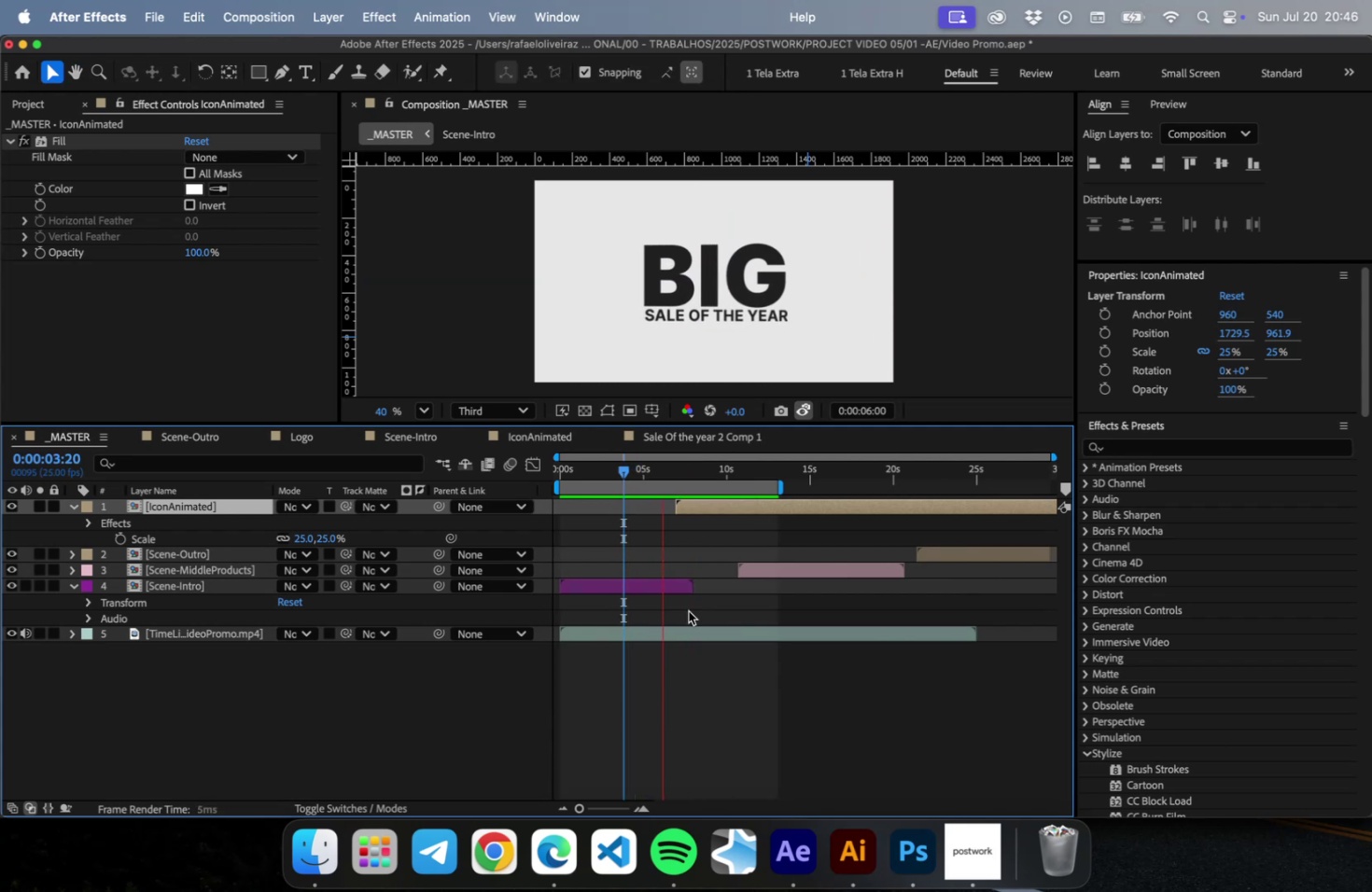 
key(Space)
 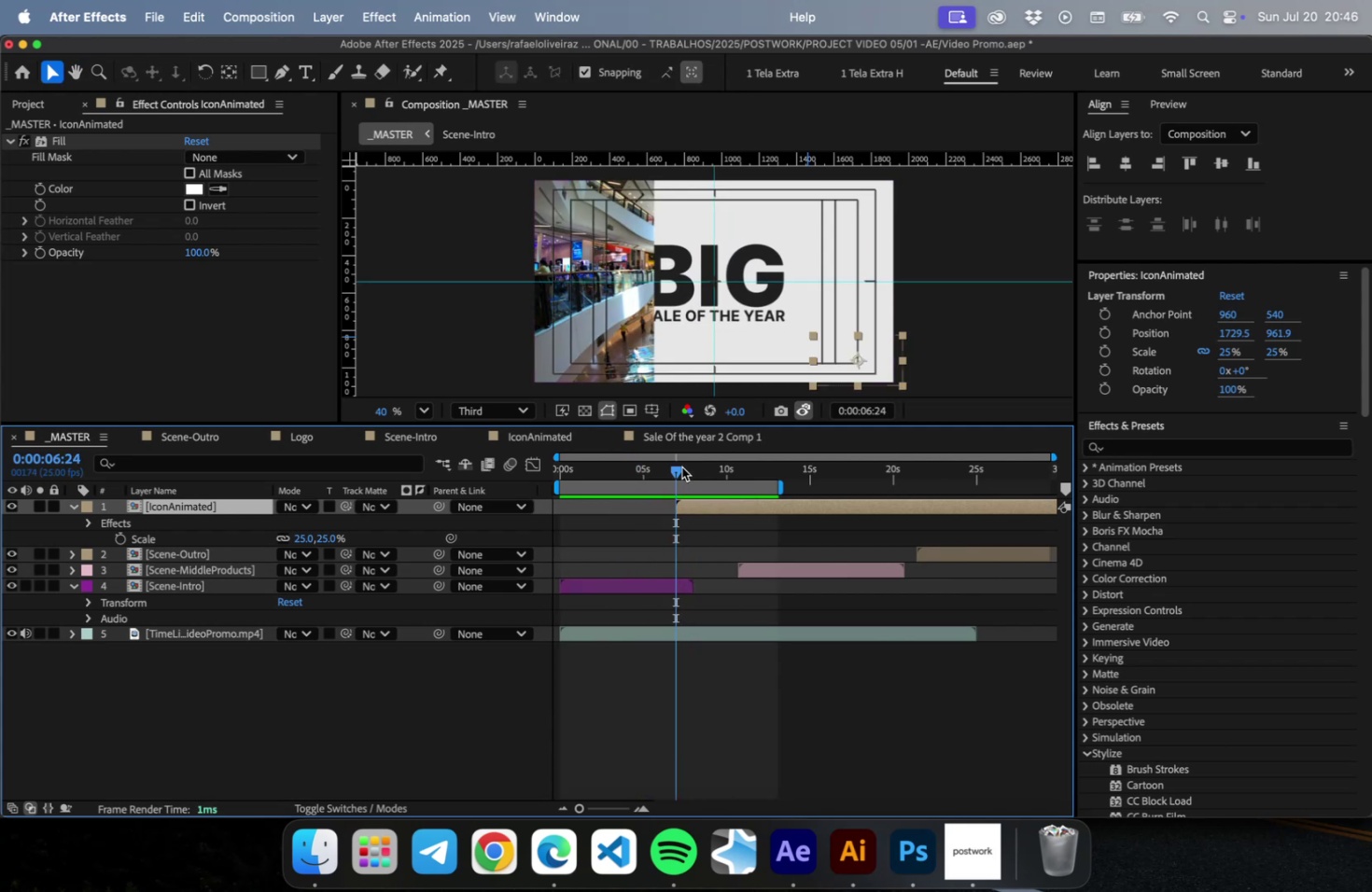 
left_click_drag(start_coordinate=[671, 467], to_coordinate=[660, 468])
 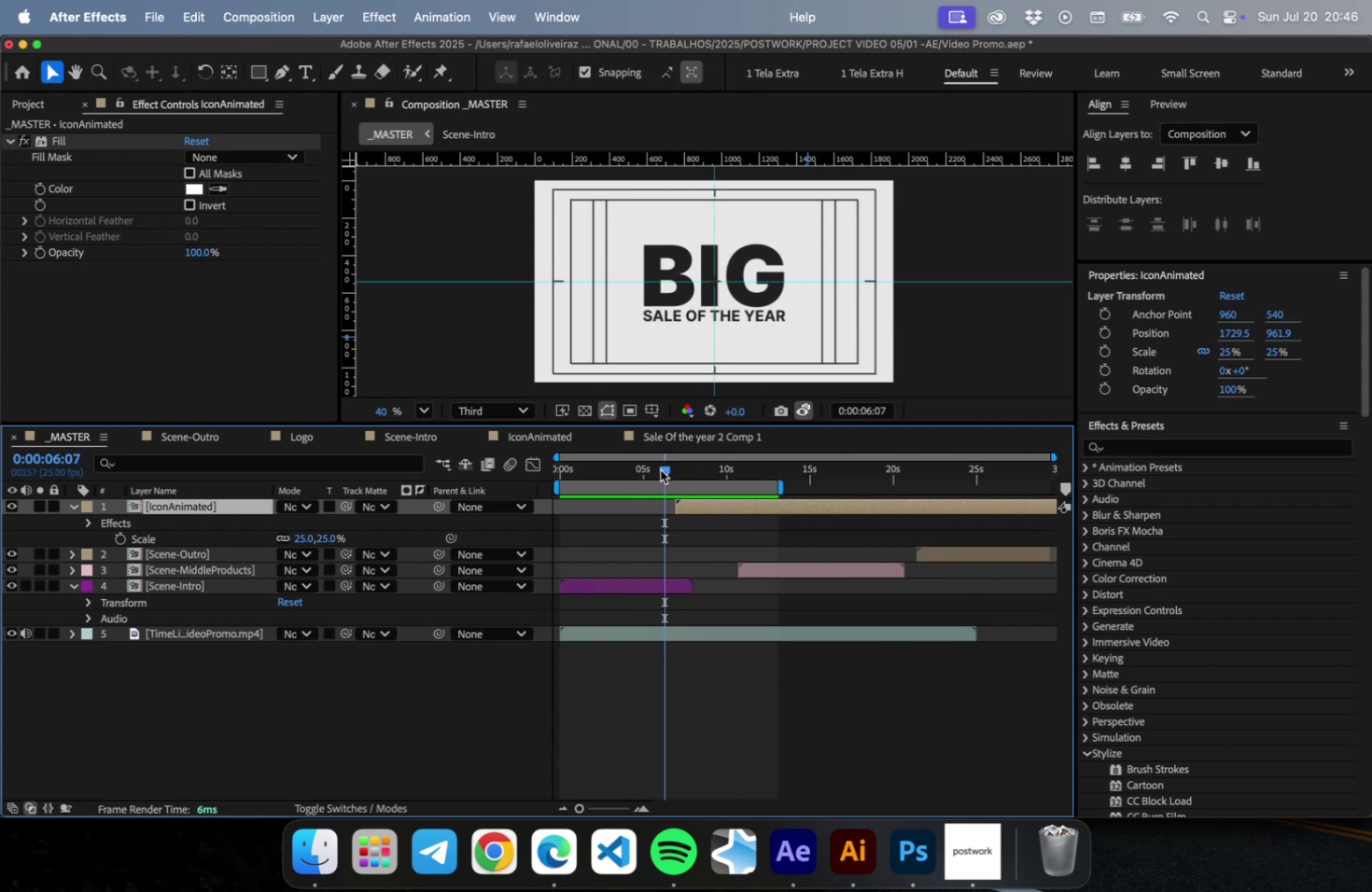 
key(Space)
 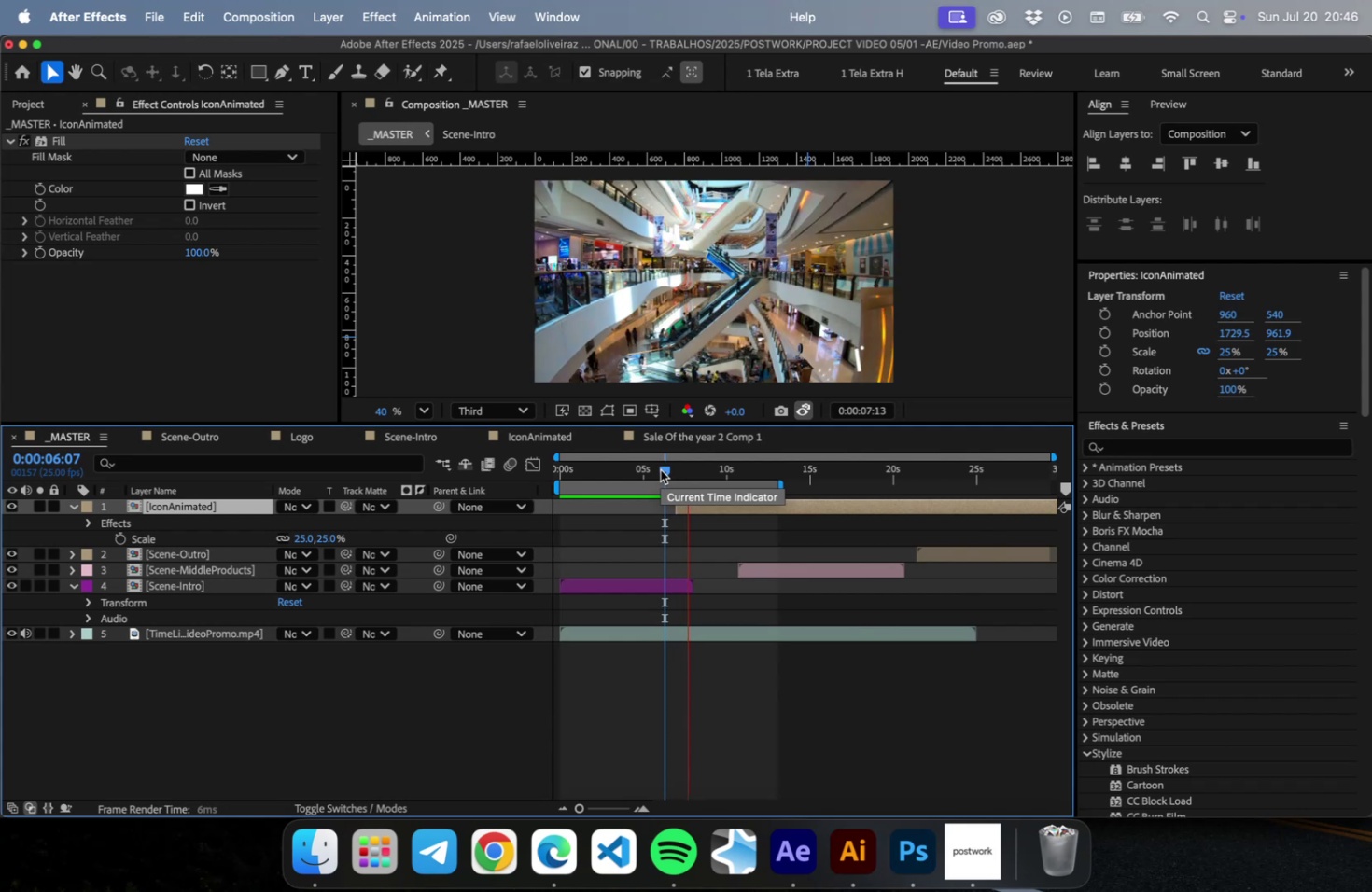 
left_click_drag(start_coordinate=[660, 468], to_coordinate=[644, 468])
 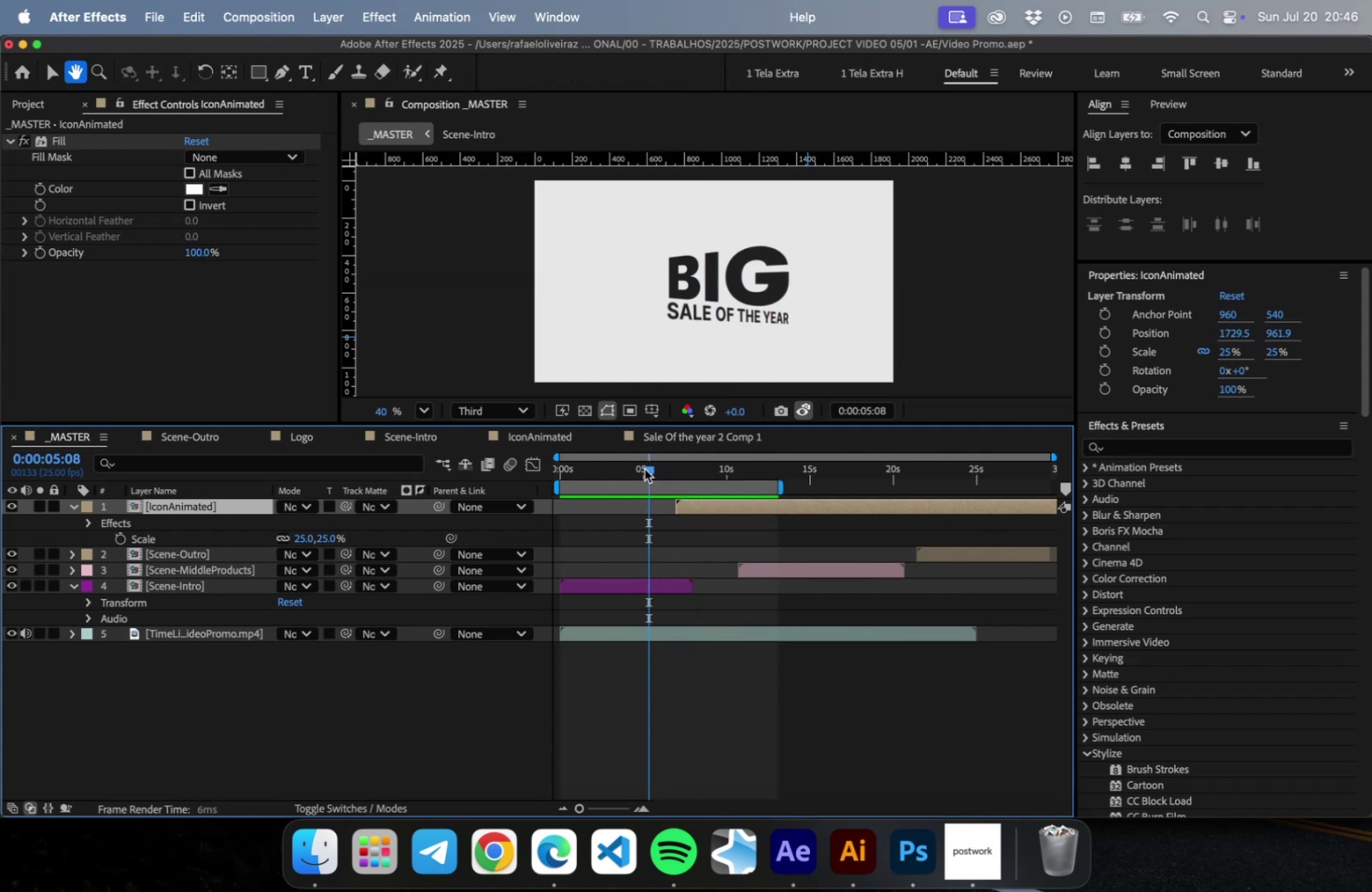 
key(Space)
 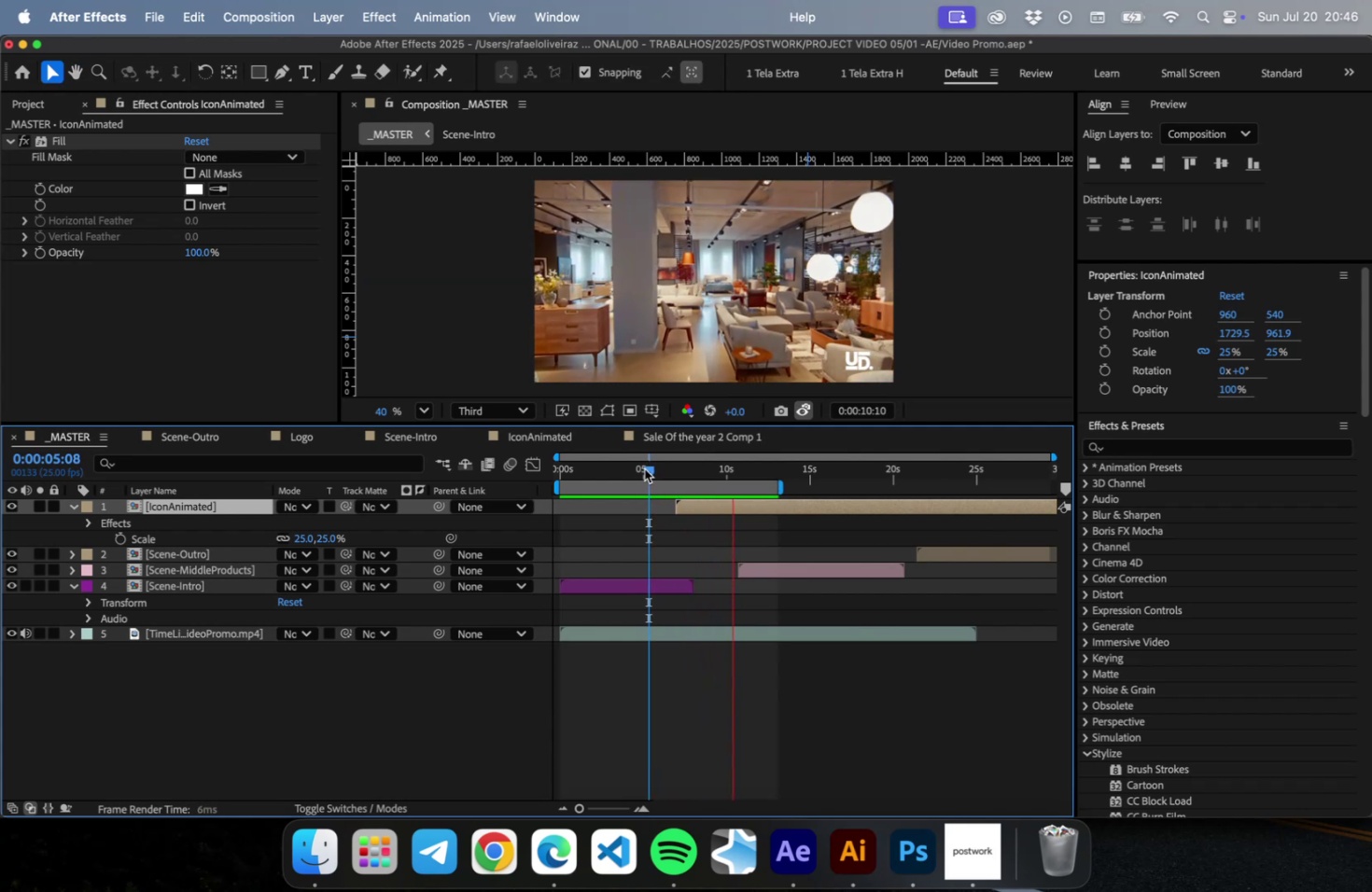 
wait(6.86)
 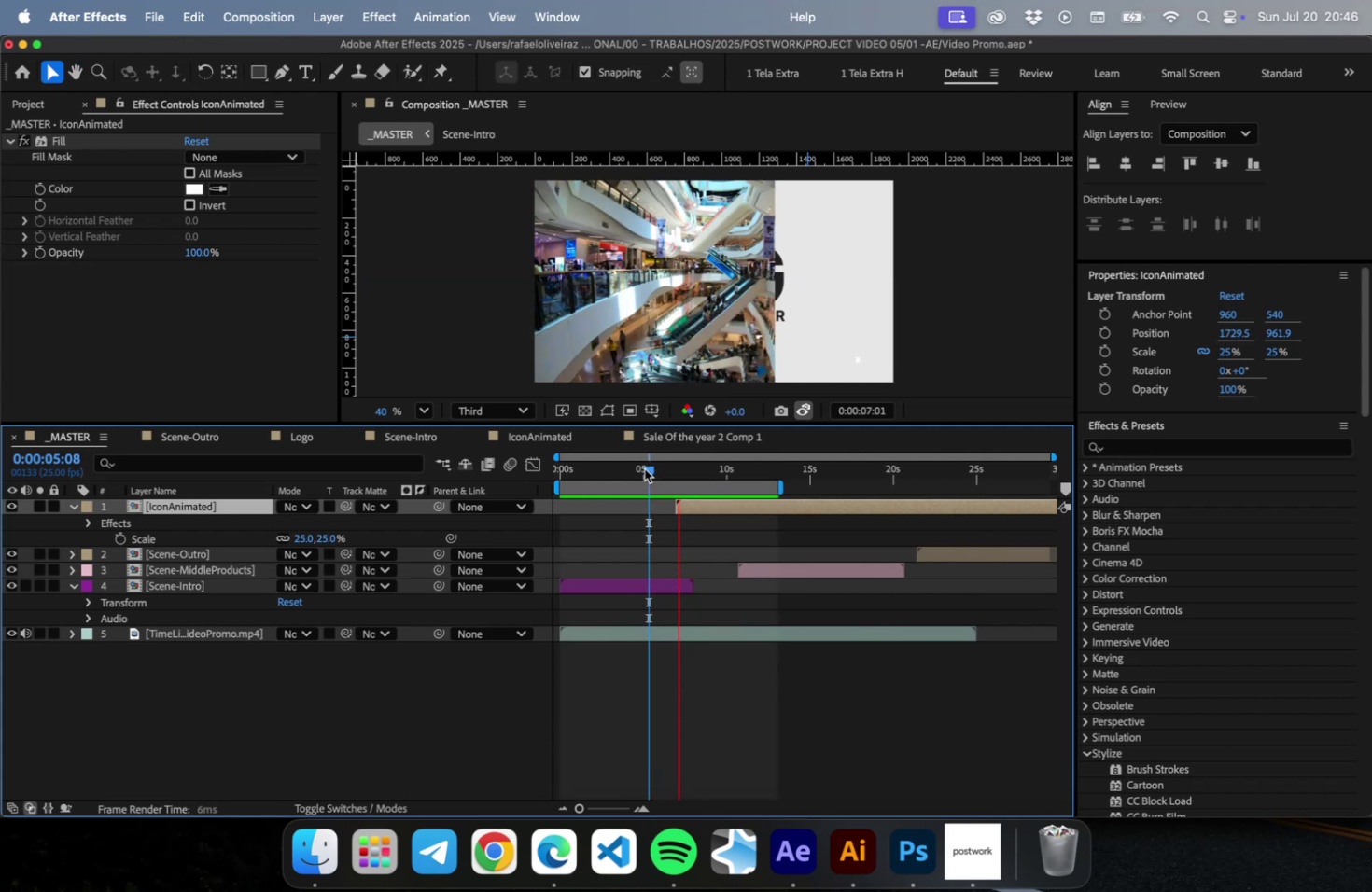 
left_click_drag(start_coordinate=[645, 469], to_coordinate=[604, 480])
 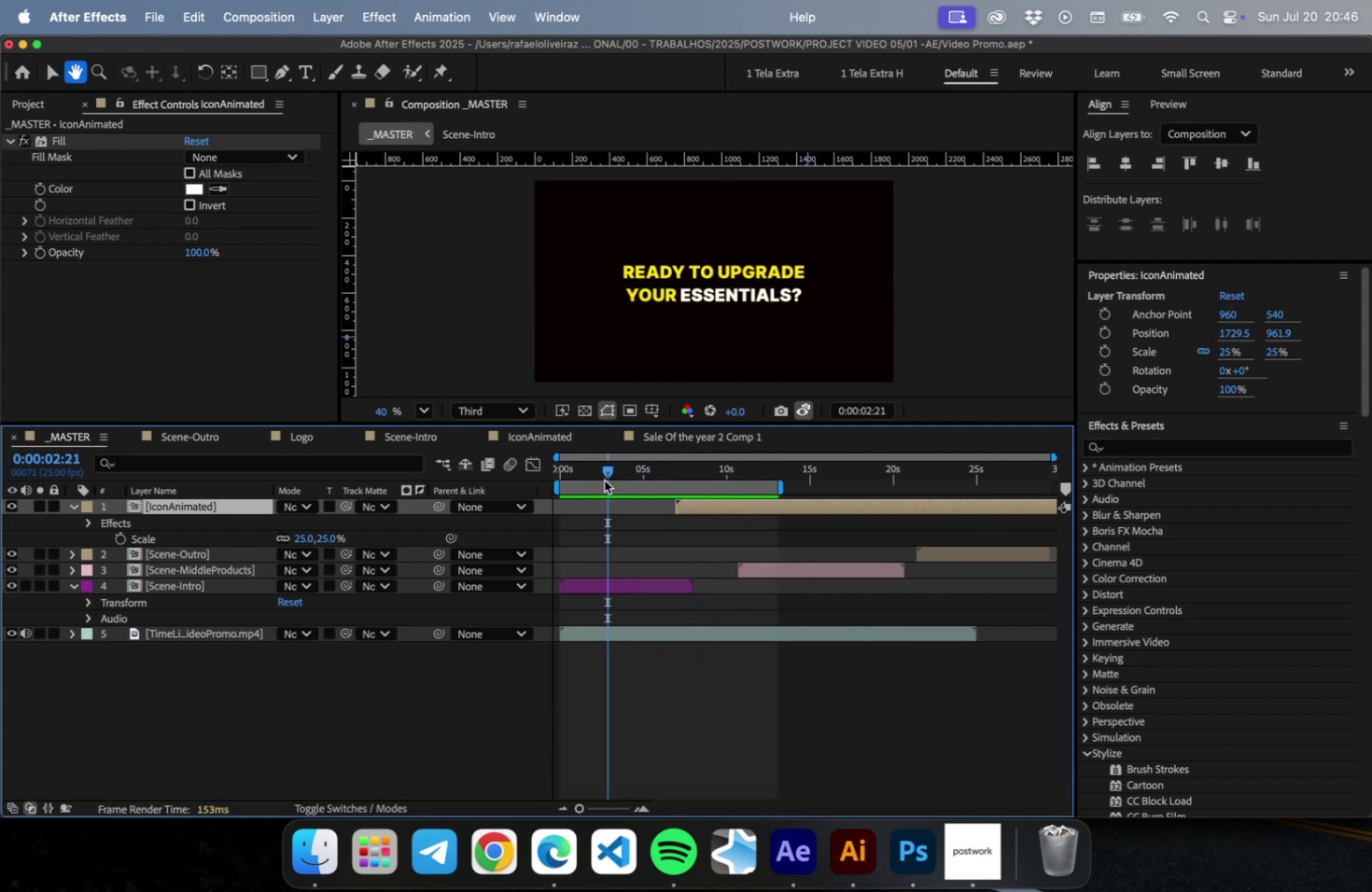 
key(Space)
 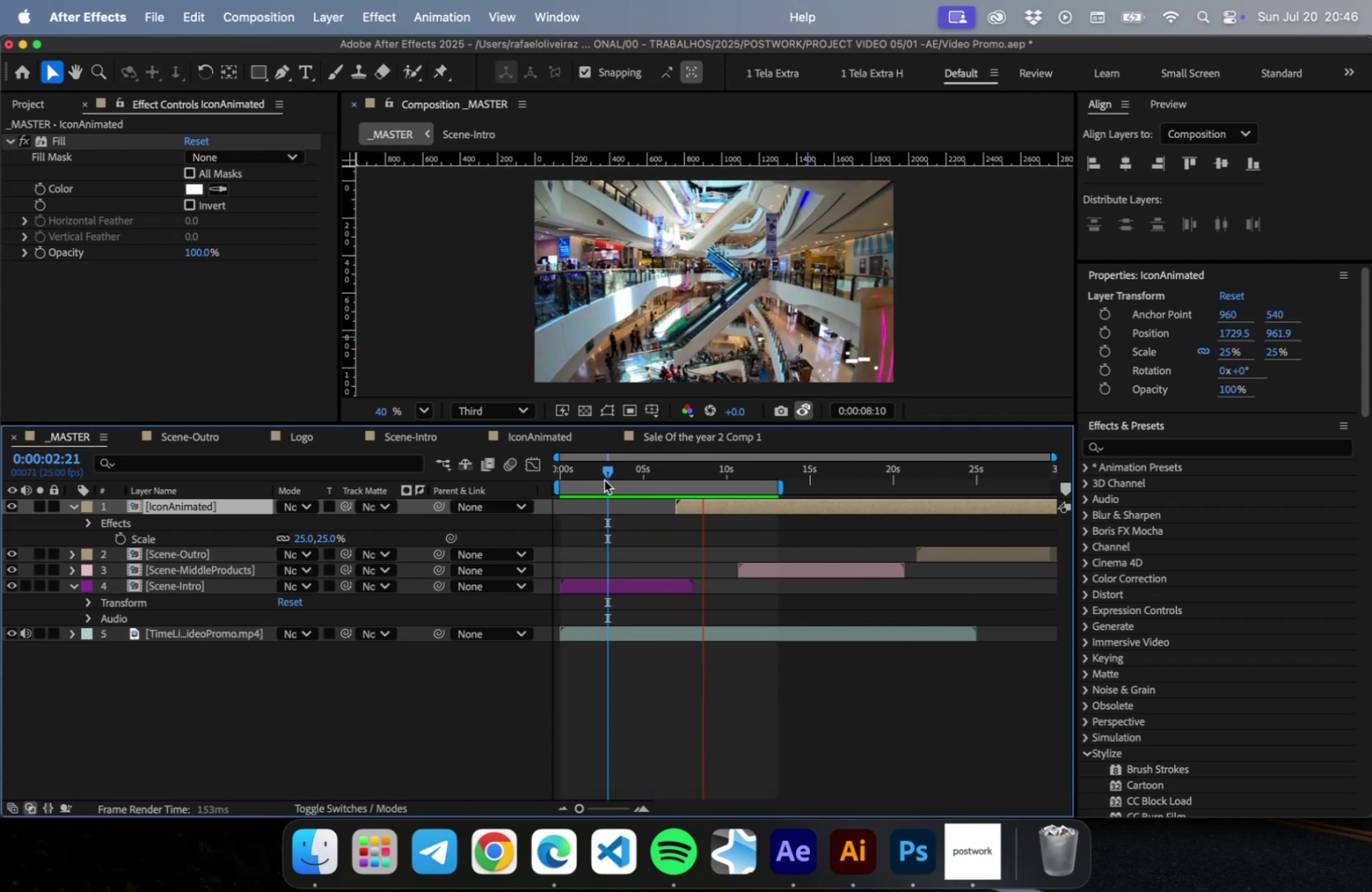 
wait(10.82)
 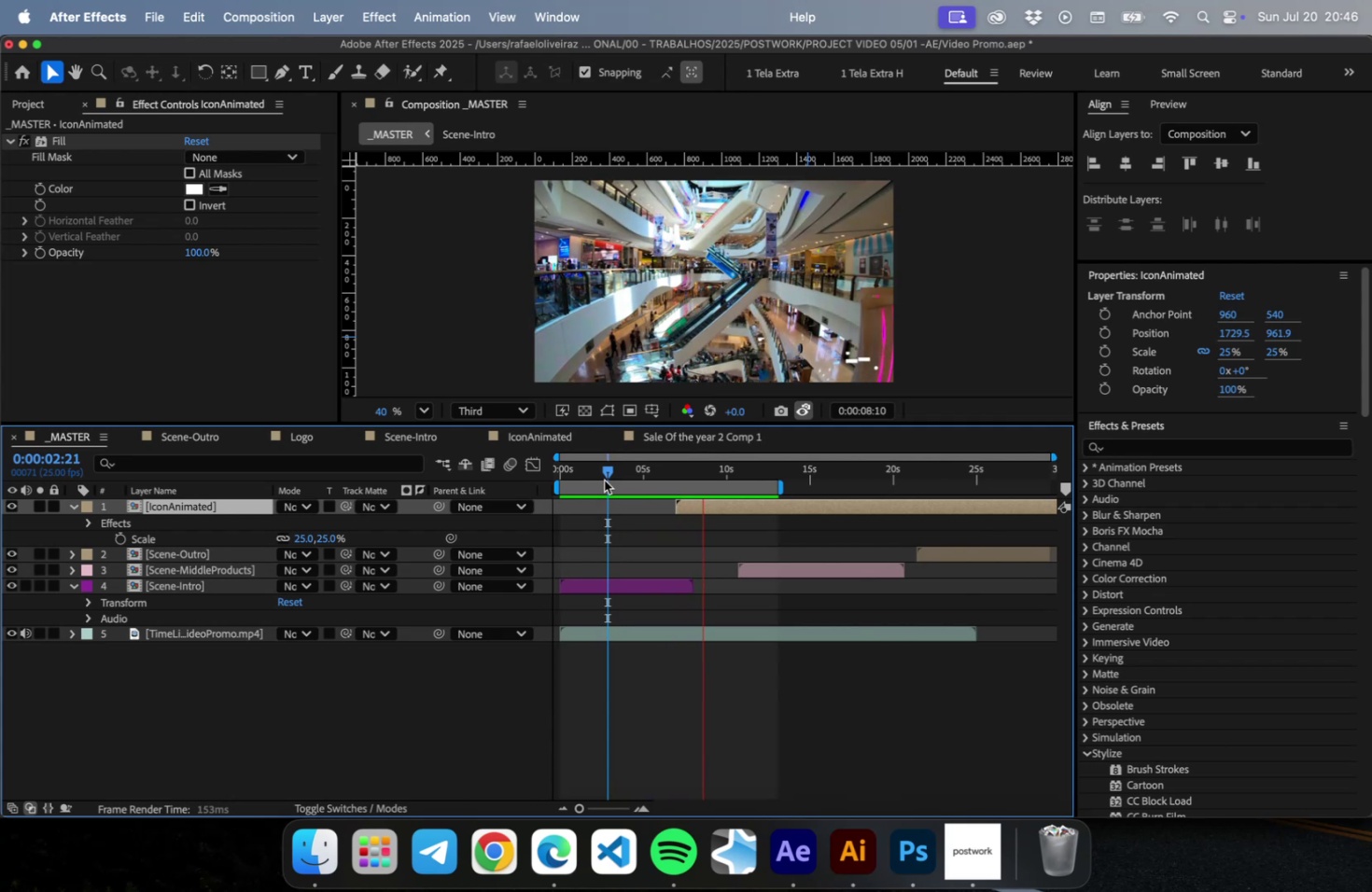 
key(Space)
 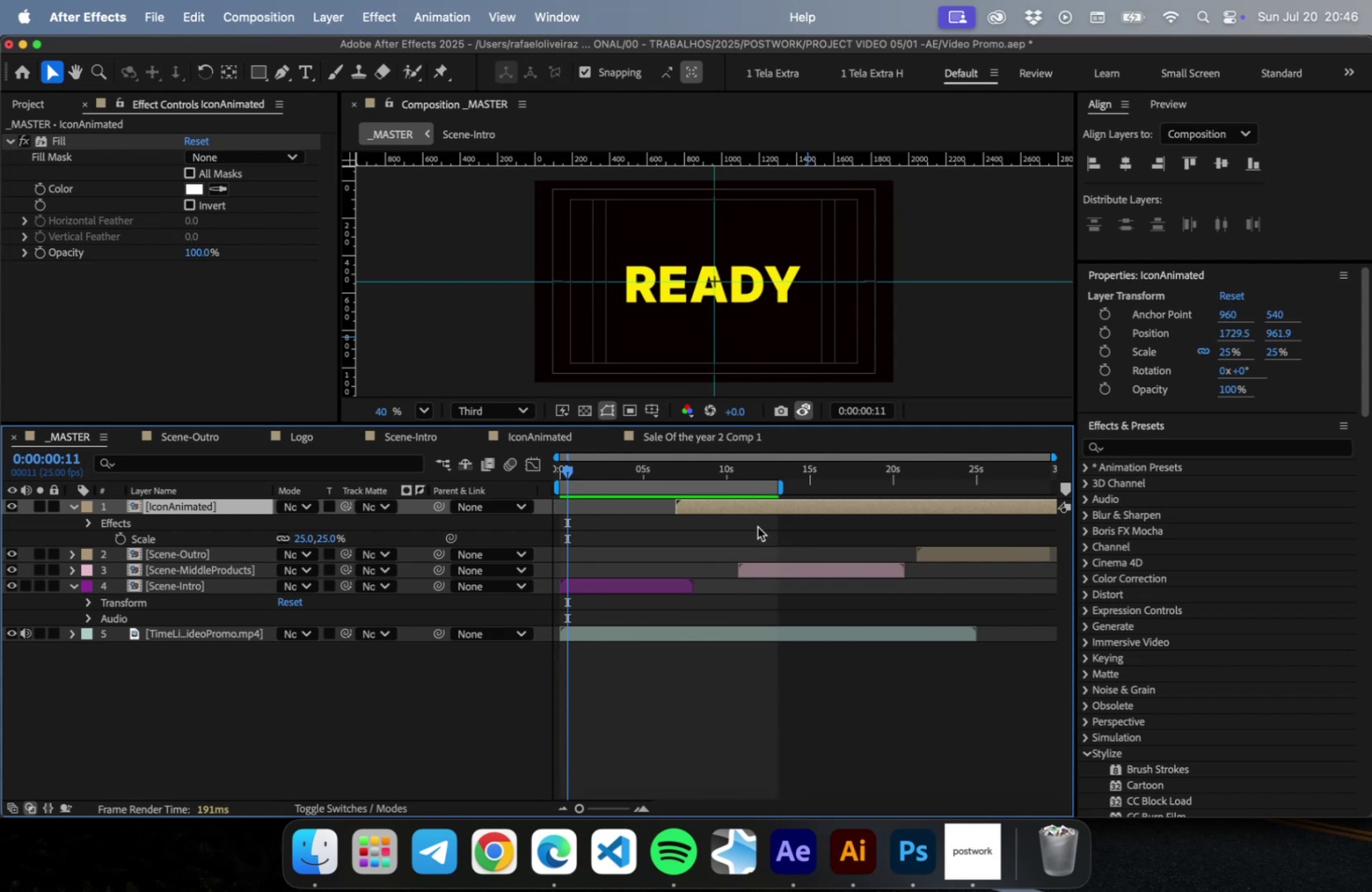 
key(Meta+CommandLeft)
 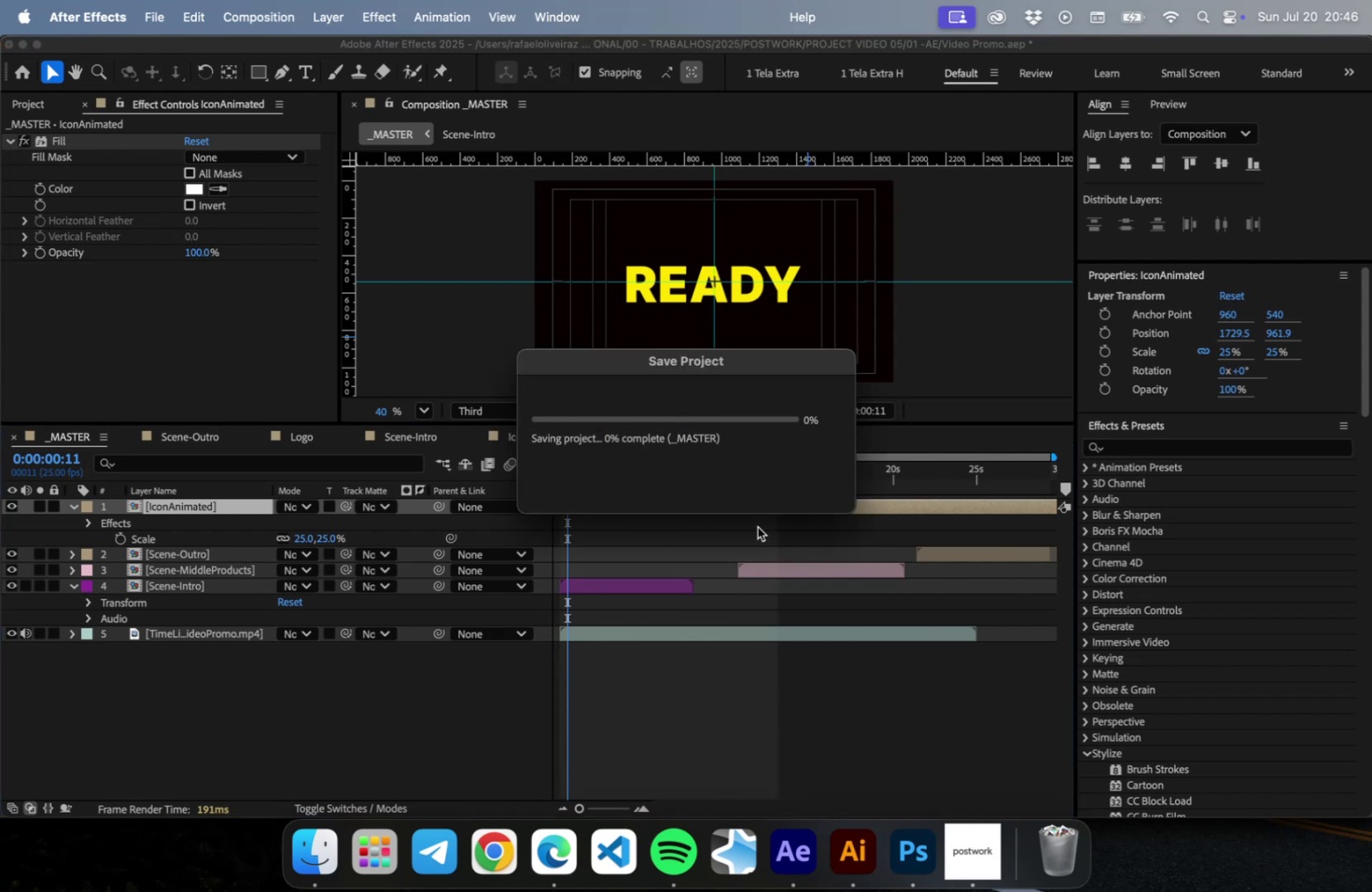 
key(Meta+S)
 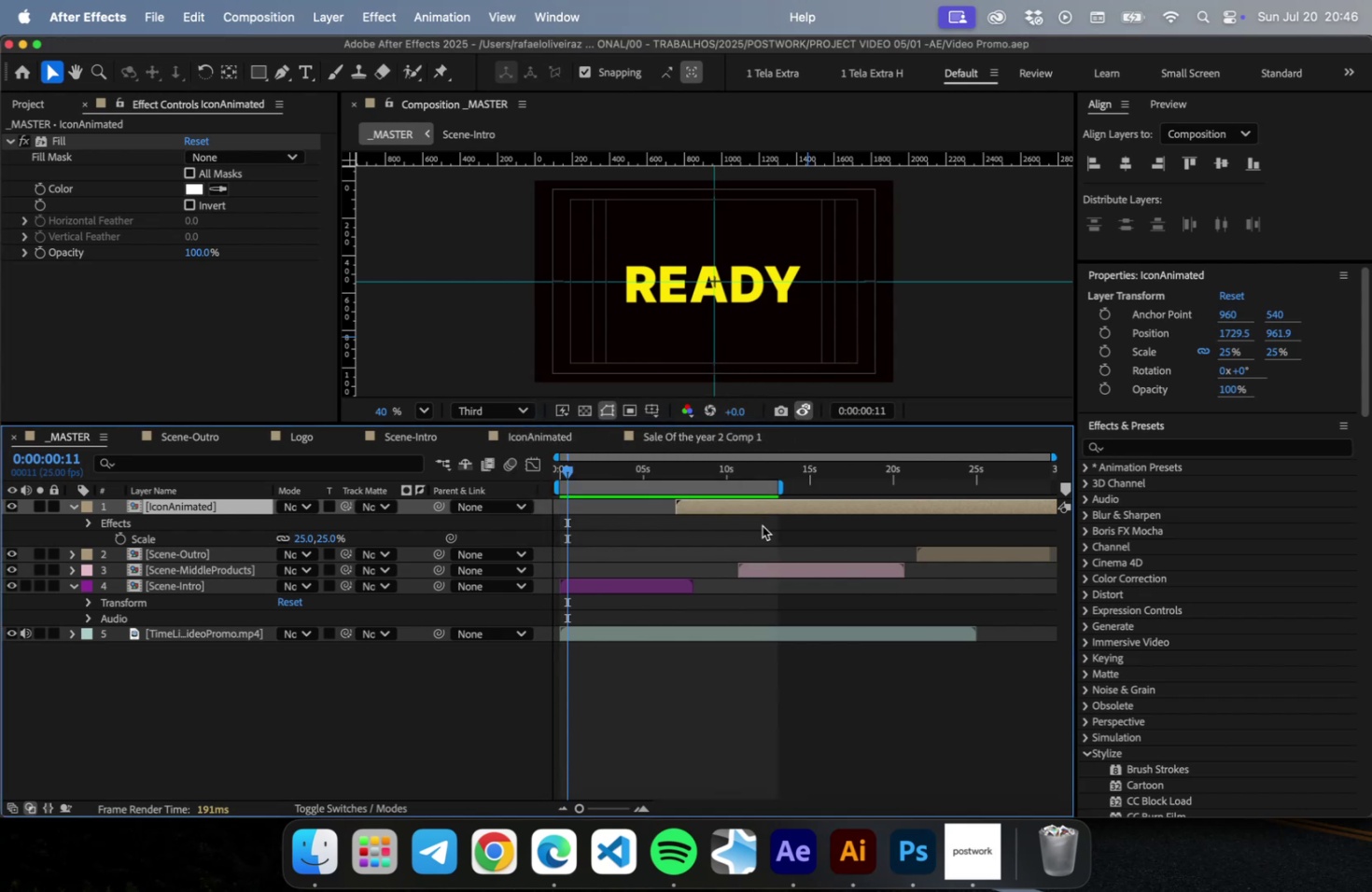 
wait(7.02)
 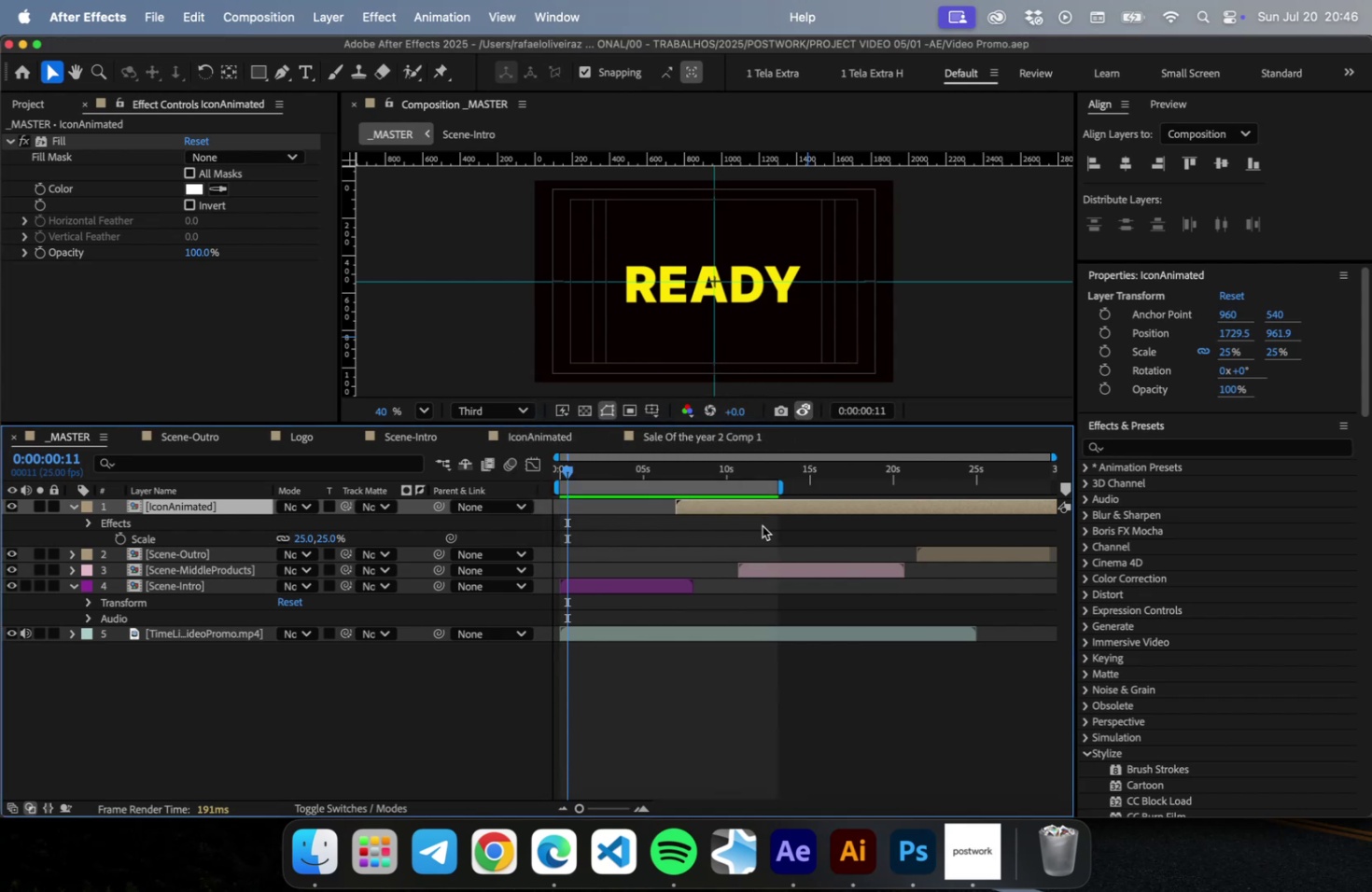 
key(Meta+CommandLeft)
 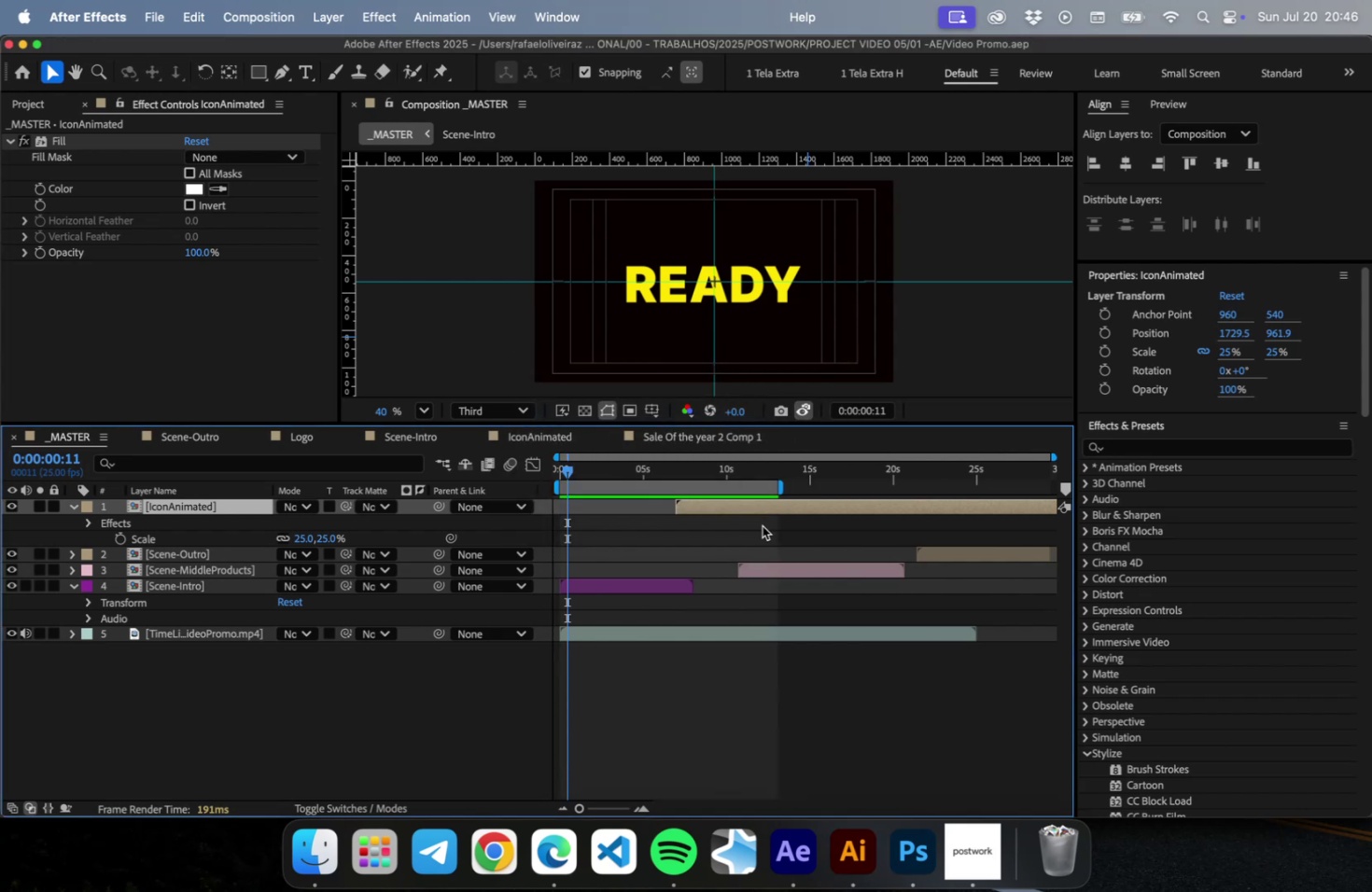 
key(Meta+S)
 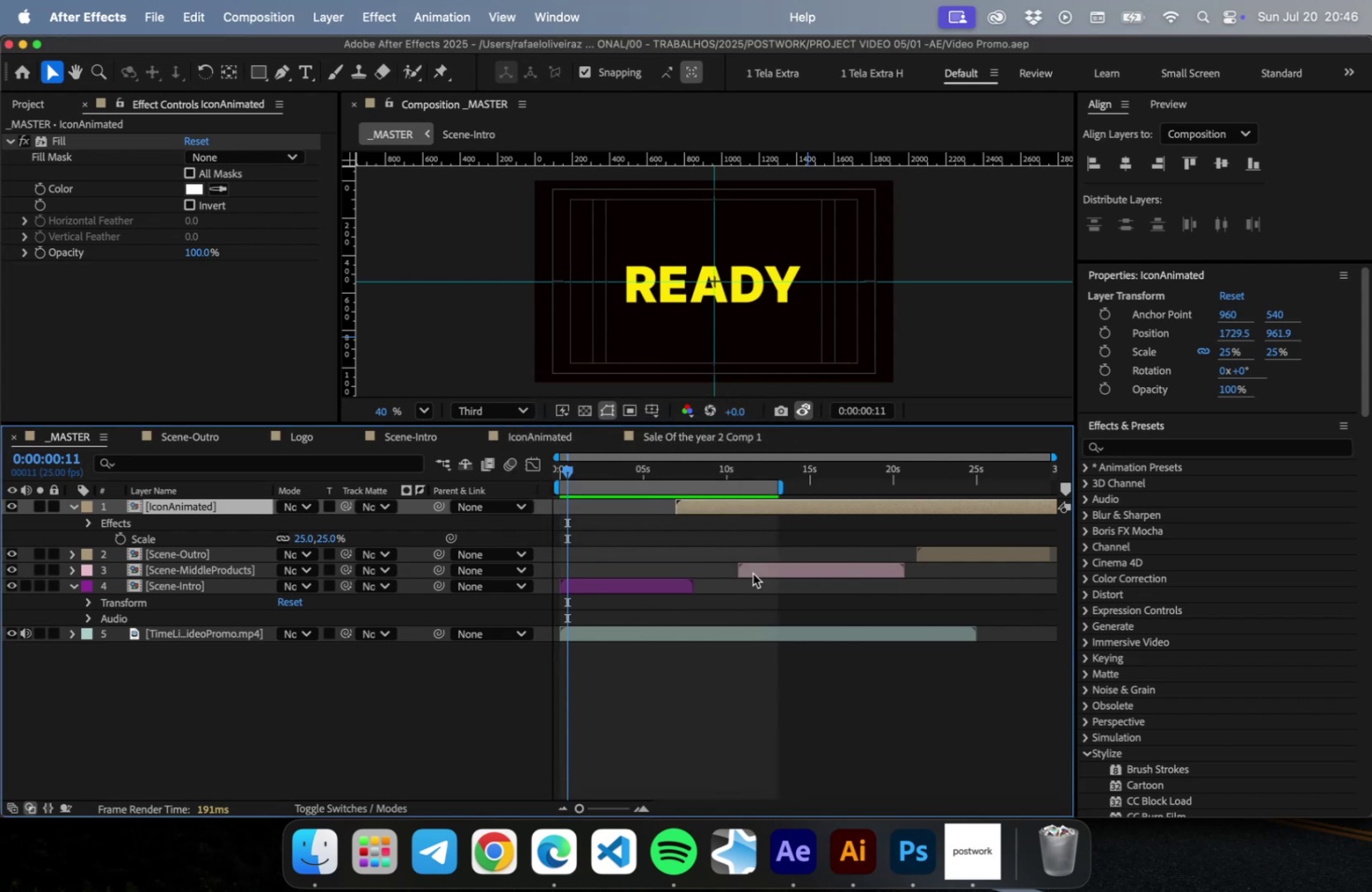 
key(Space)
 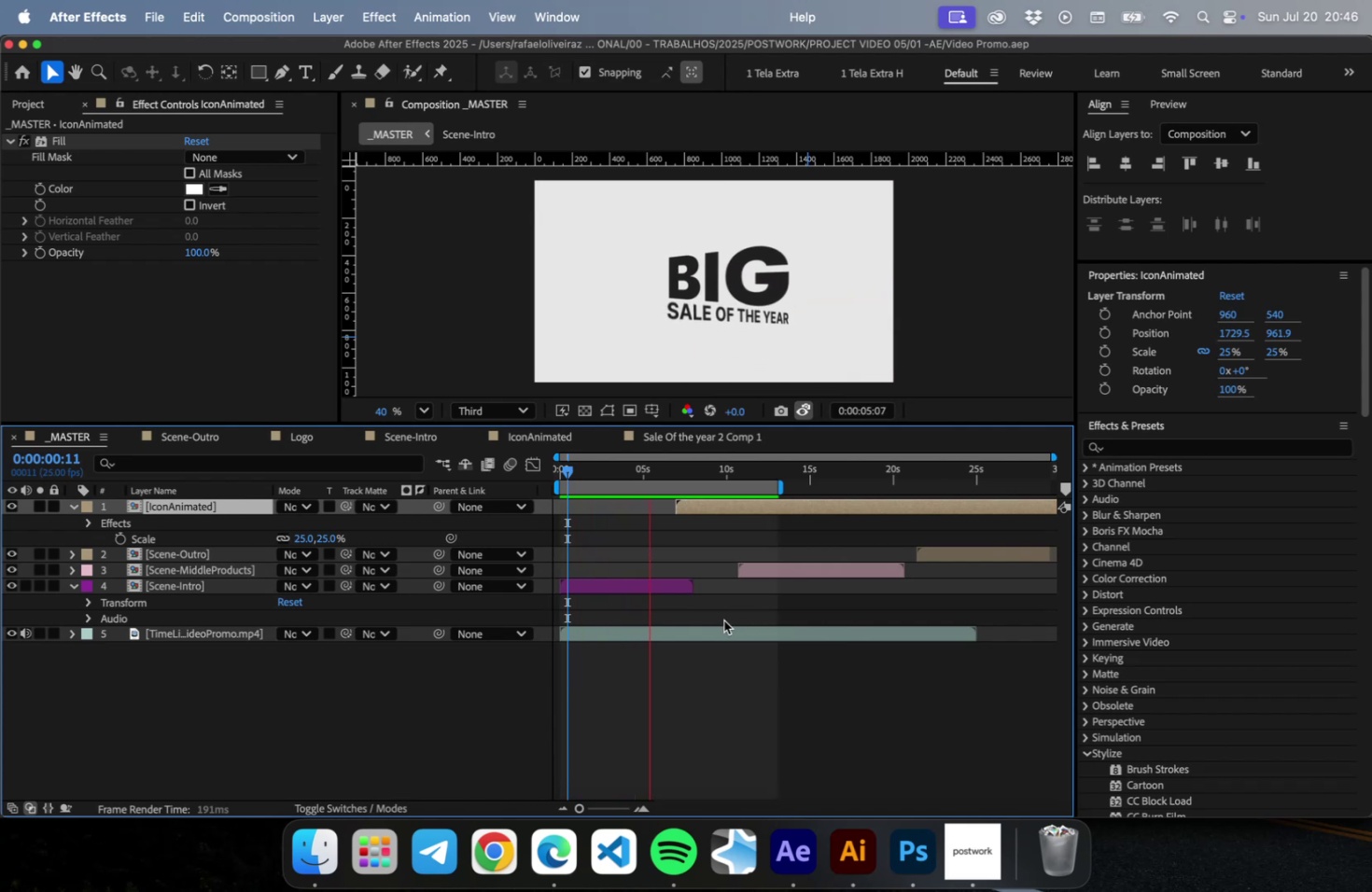 
wait(6.75)
 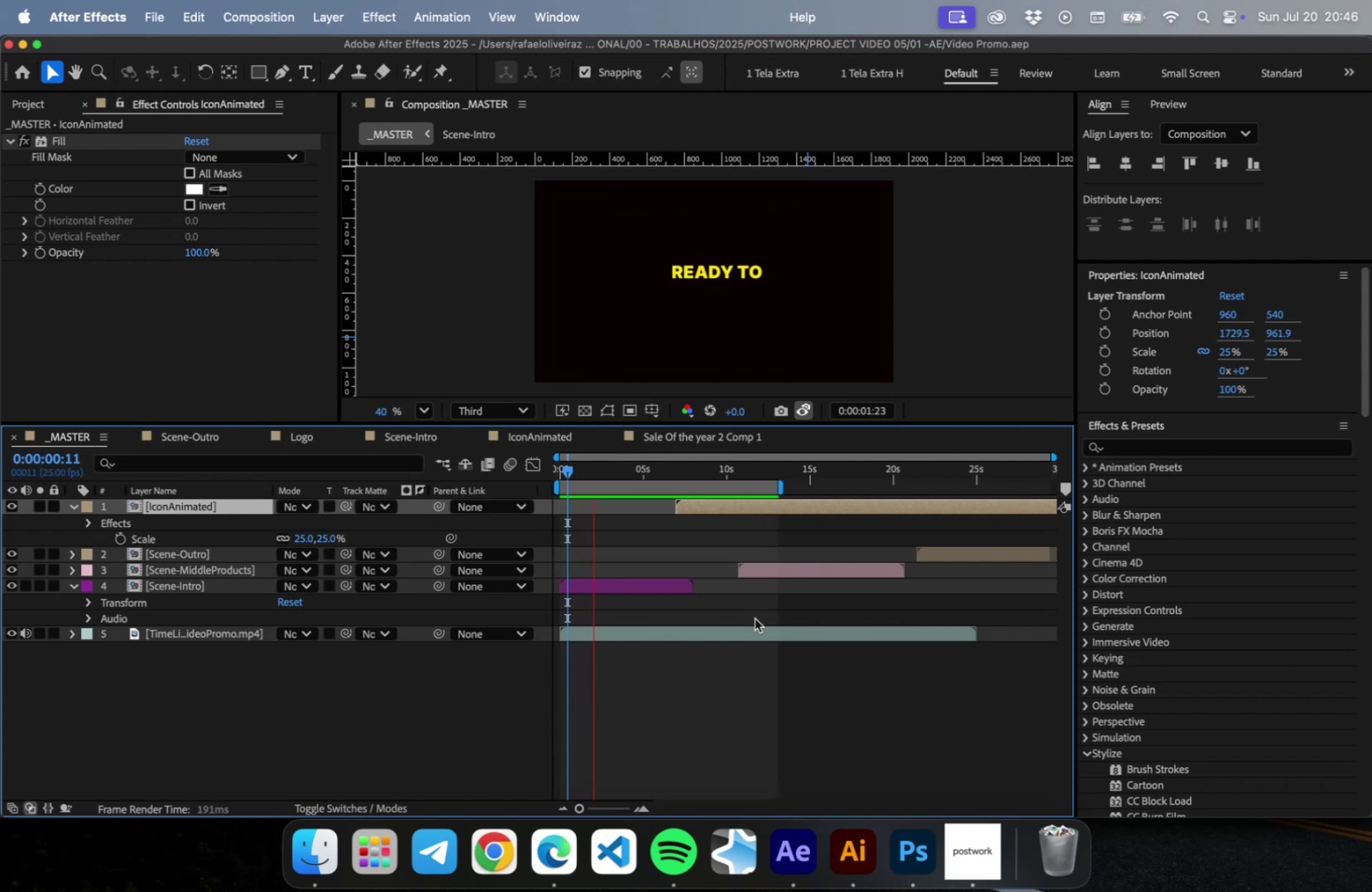 
key(Space)
 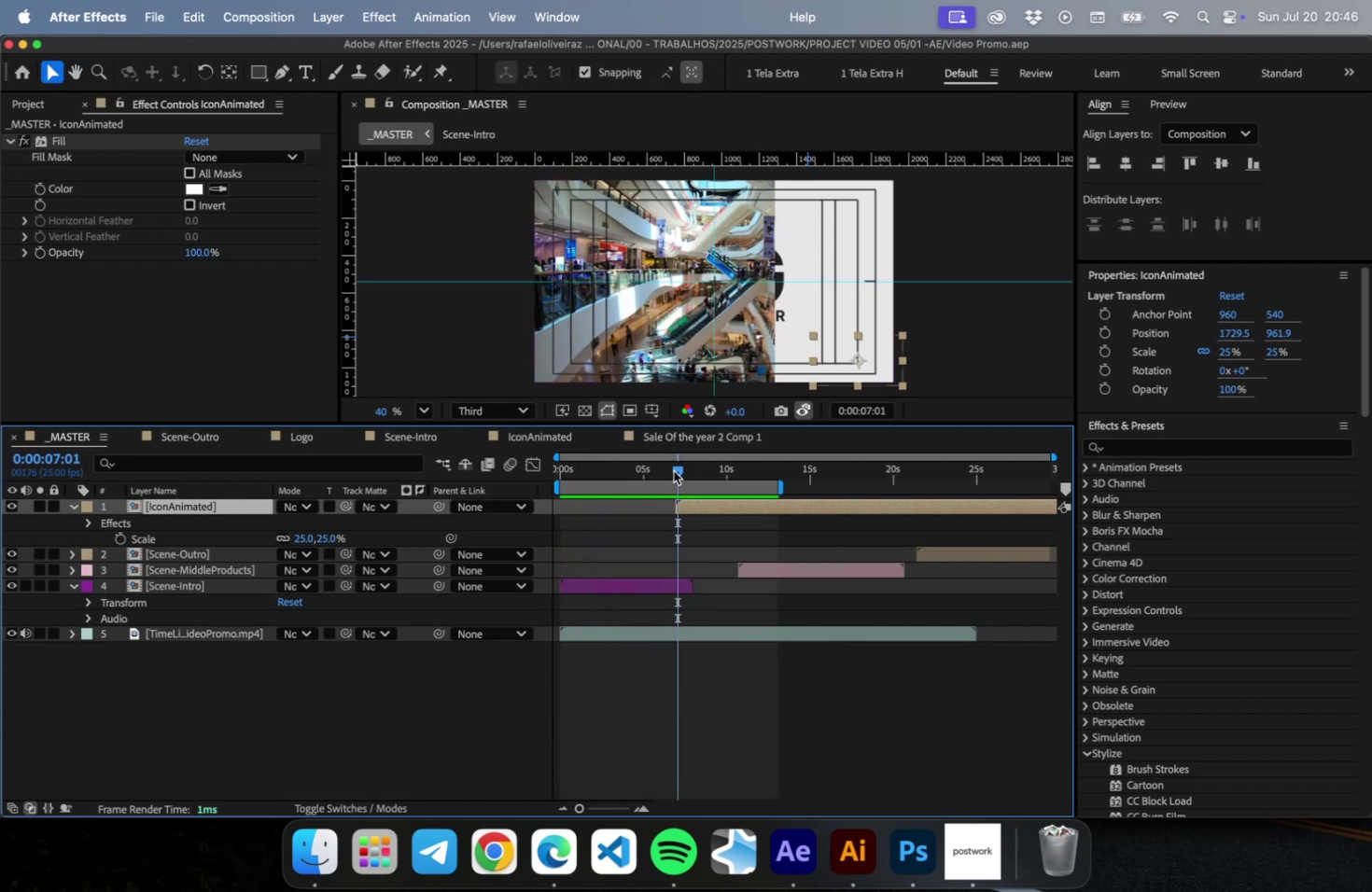 
left_click_drag(start_coordinate=[675, 469], to_coordinate=[665, 472])
 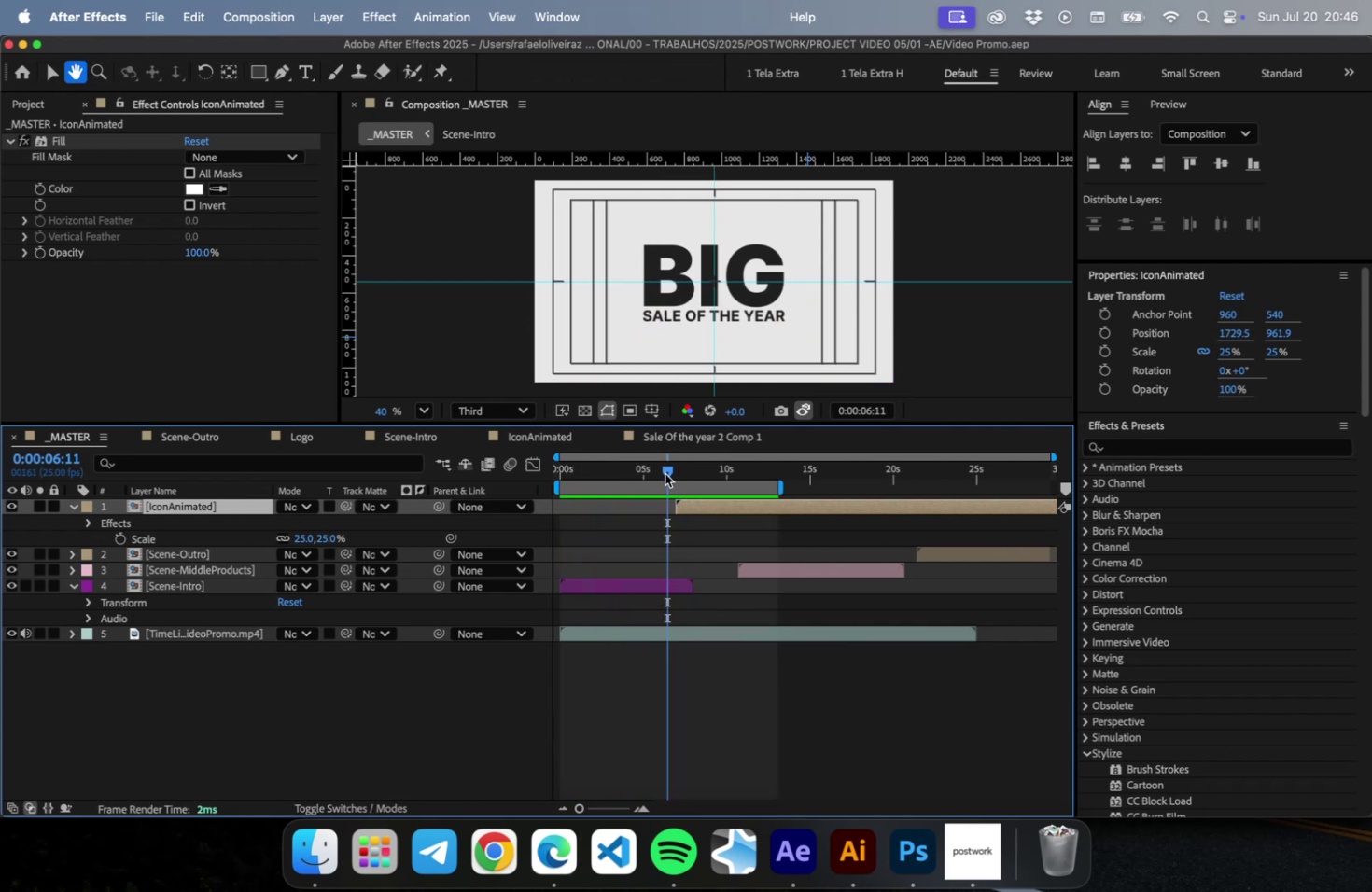 
key(Space)
 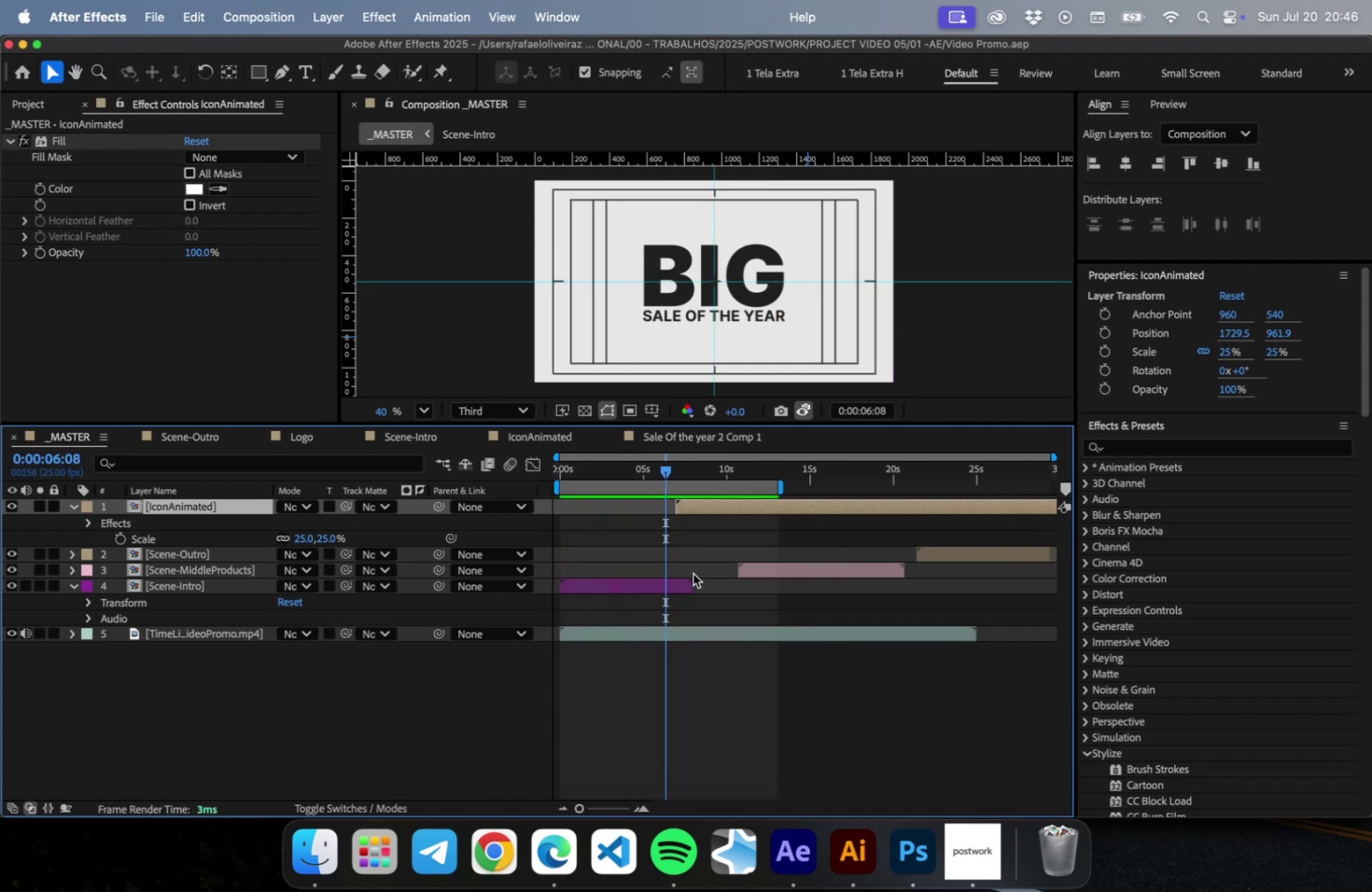 
left_click_drag(start_coordinate=[693, 580], to_coordinate=[668, 585])
 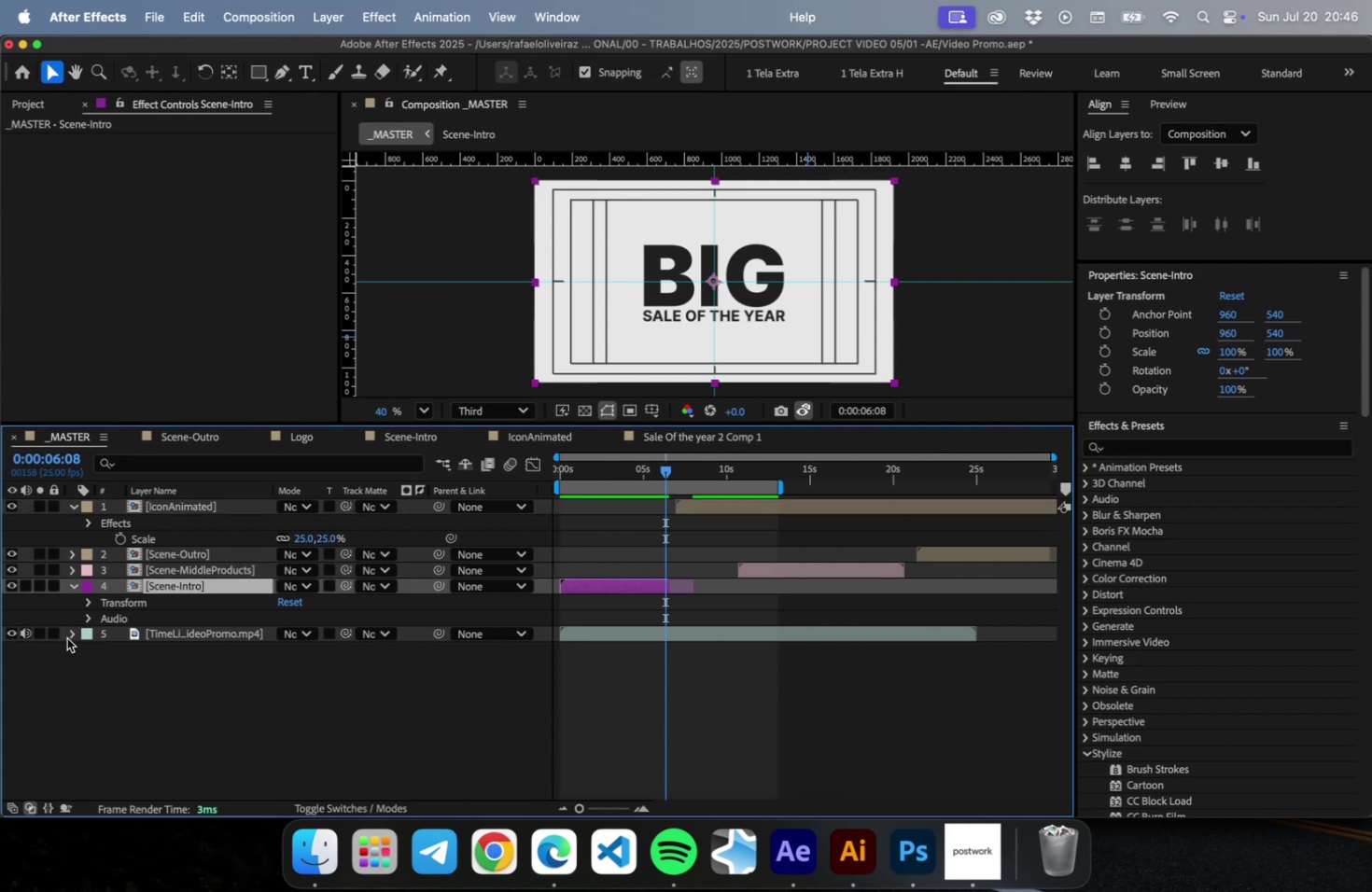 
left_click([67, 637])
 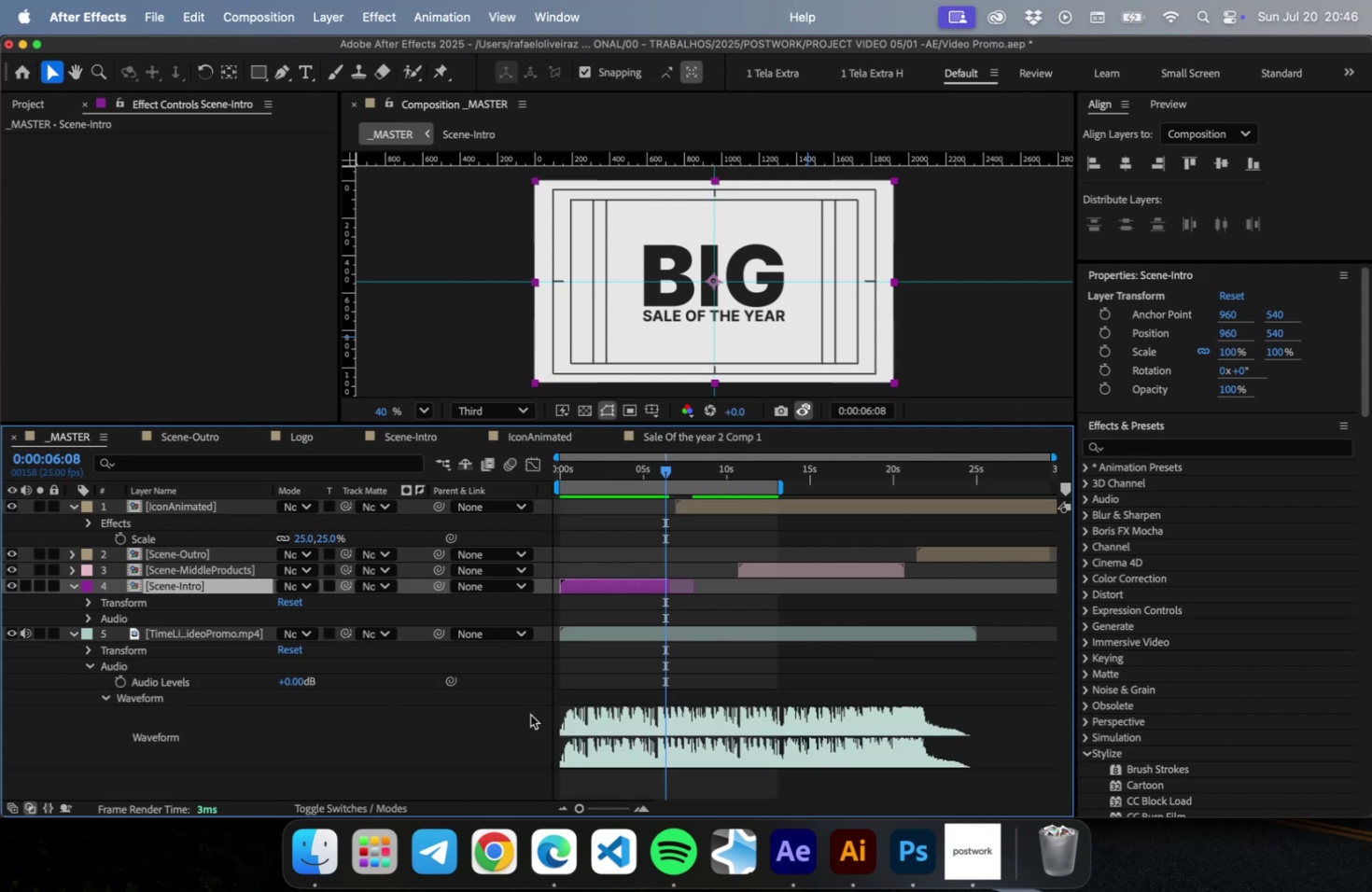 
key(Equal)
 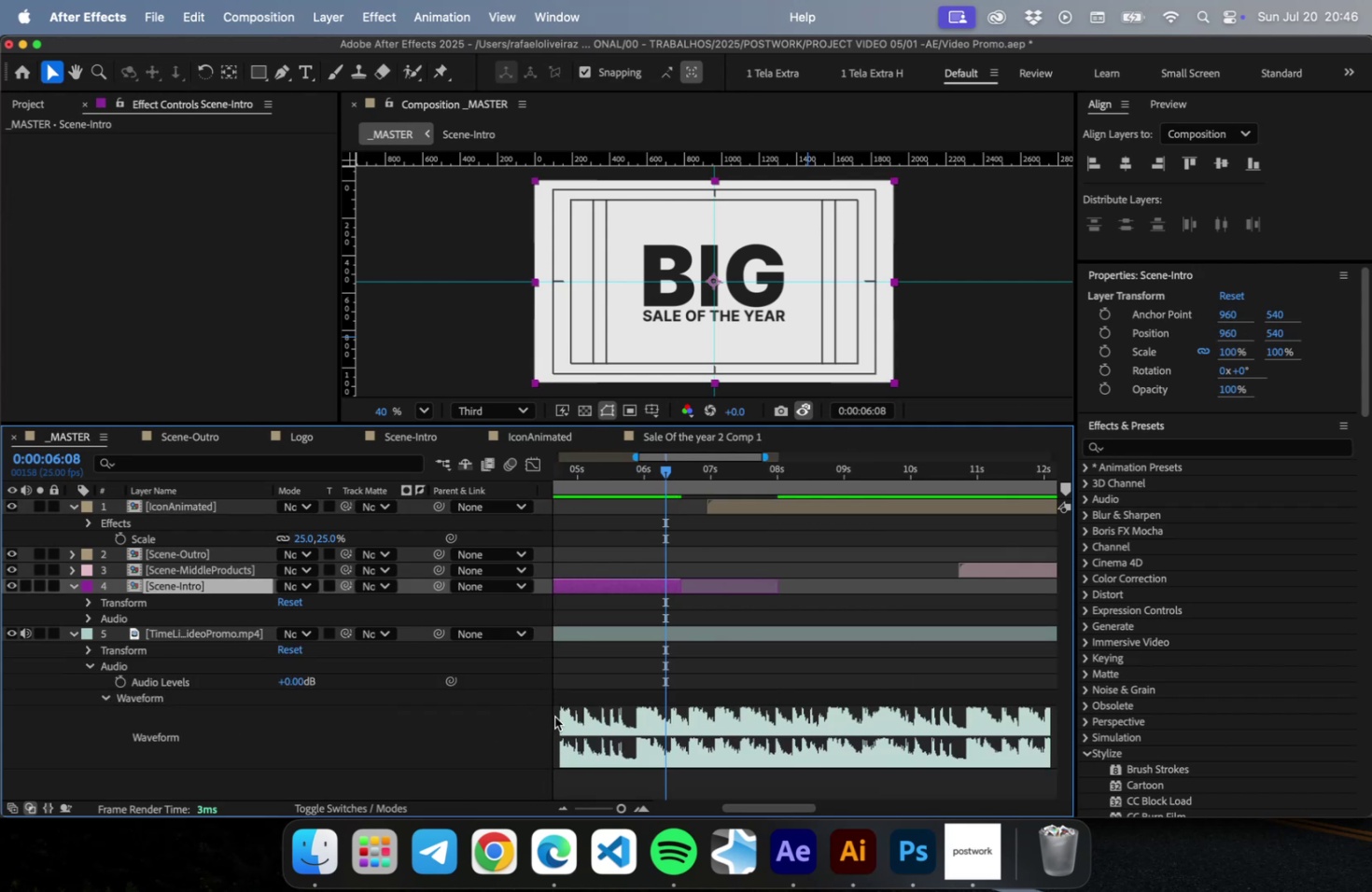 
key(Equal)
 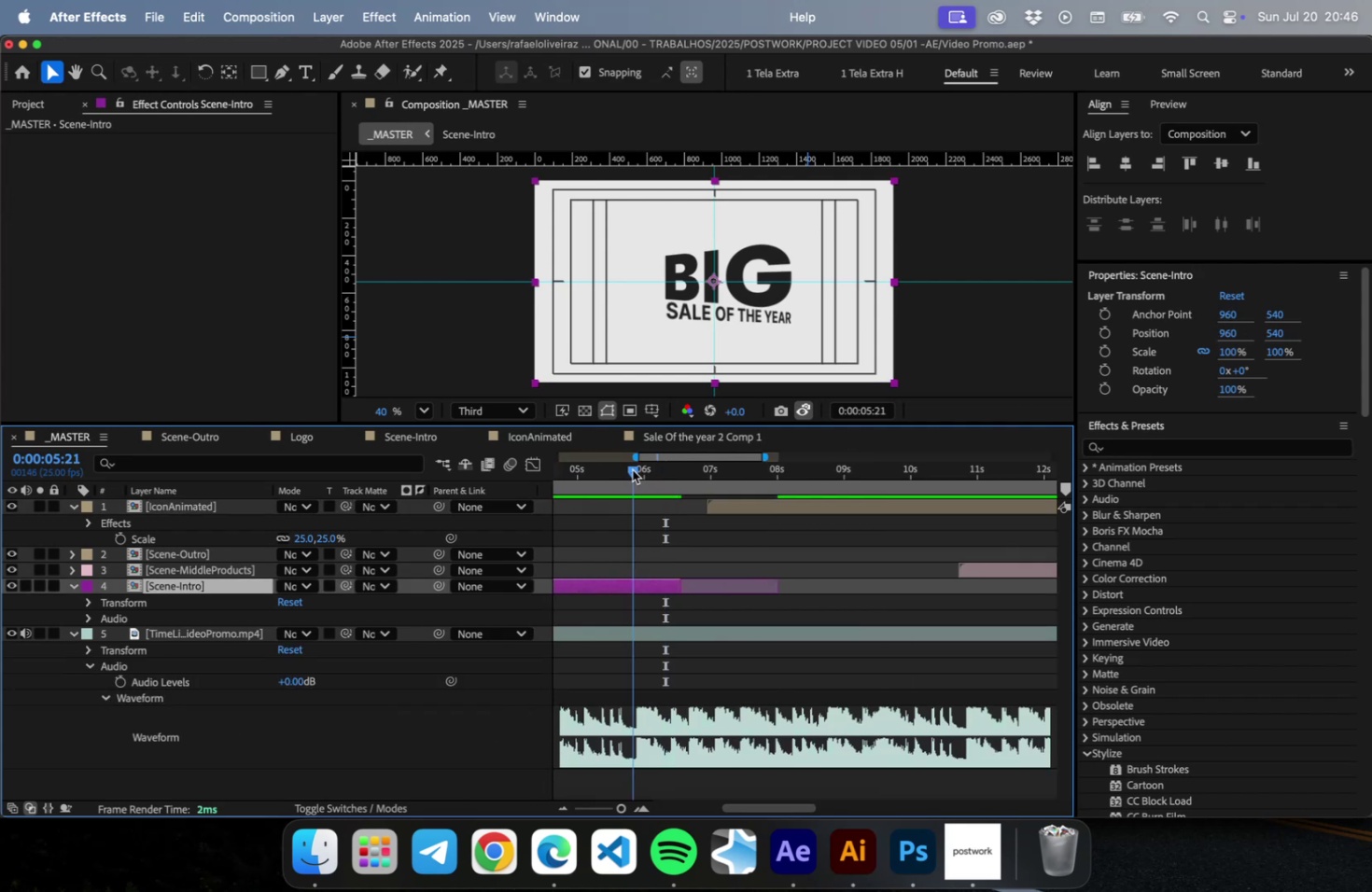 
key(Space)
 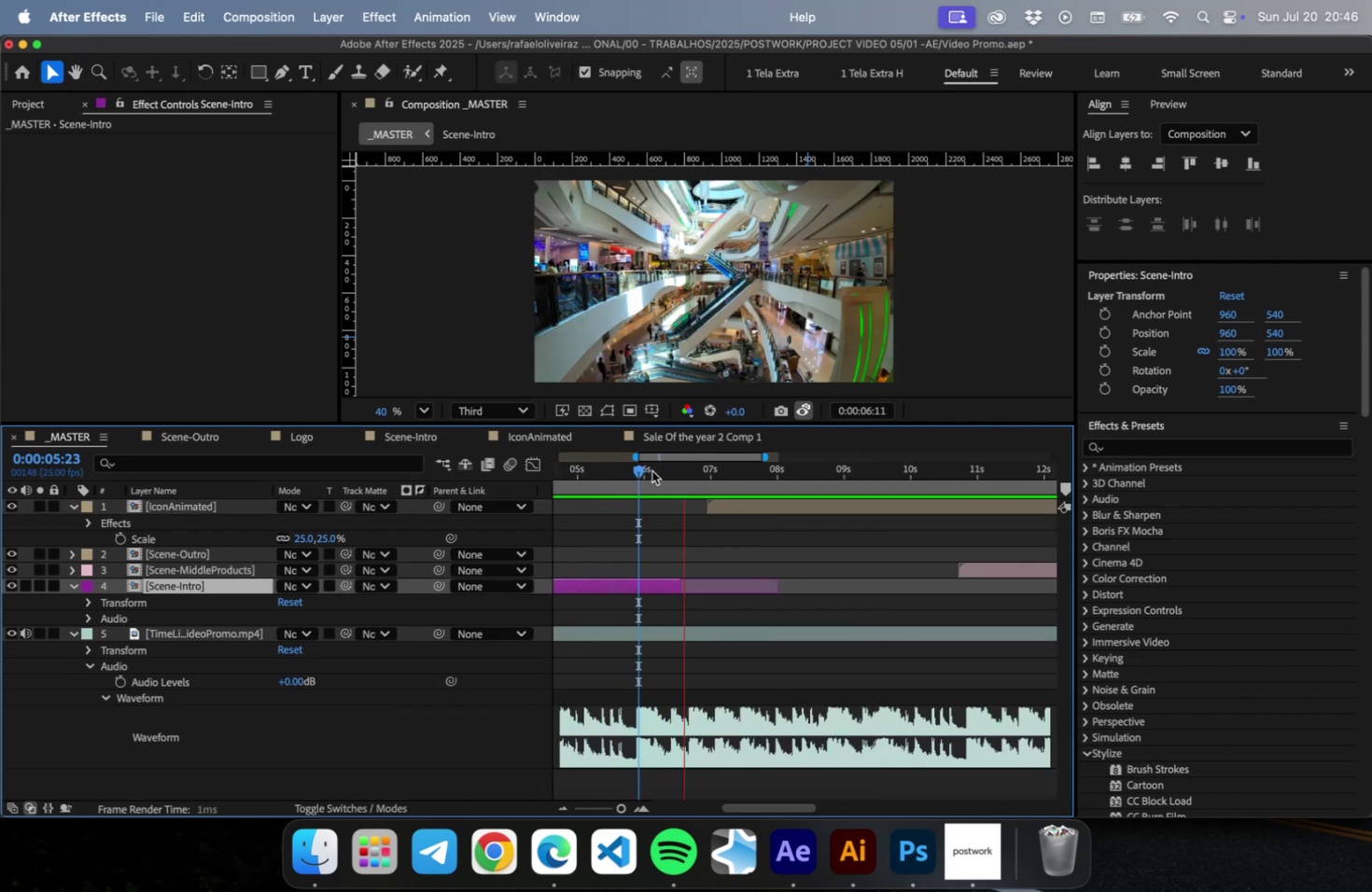 
key(Space)
 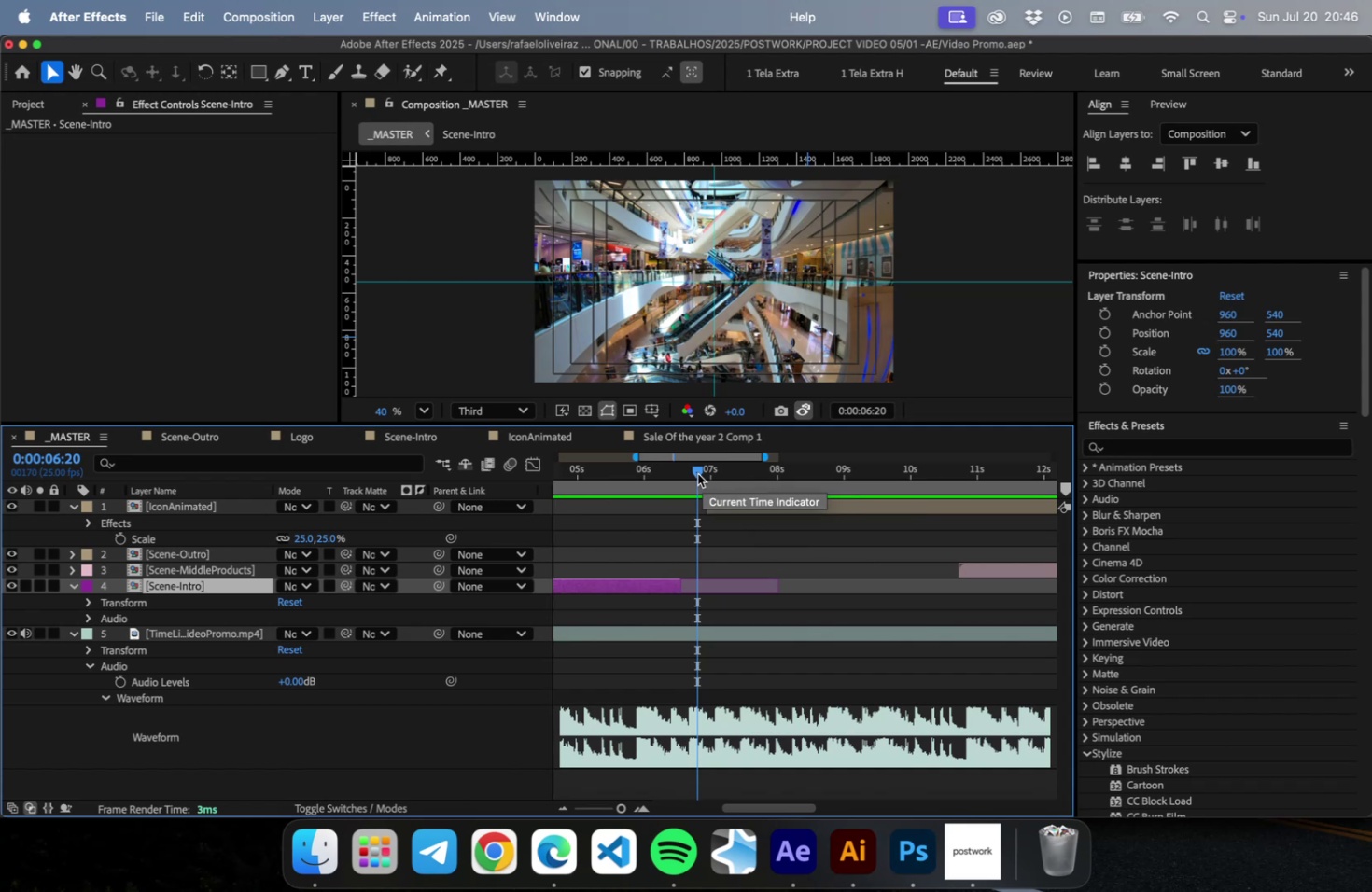 
left_click_drag(start_coordinate=[695, 473], to_coordinate=[687, 475])
 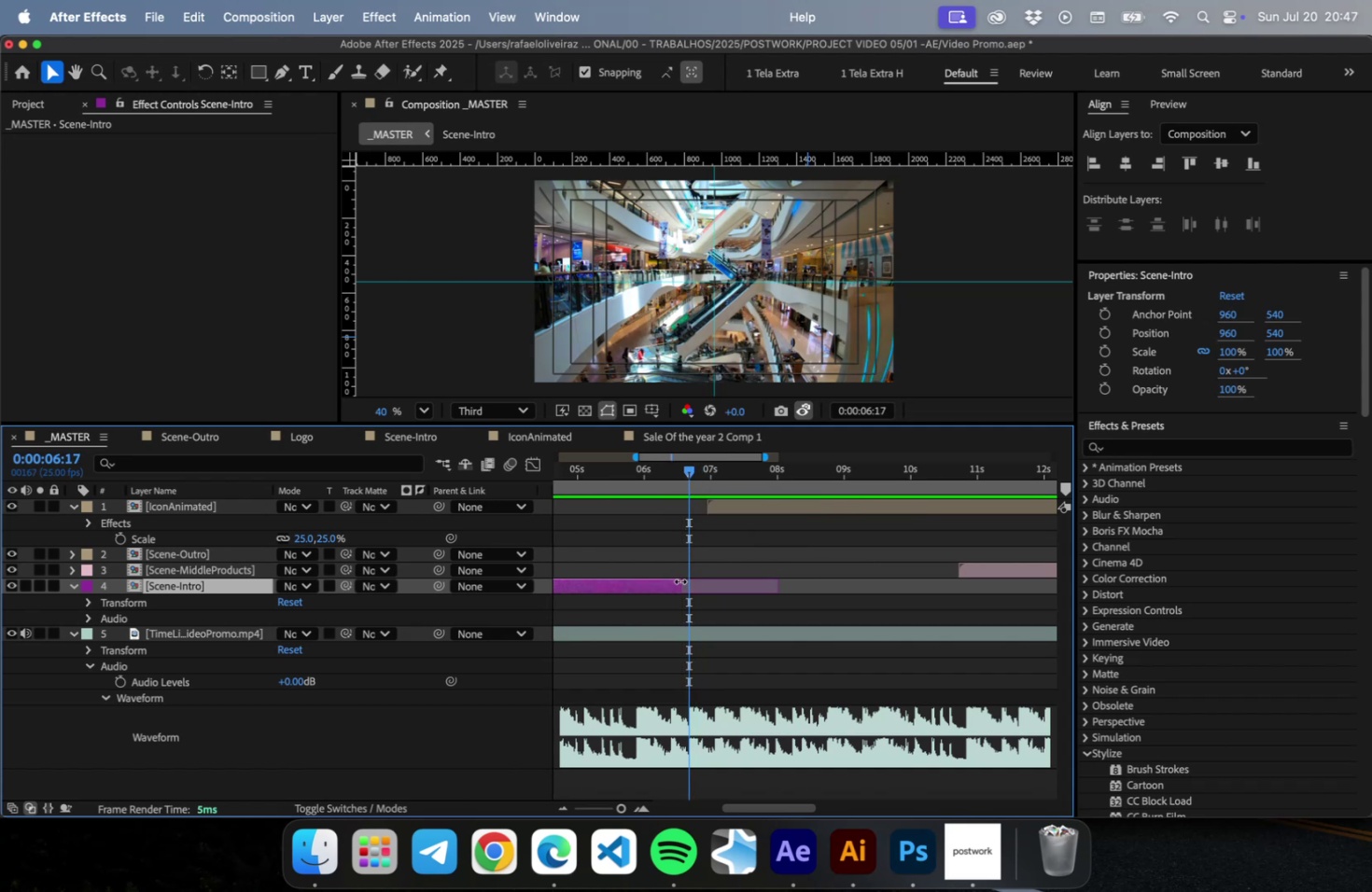 
left_click_drag(start_coordinate=[679, 580], to_coordinate=[688, 577])
 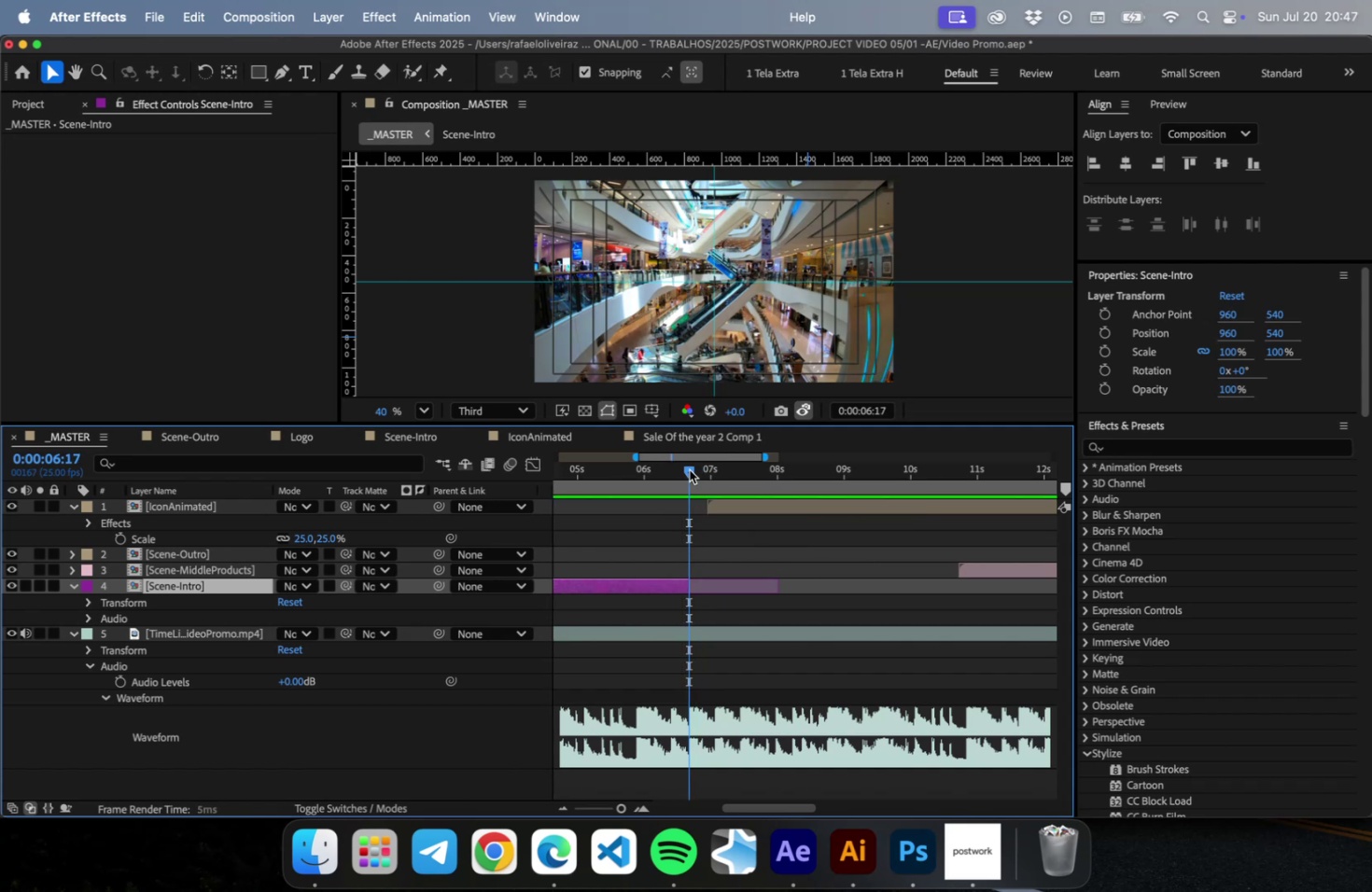 
left_click_drag(start_coordinate=[689, 469], to_coordinate=[684, 470])
 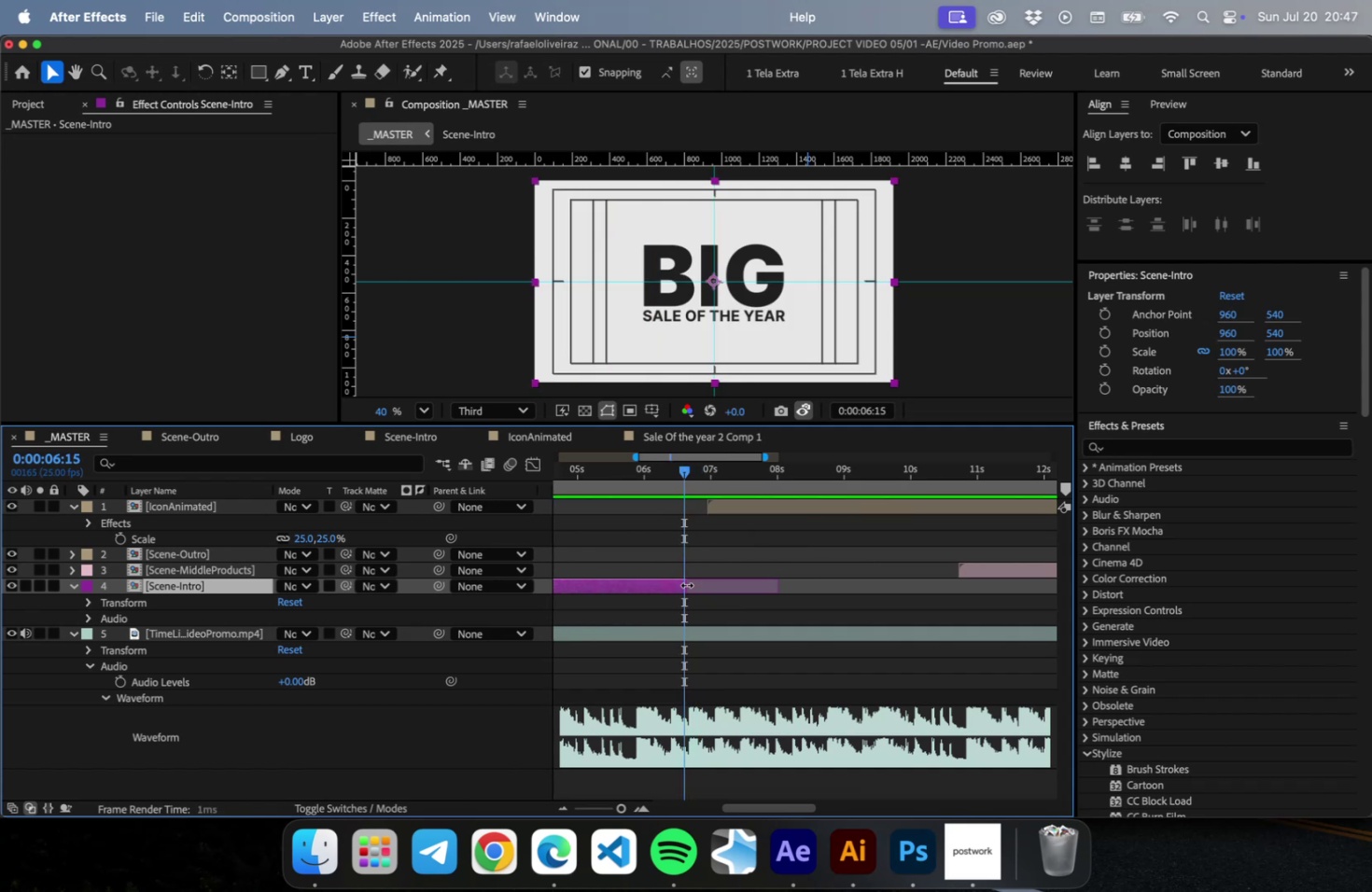 
key(Space)
 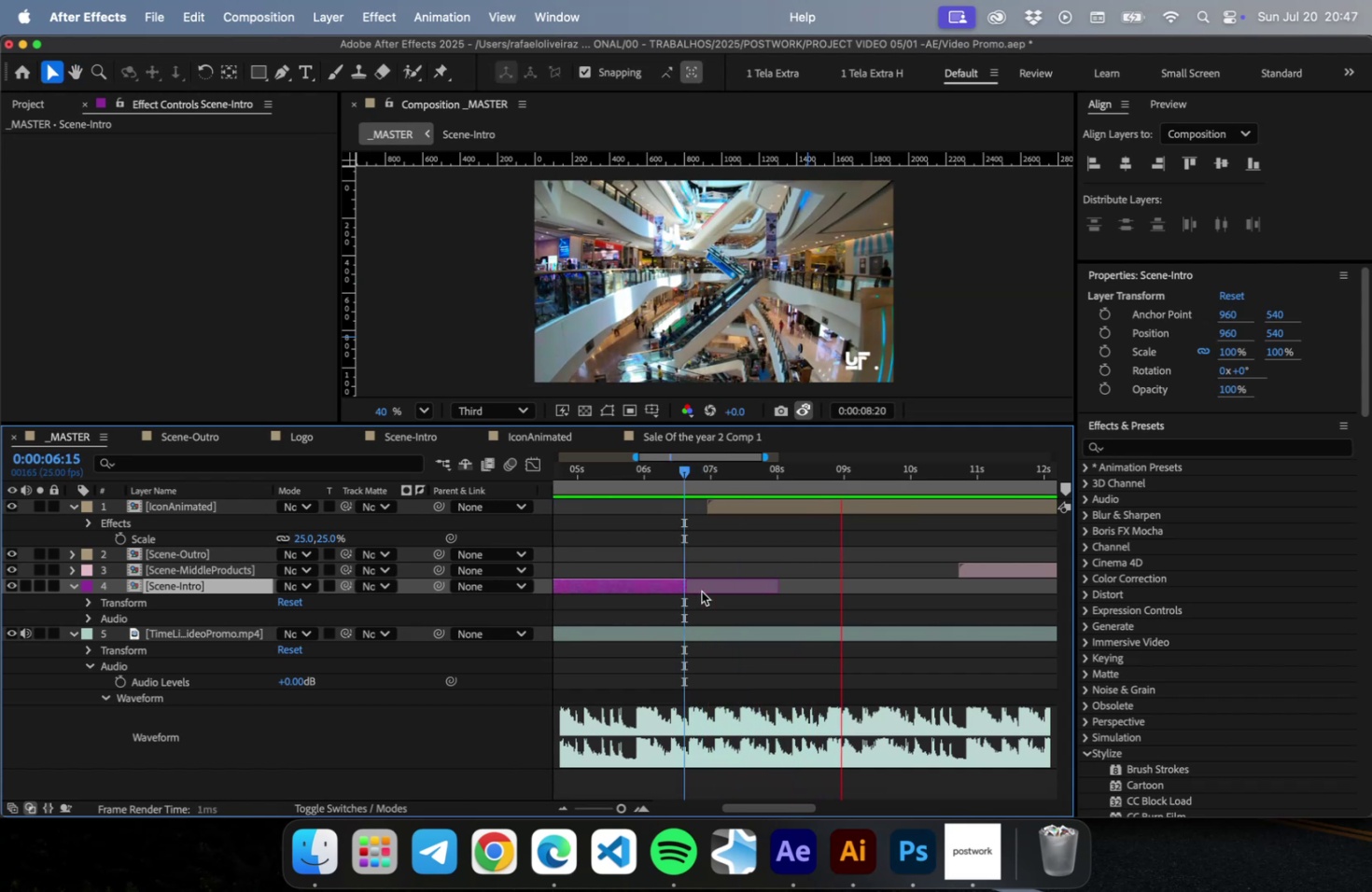 
key(Space)
 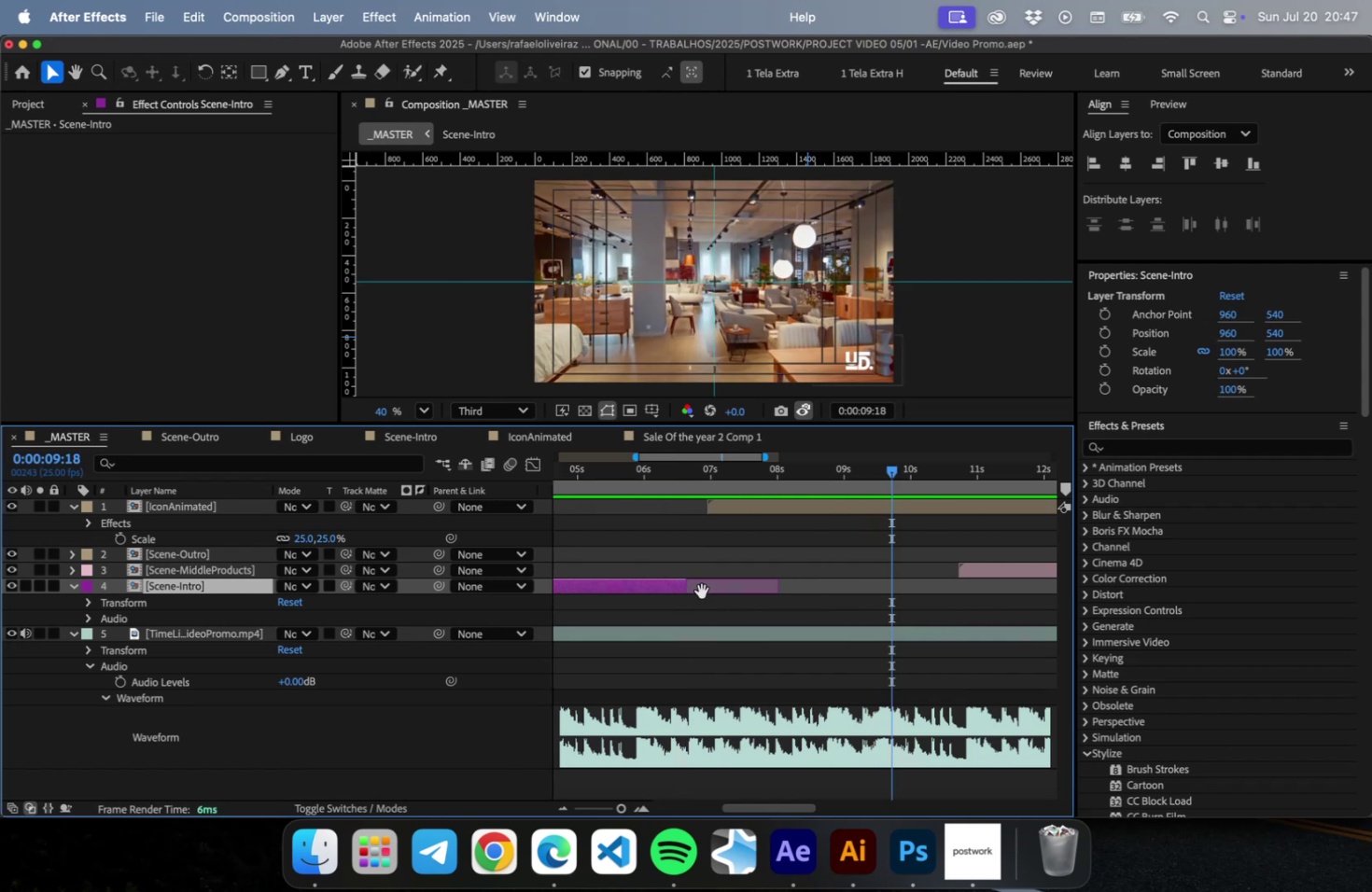 
key(Space)
 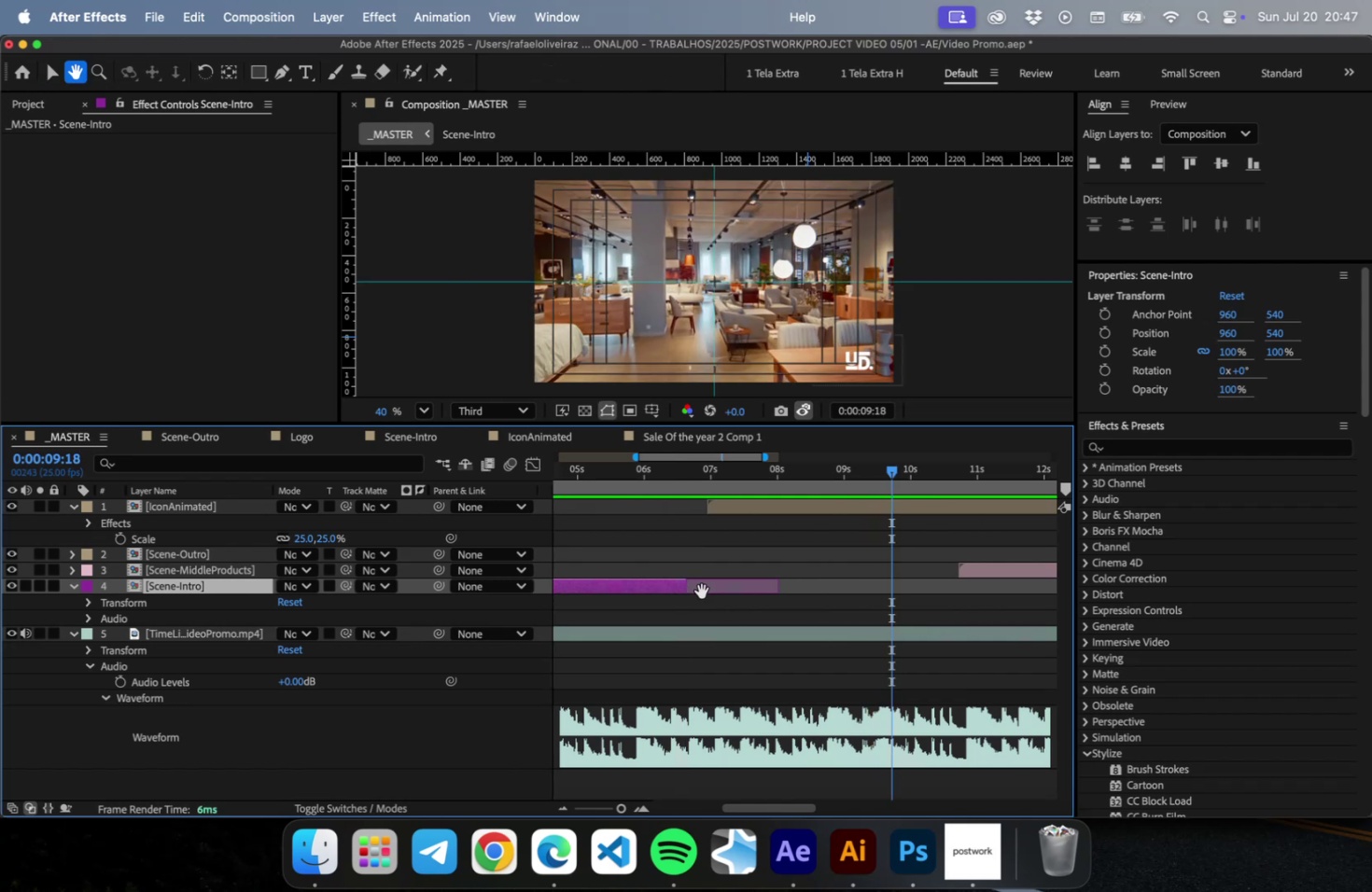 
key(Meta+CommandLeft)
 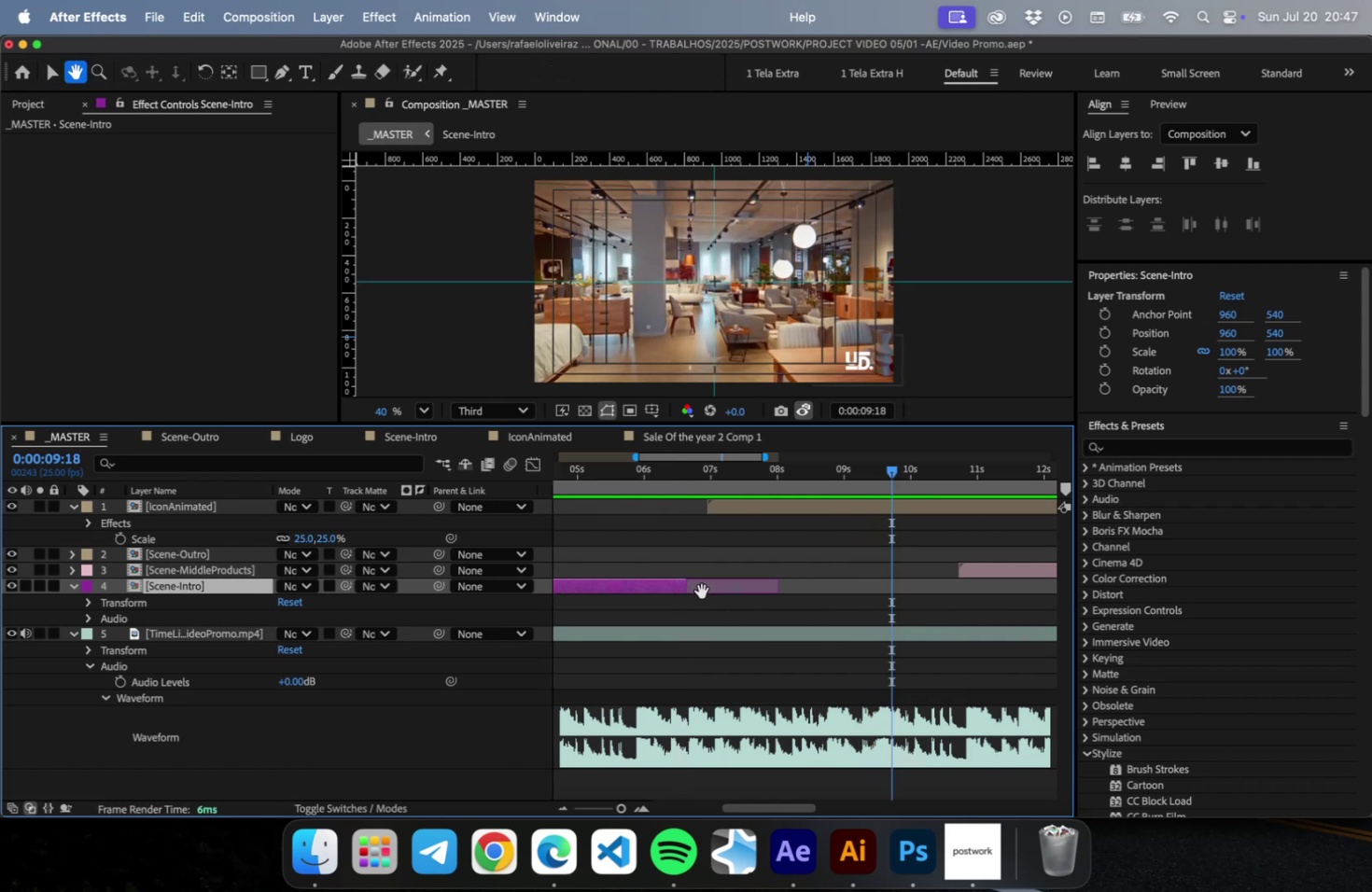 
key(Meta+S)
 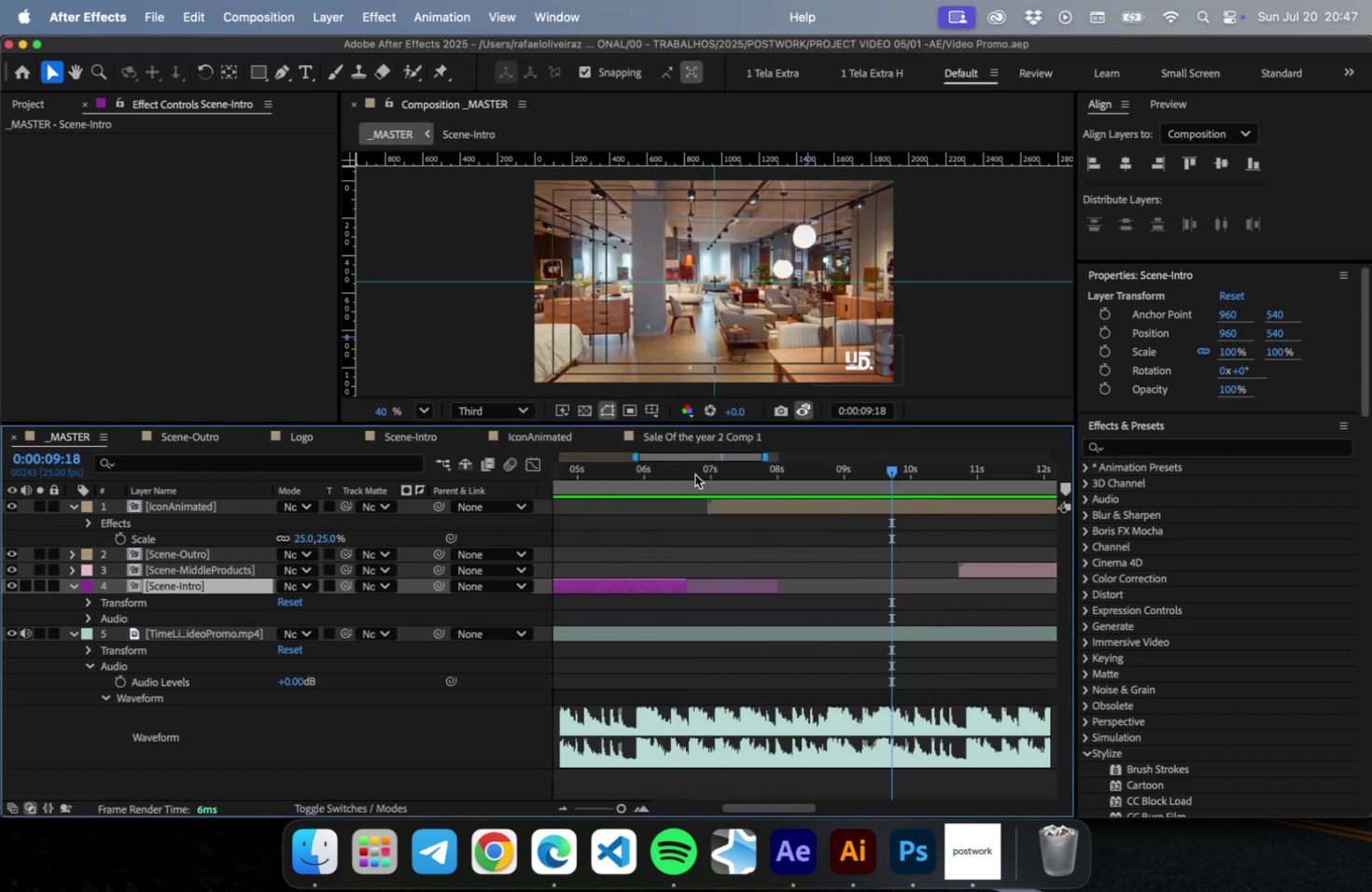 
left_click_drag(start_coordinate=[695, 474], to_coordinate=[641, 471])
 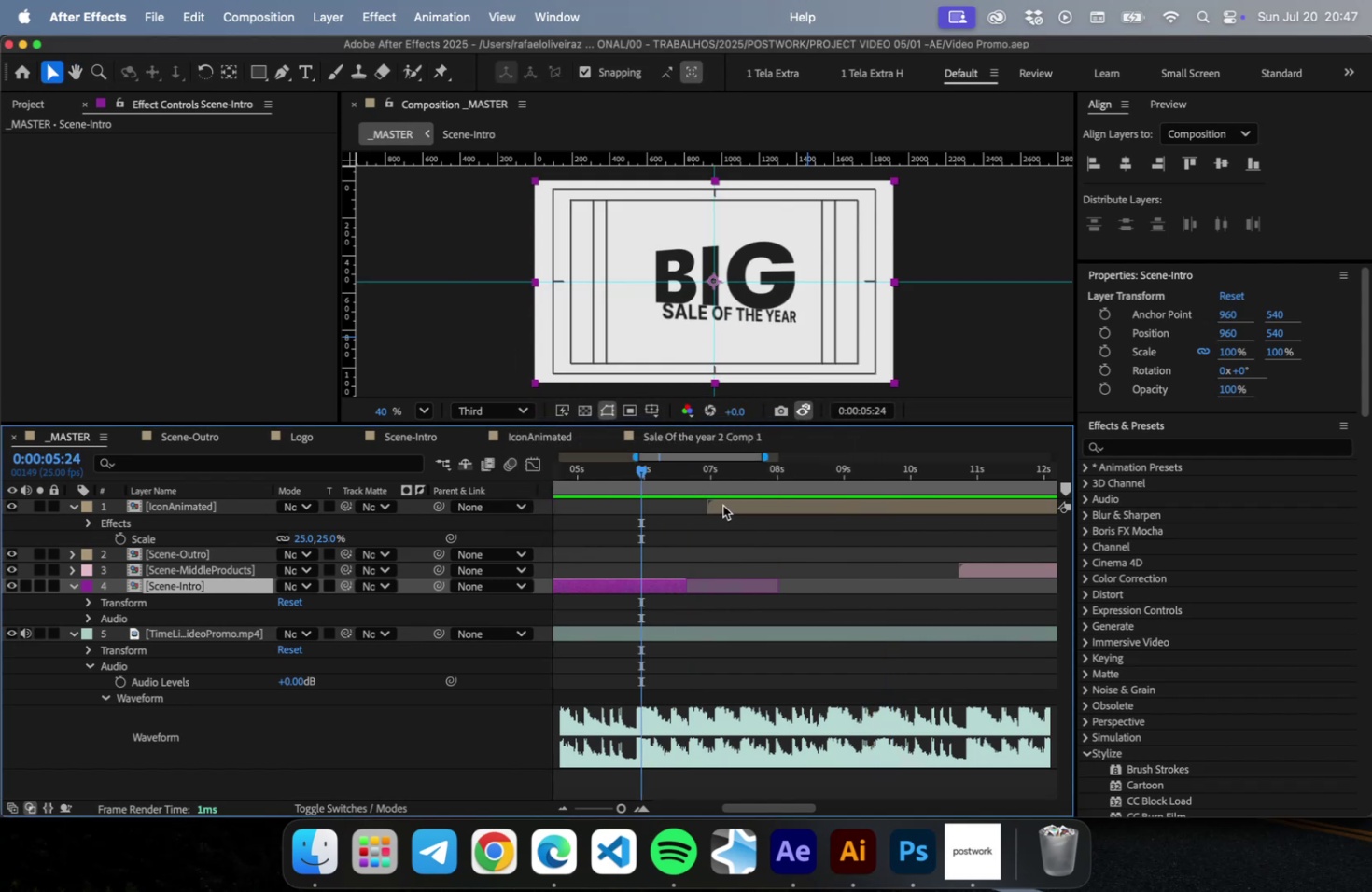 
left_click_drag(start_coordinate=[722, 505], to_coordinate=[694, 511])
 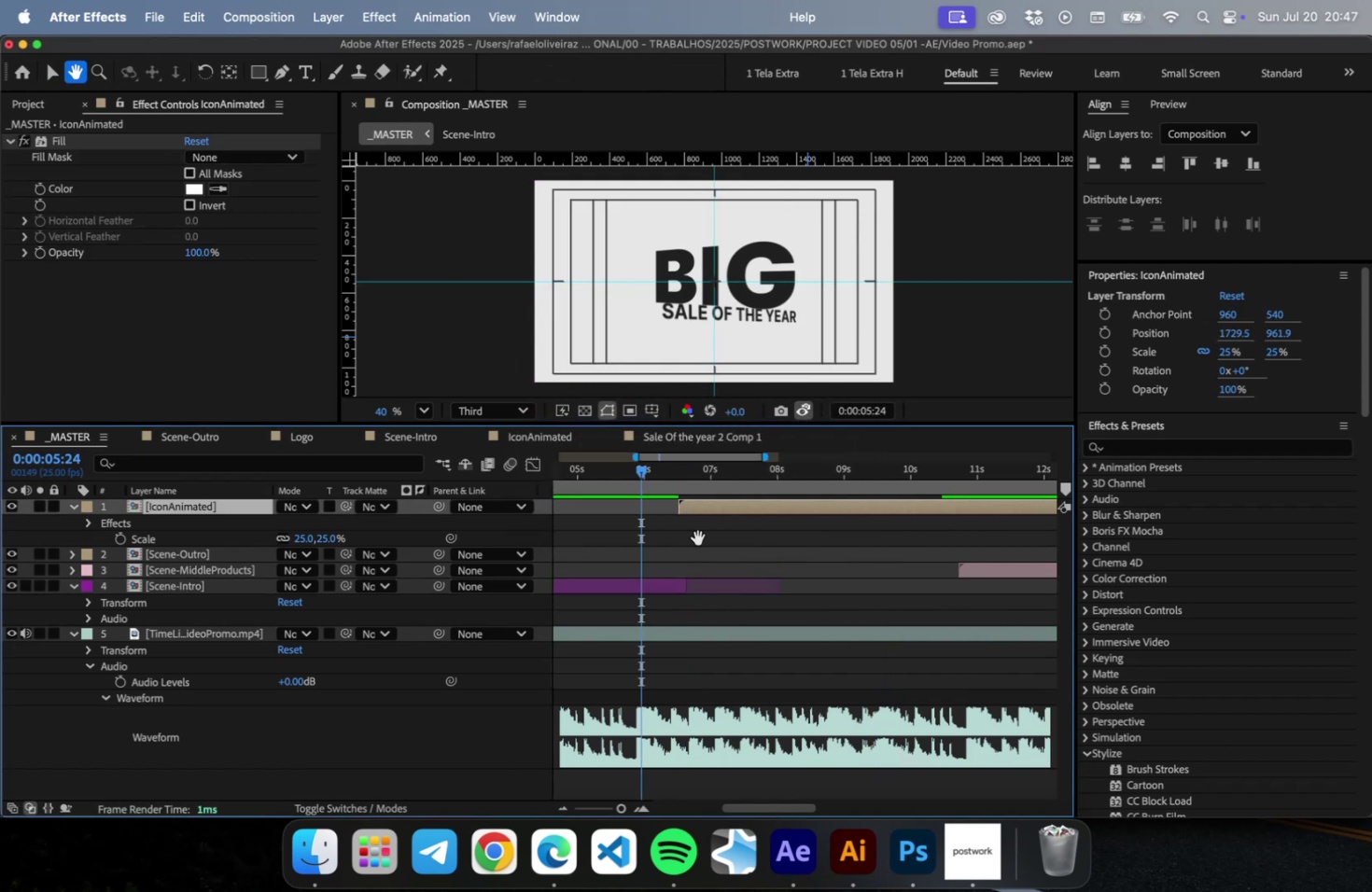 
key(Space)
 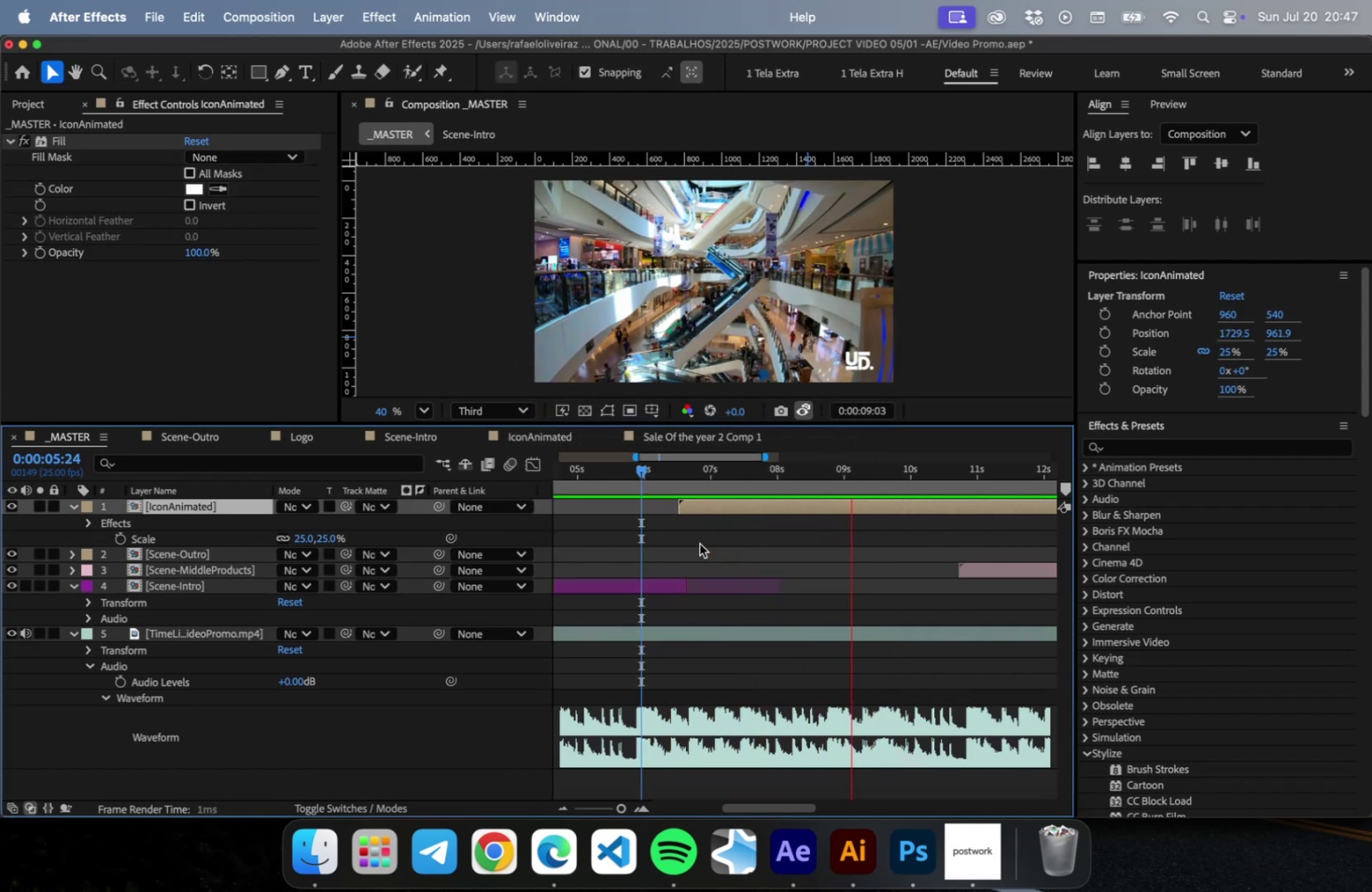 
key(Space)
 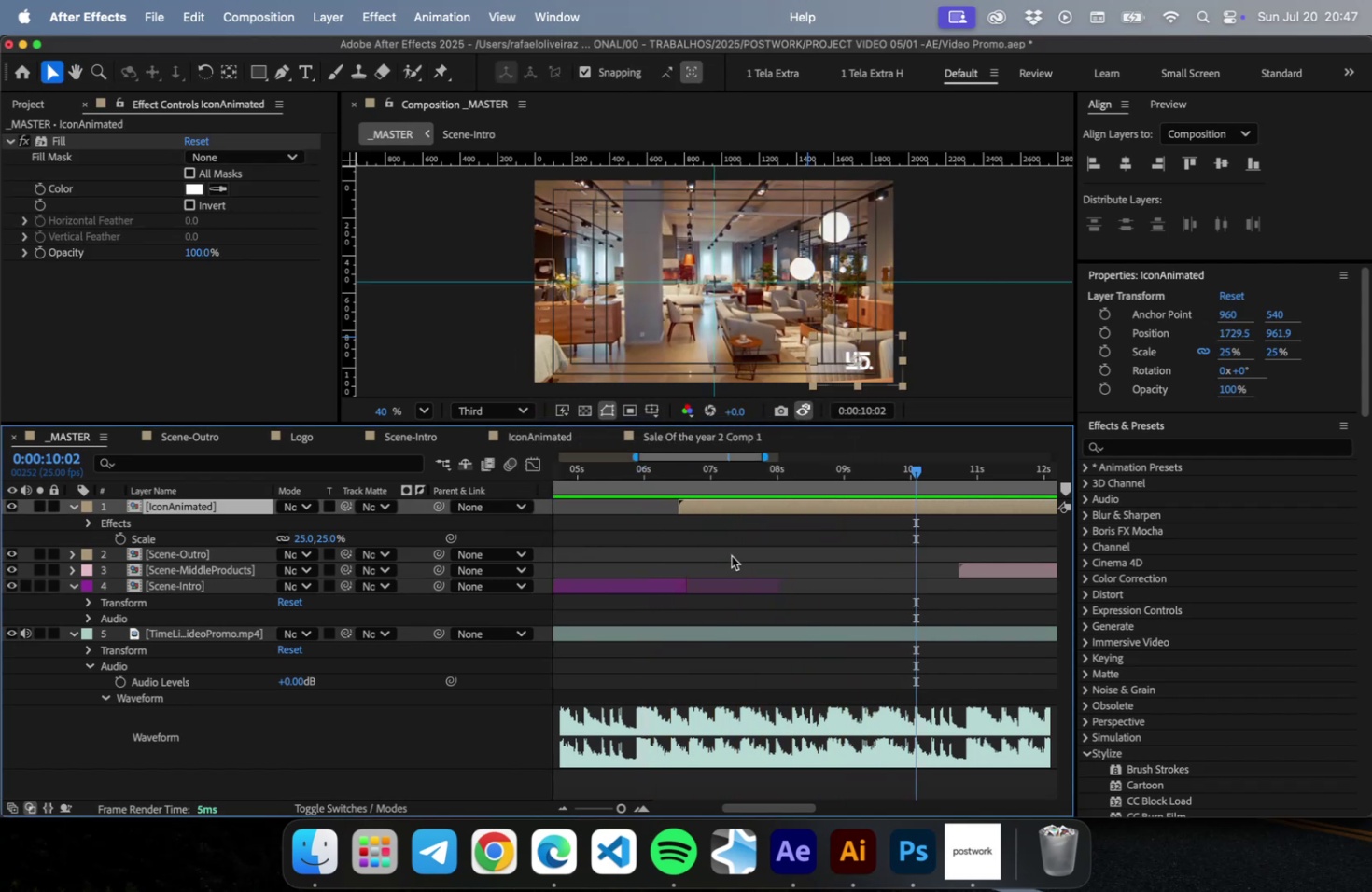 
key(Meta+CommandLeft)
 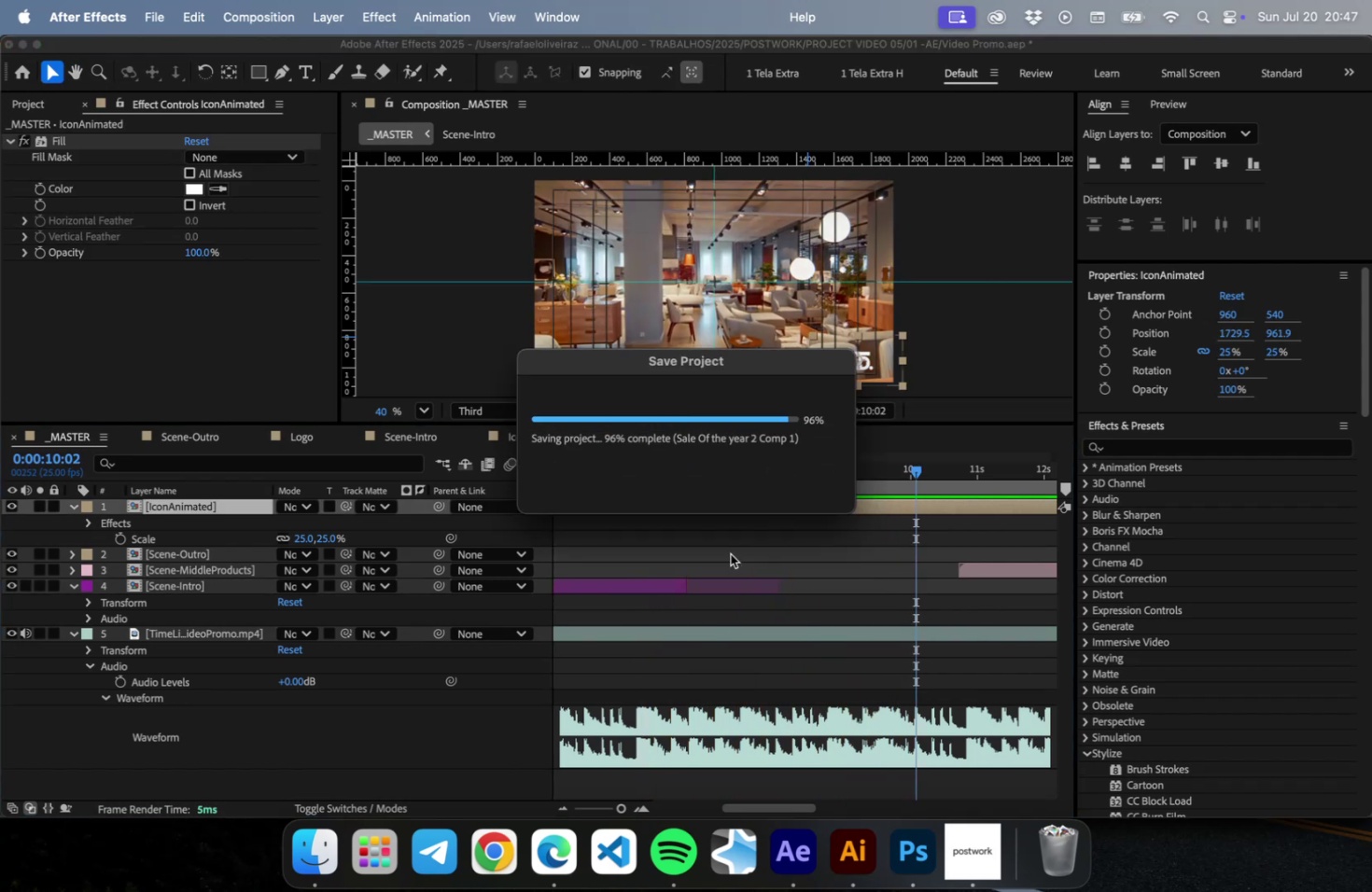 
key(Meta+S)
 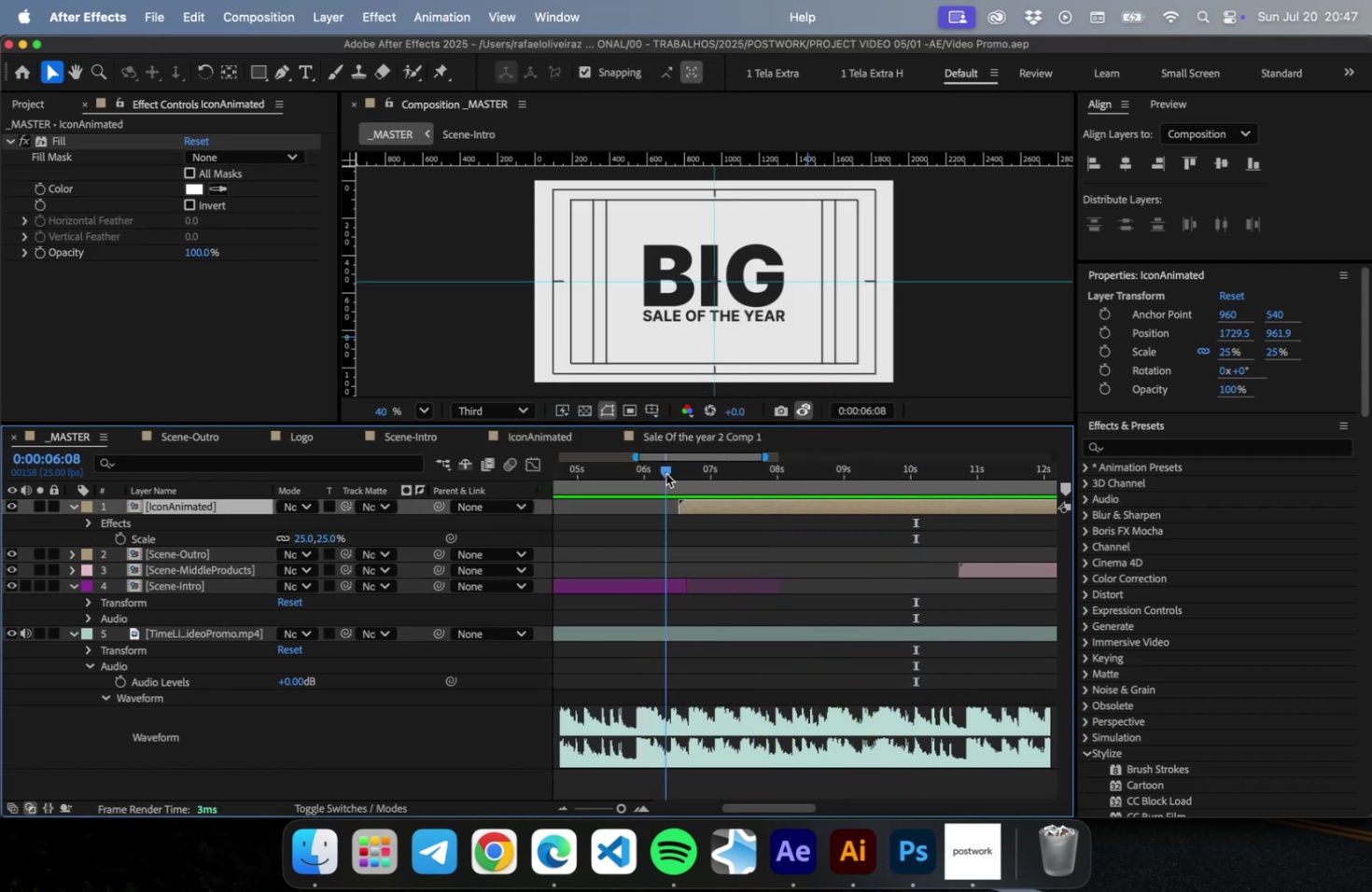 
key(Meta+CommandLeft)
 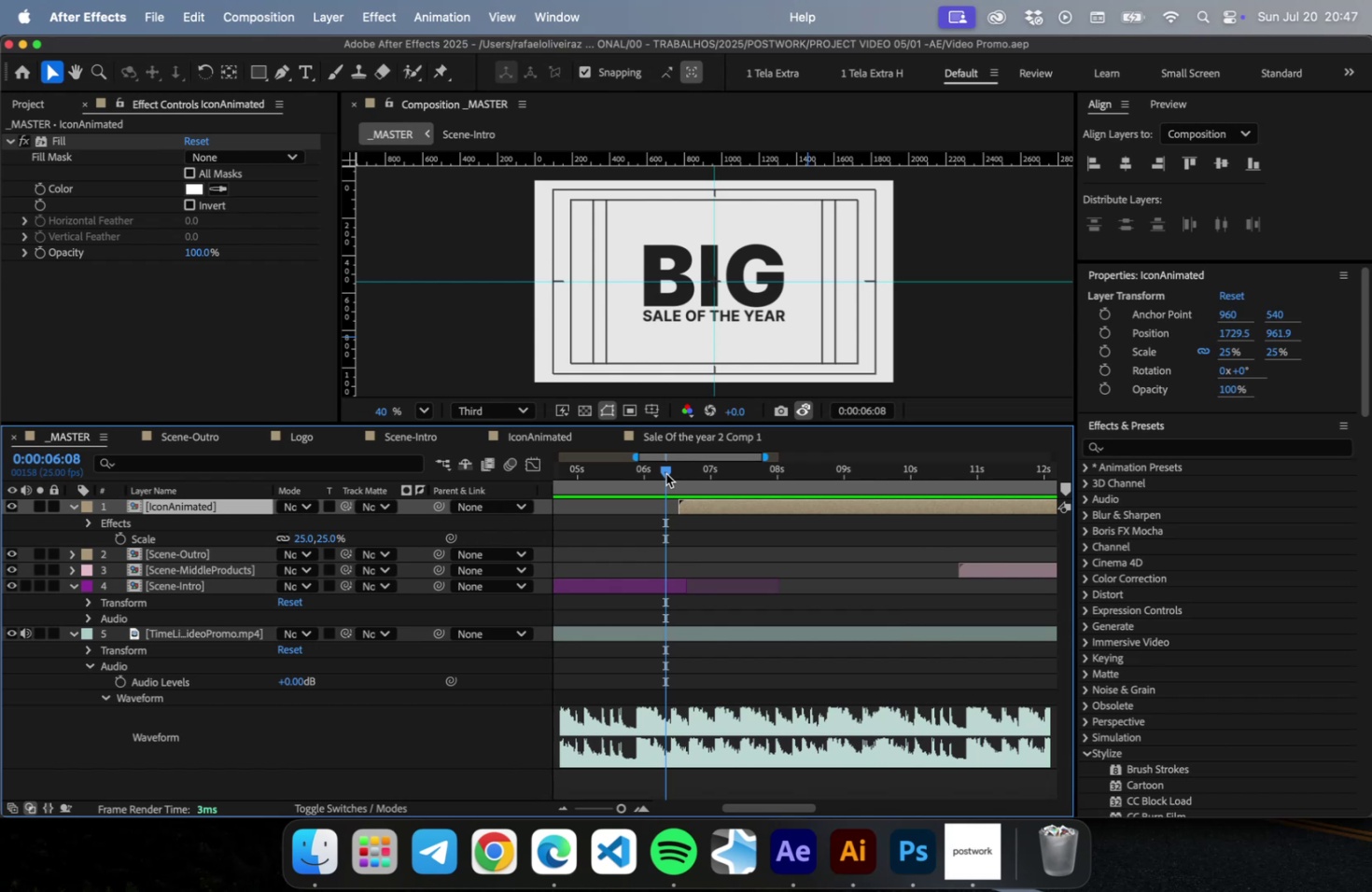 
key(Meta+S)
 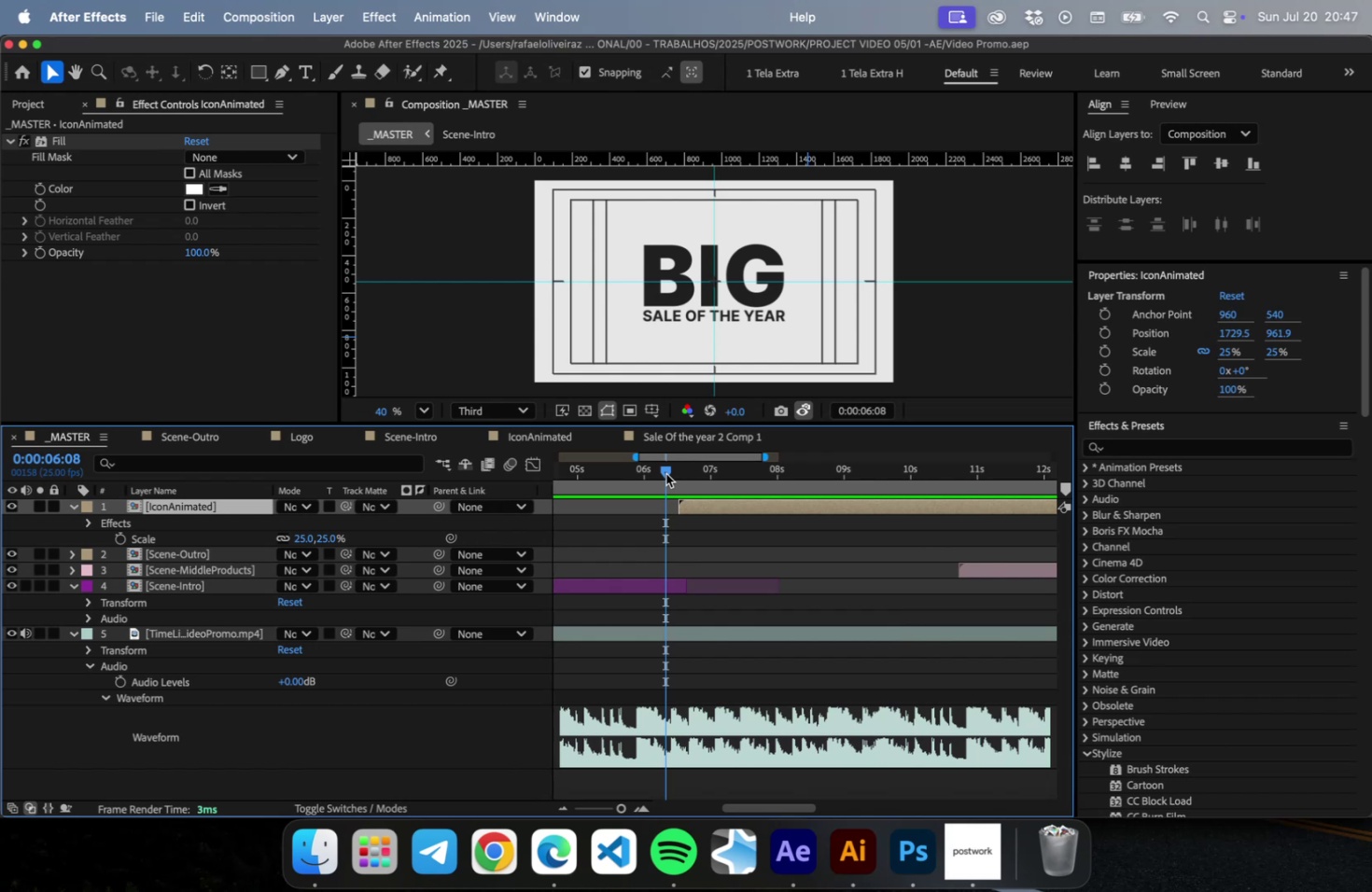 
key(Space)
 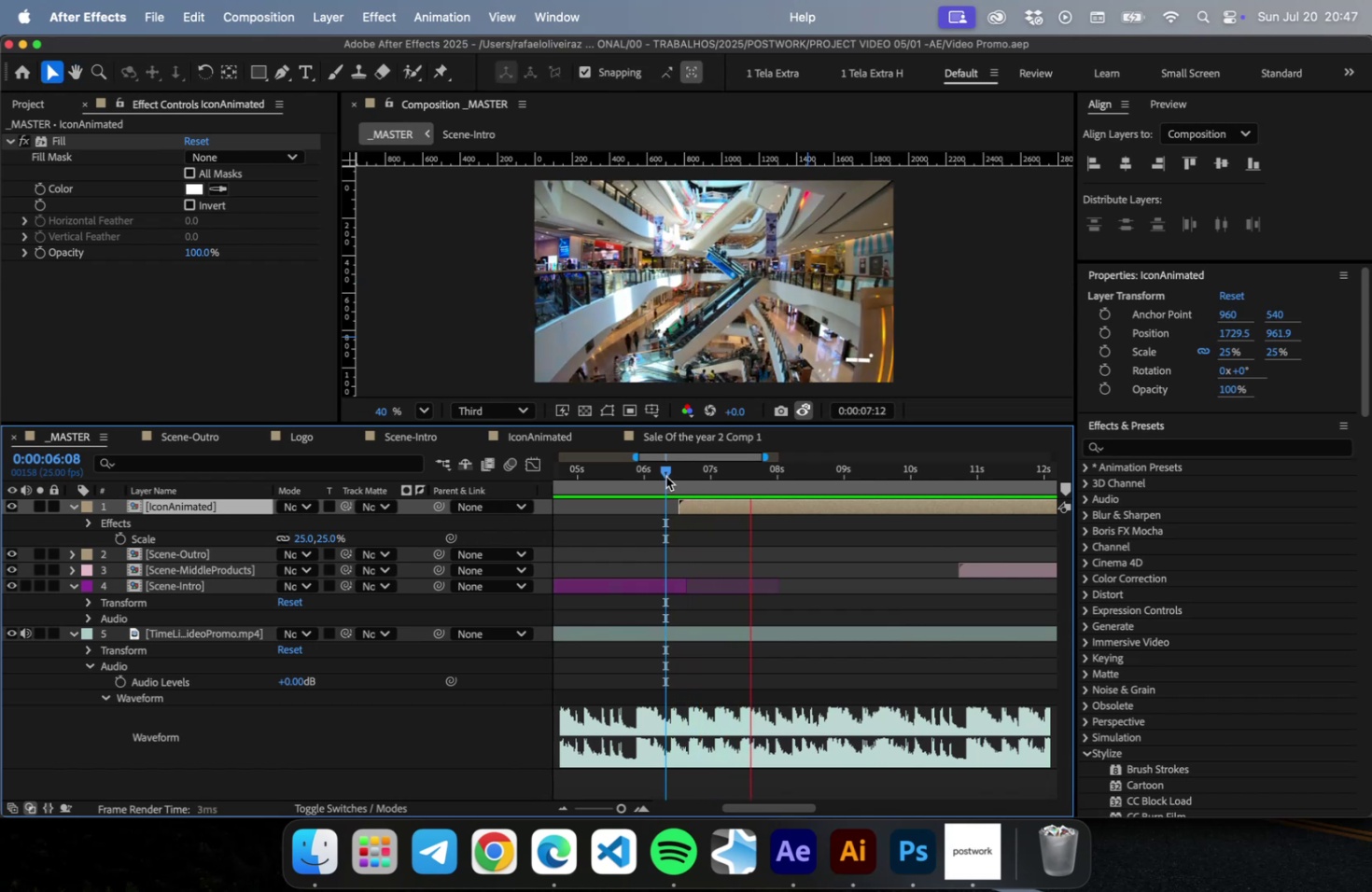 
key(Space)
 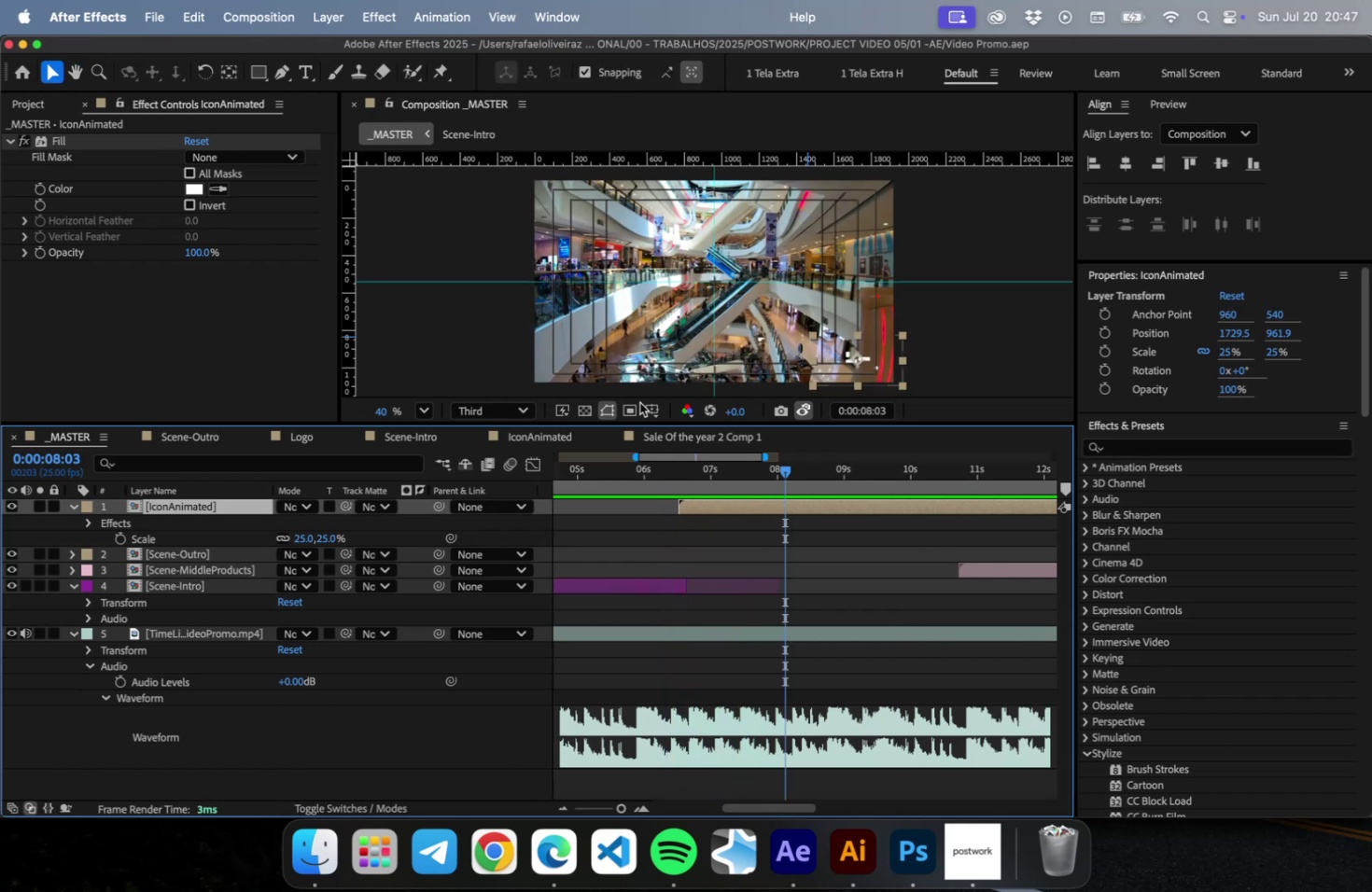 
wait(5.02)
 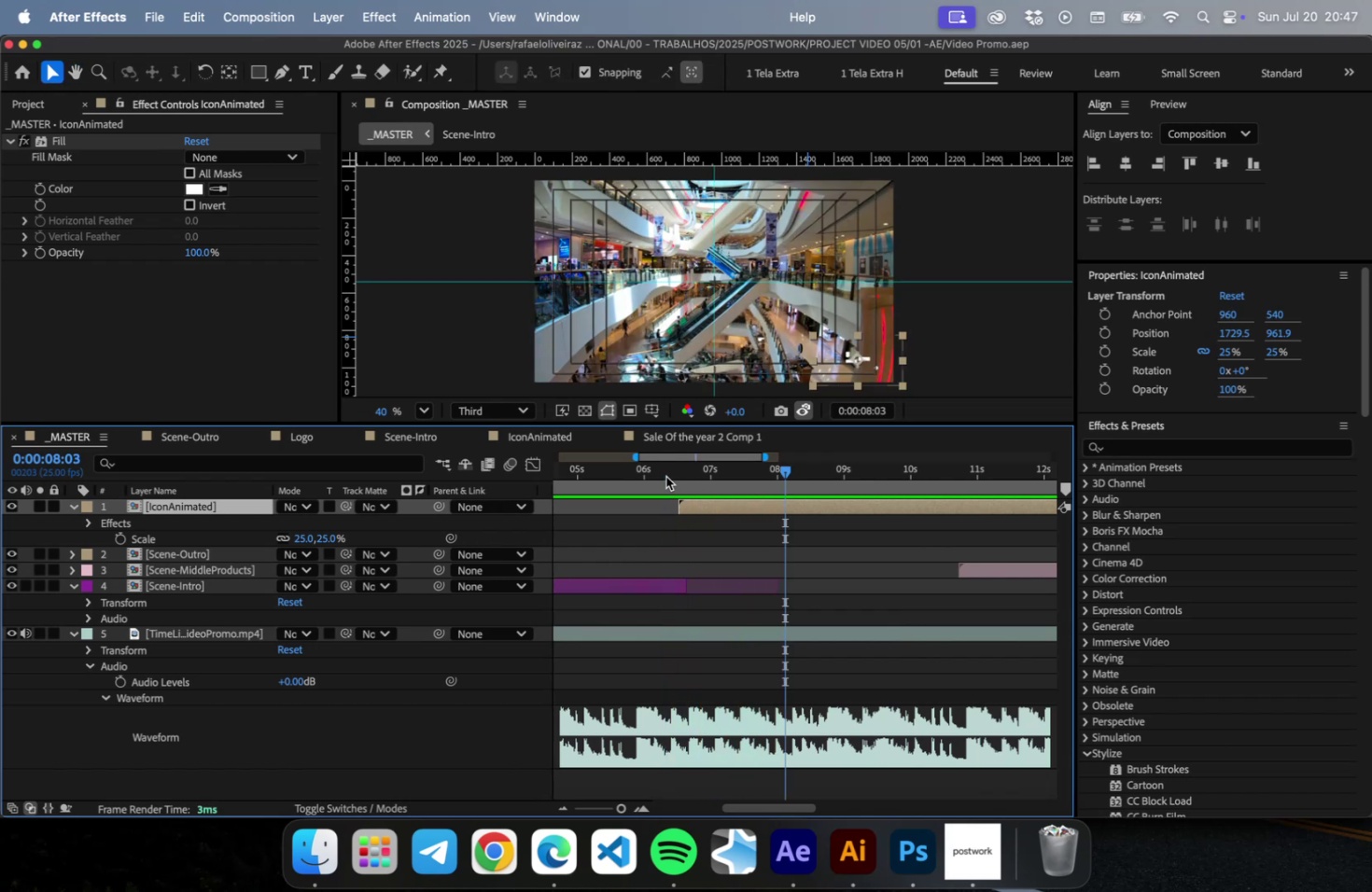 
key(Space)
 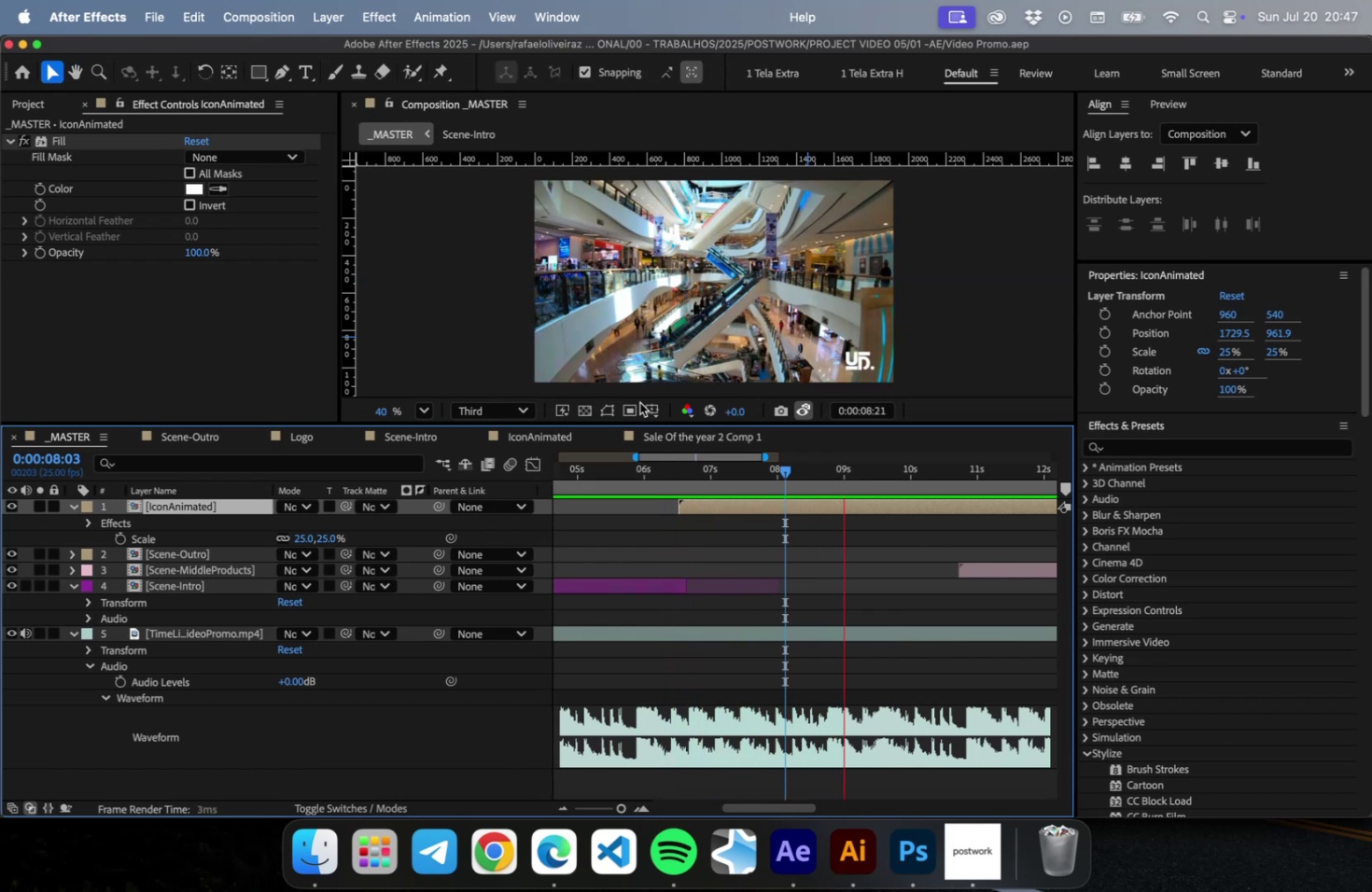 
key(Space)
 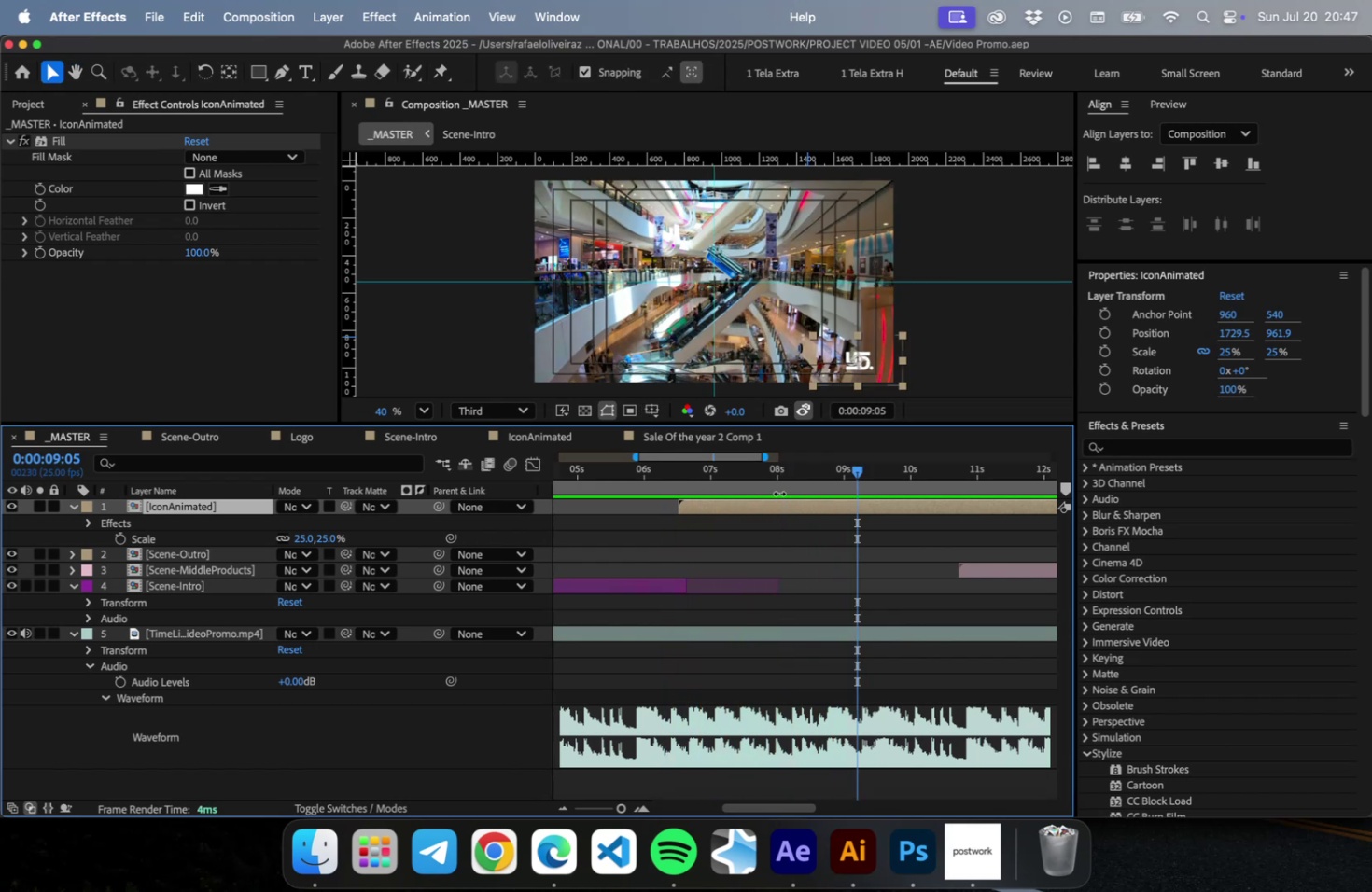 
key(Meta+CommandLeft)
 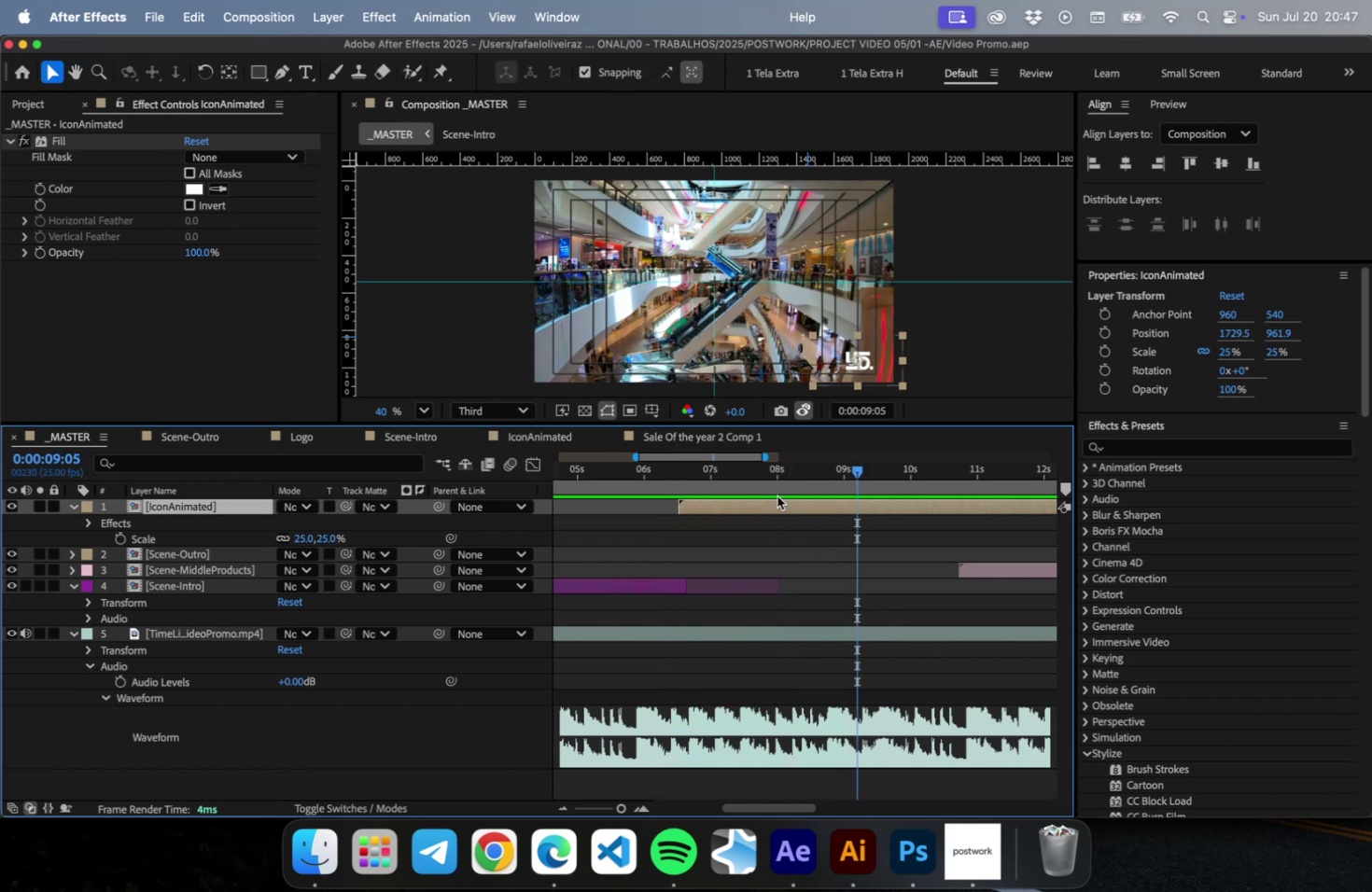 
key(Meta+S)
 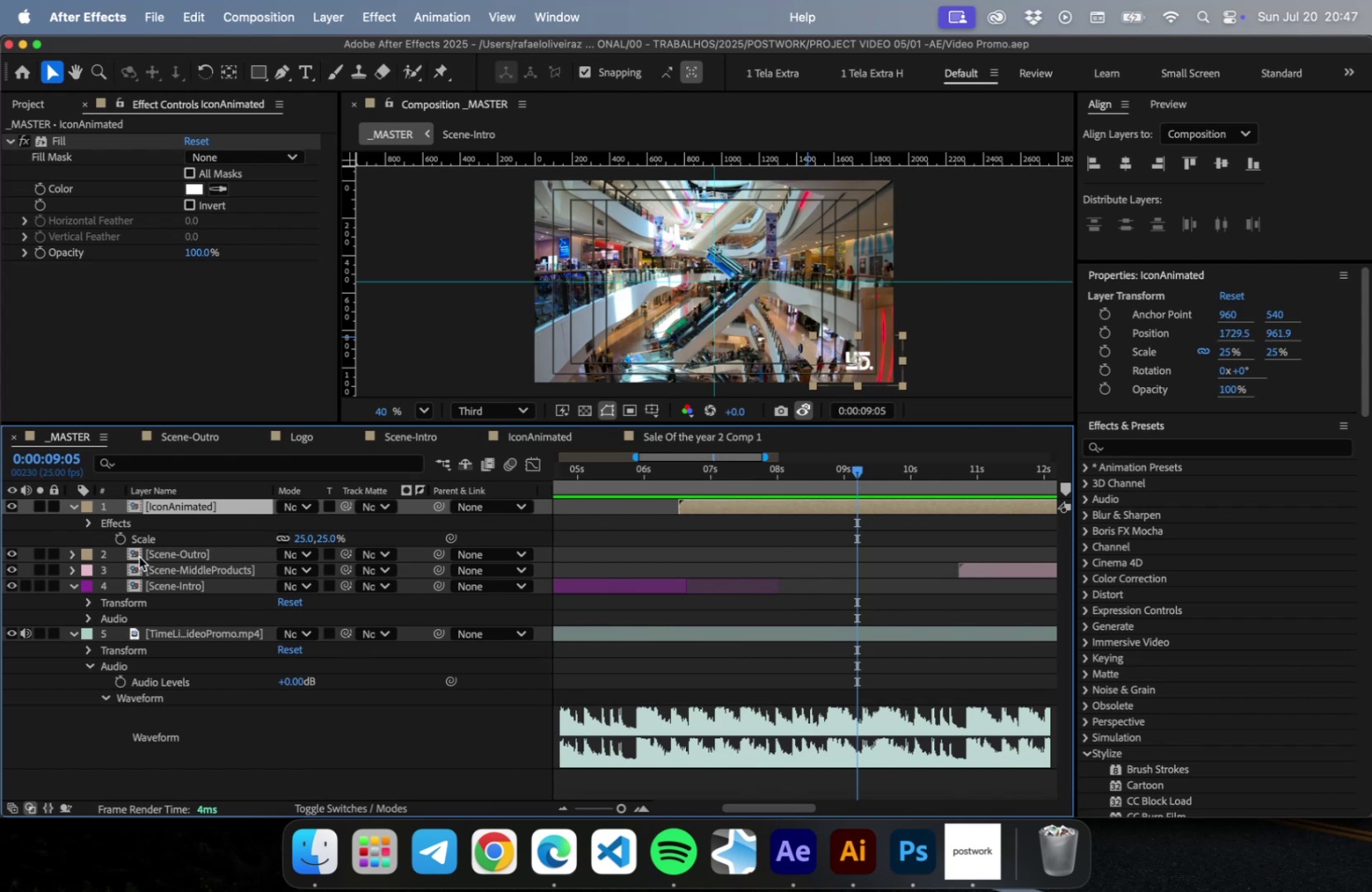 
left_click([319, 769])
 